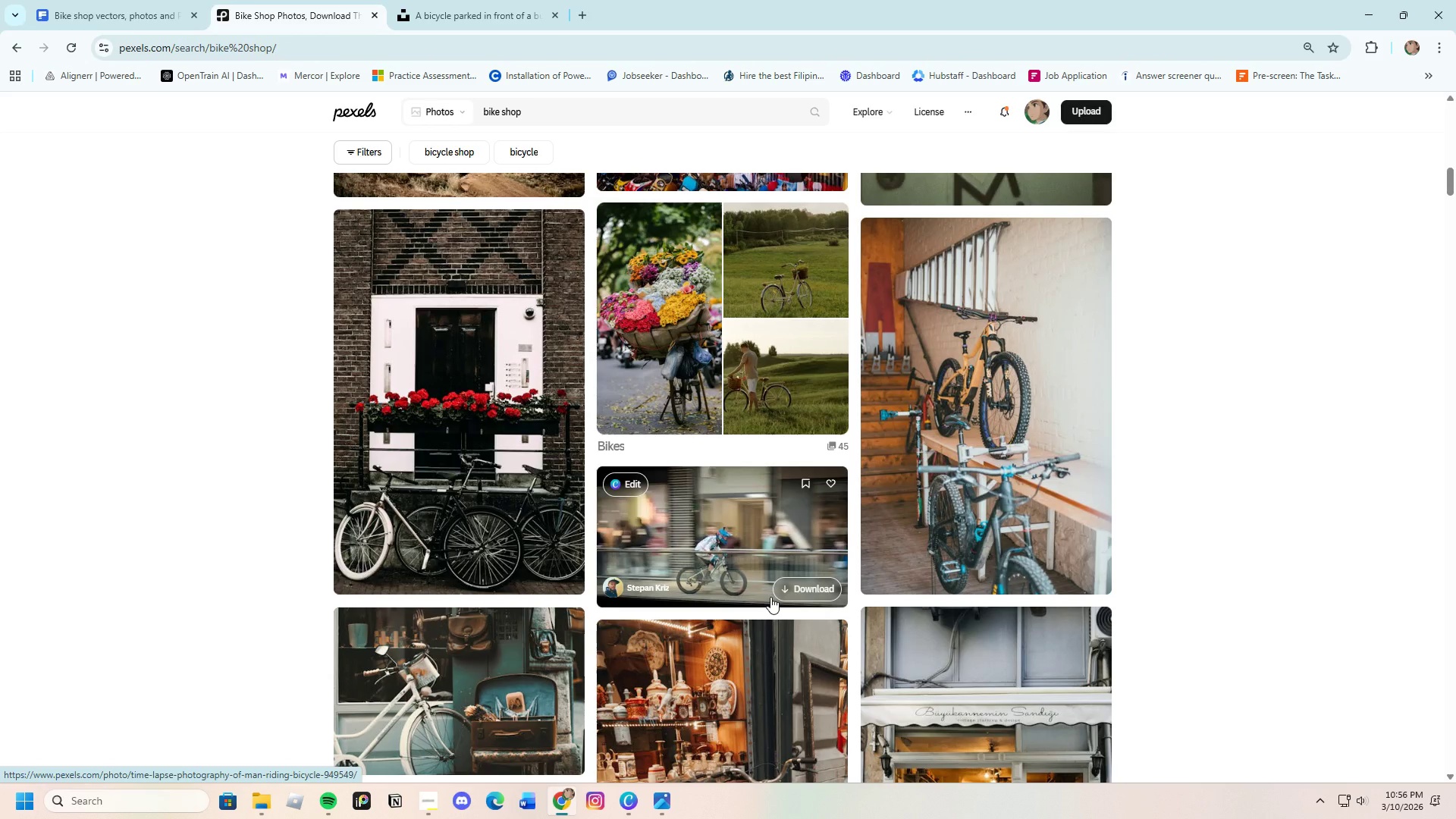 
scroll: coordinate [770, 597], scroll_direction: down, amount: 23.0
 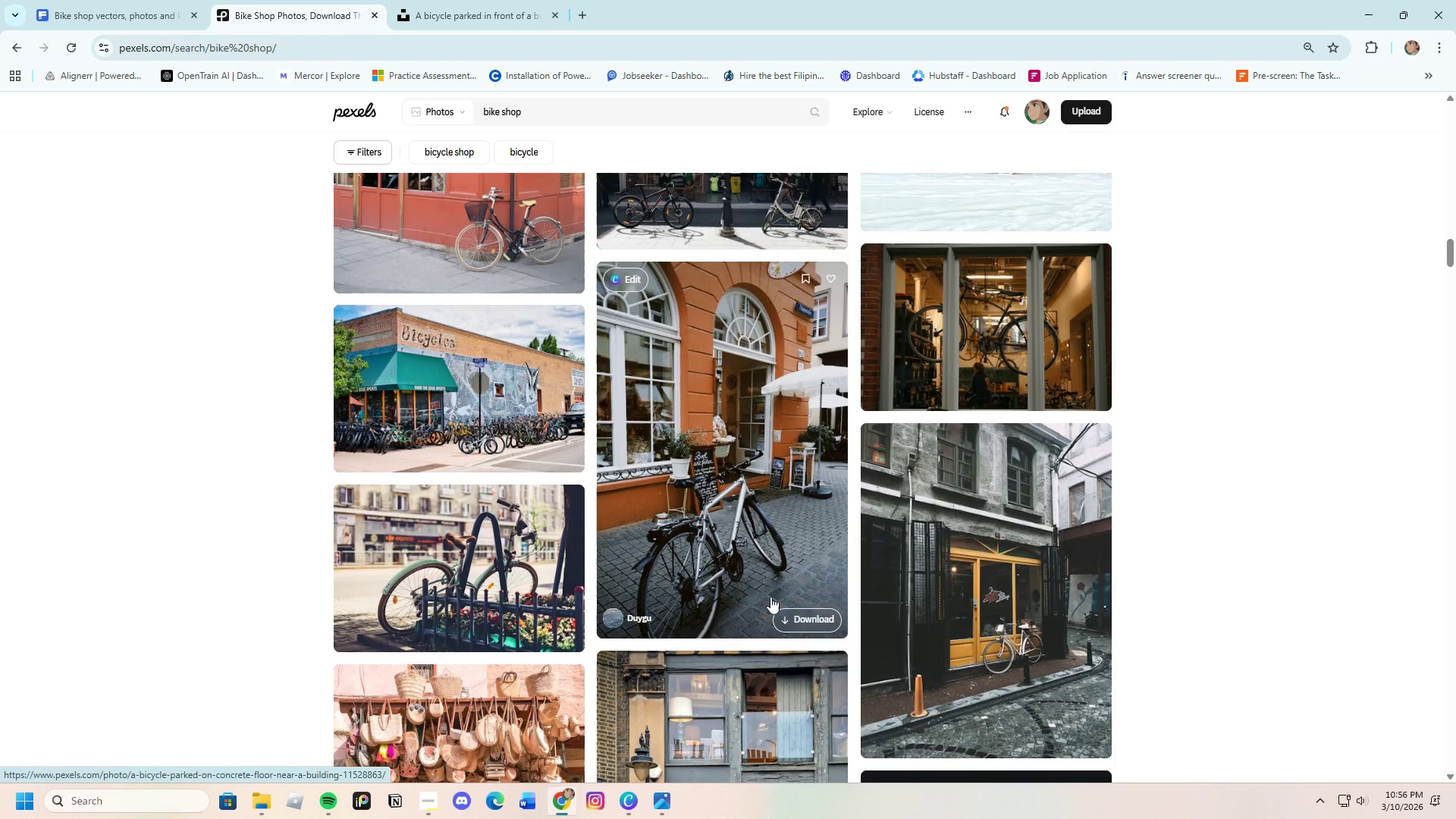 
scroll: coordinate [762, 603], scroll_direction: down, amount: 20.0
 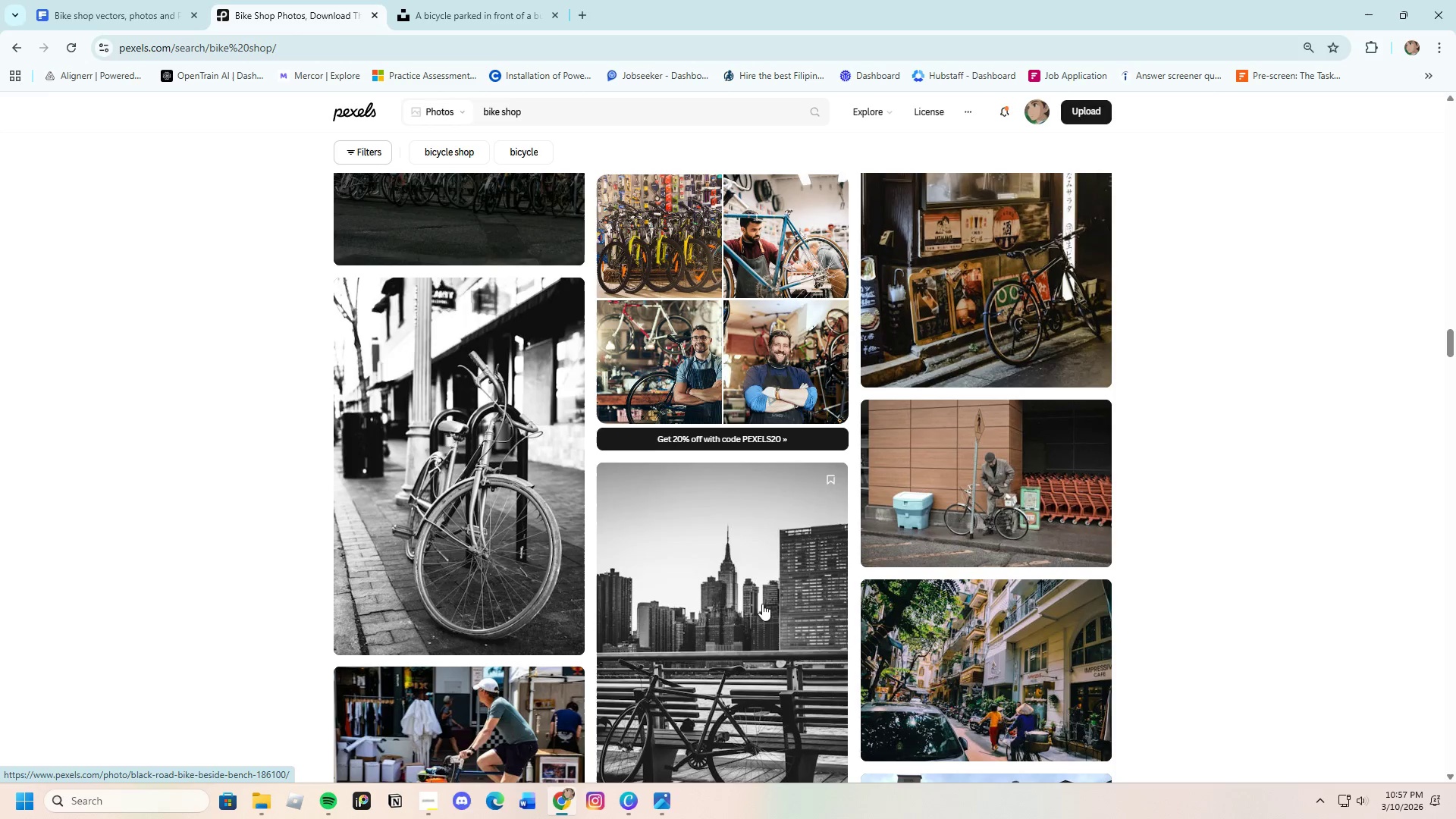 
scroll: coordinate [755, 610], scroll_direction: down, amount: 19.0
 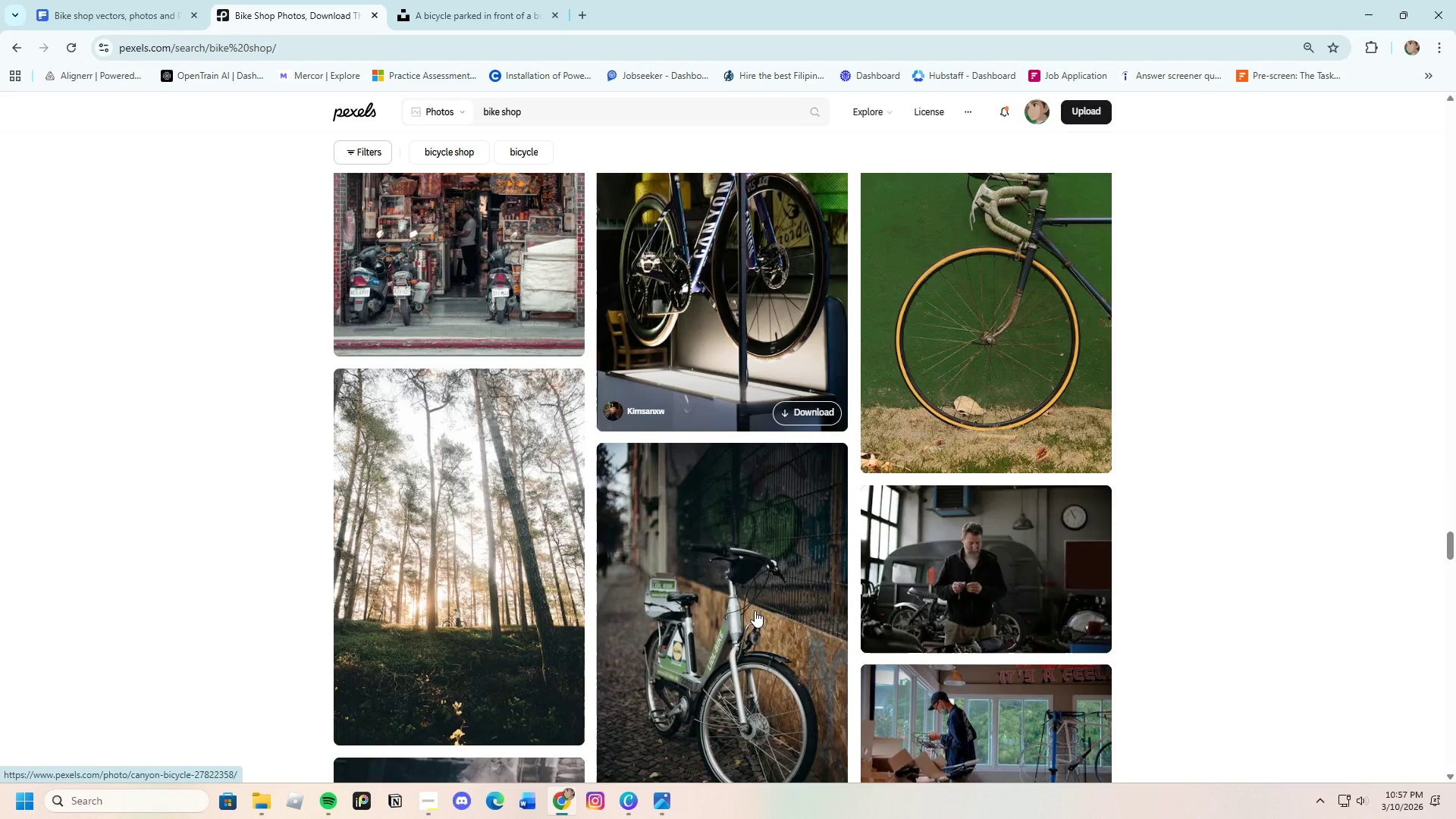 
scroll: coordinate [735, 620], scroll_direction: down, amount: 16.0
 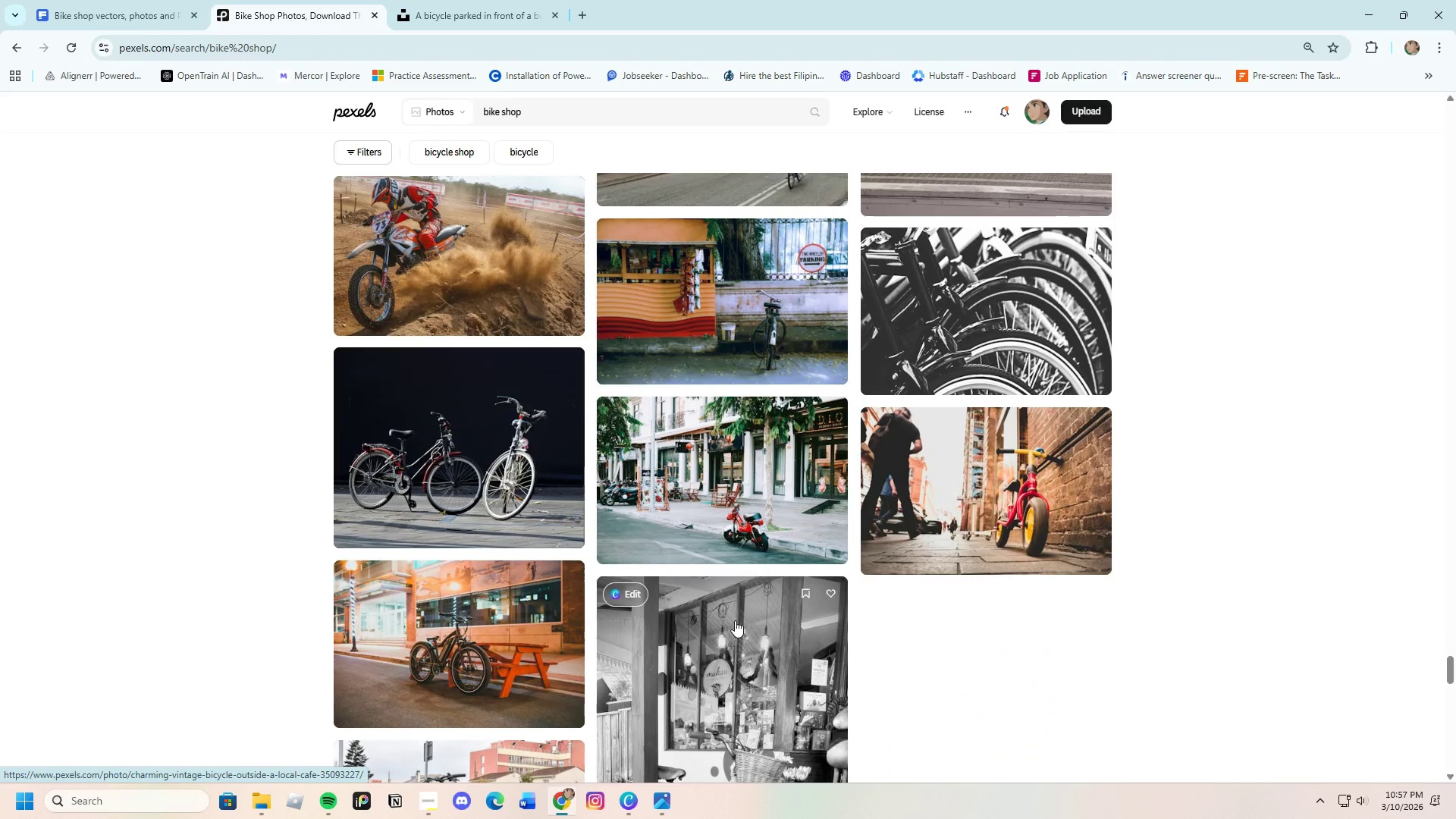 
scroll: coordinate [695, 624], scroll_direction: down, amount: 19.0
 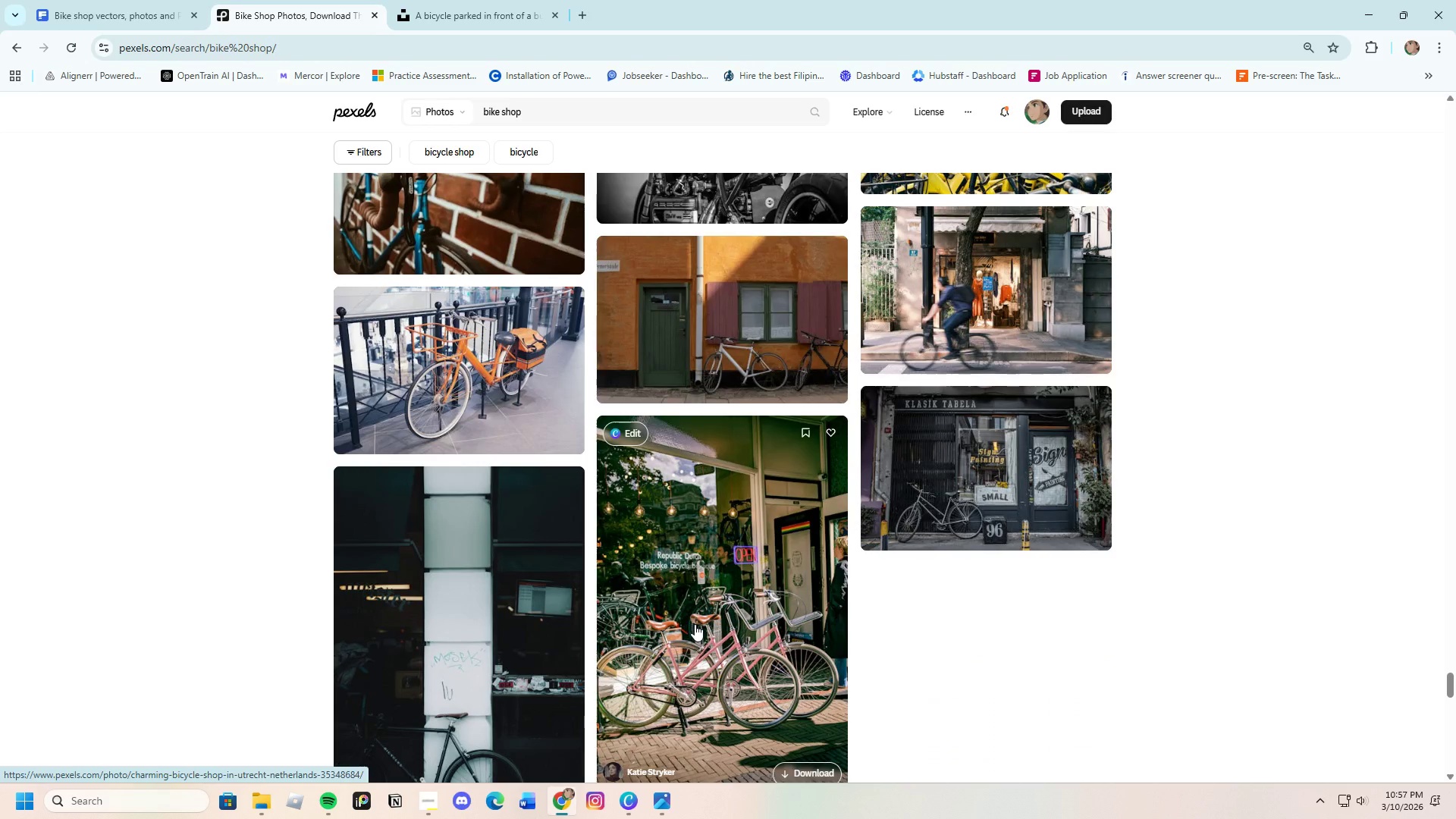 
scroll: coordinate [695, 624], scroll_direction: down, amount: 1.0
 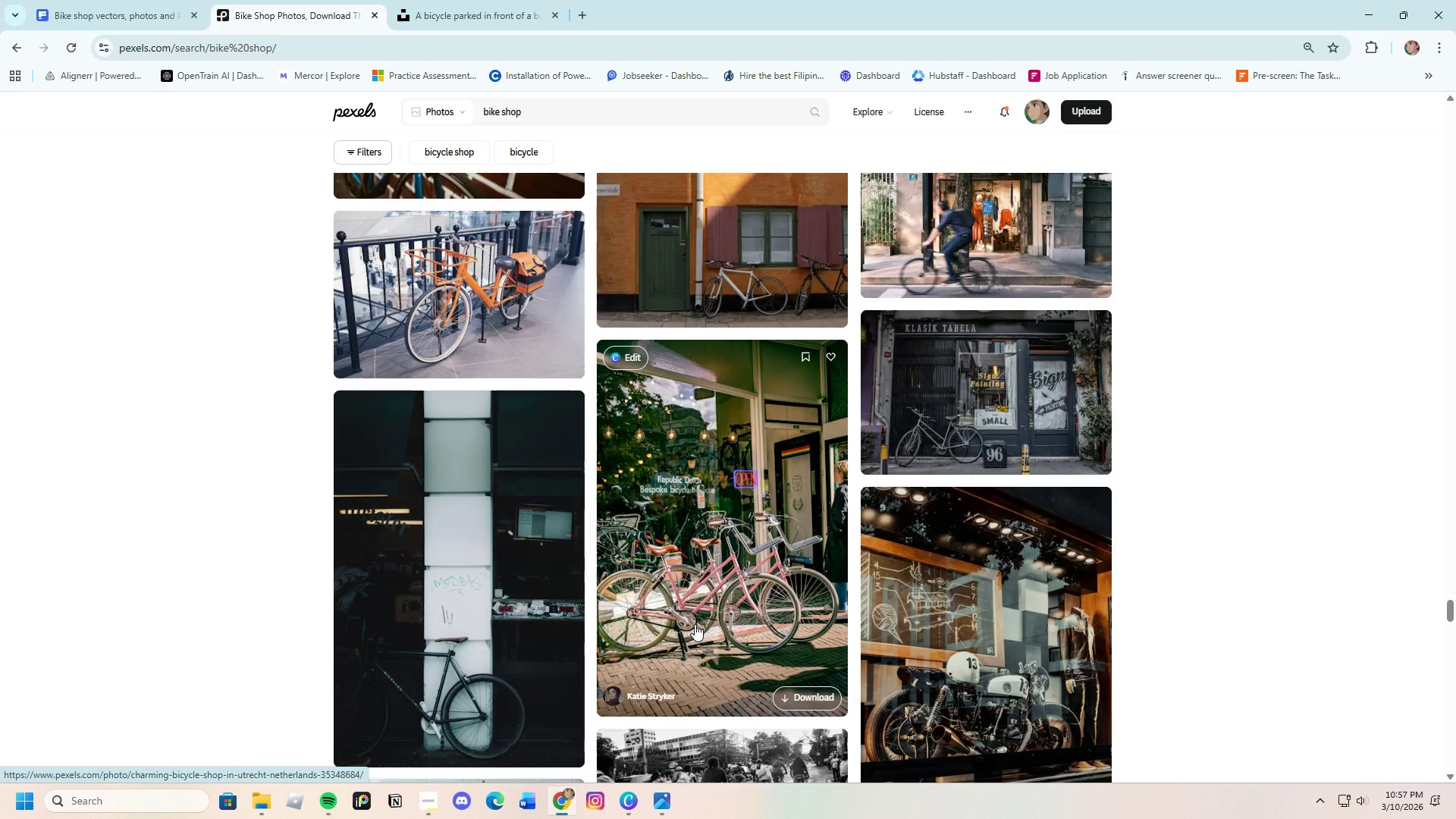 
left_click([695, 582])
 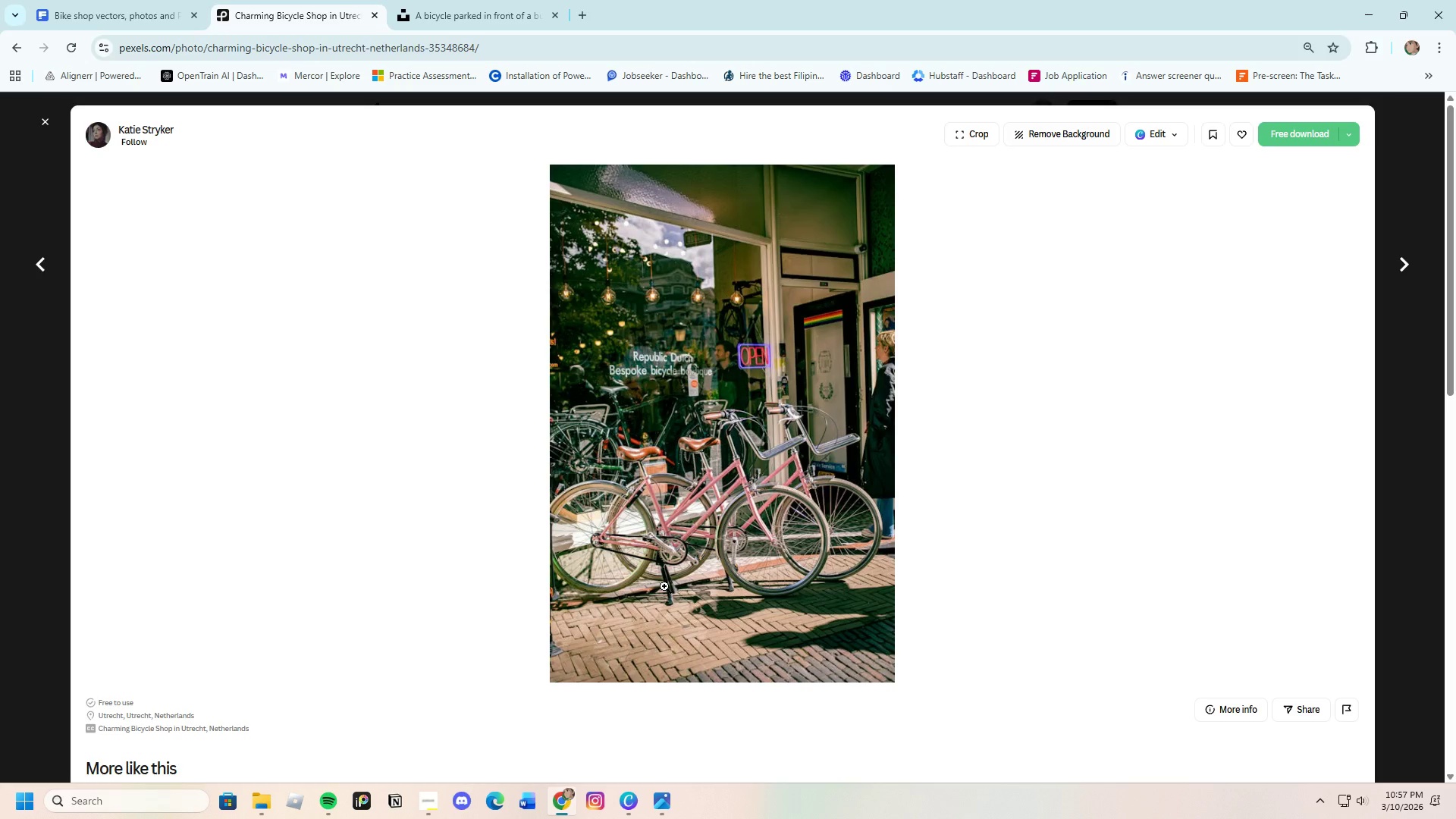 
wait(5.81)
 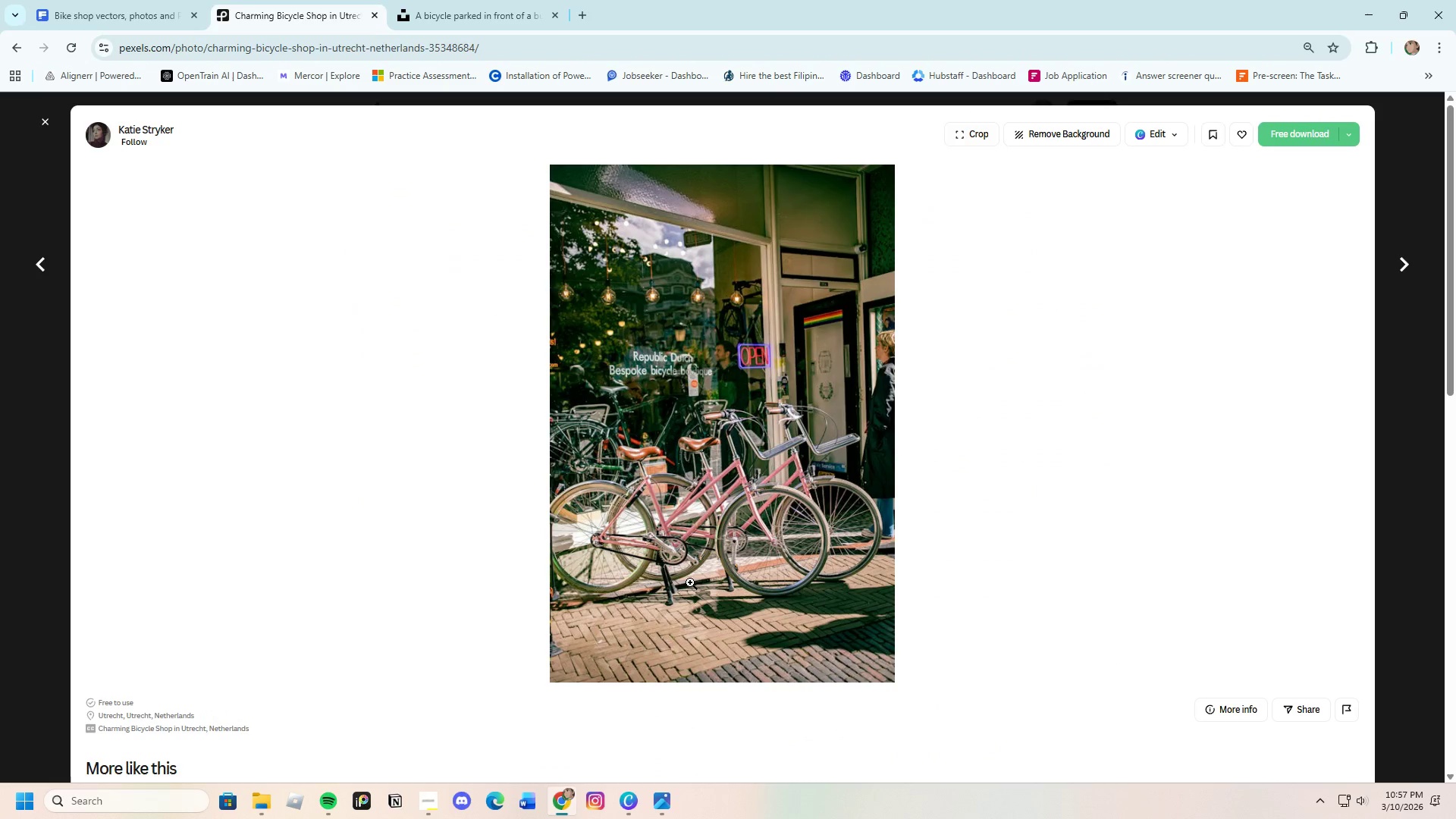 
left_click([1284, 133])
 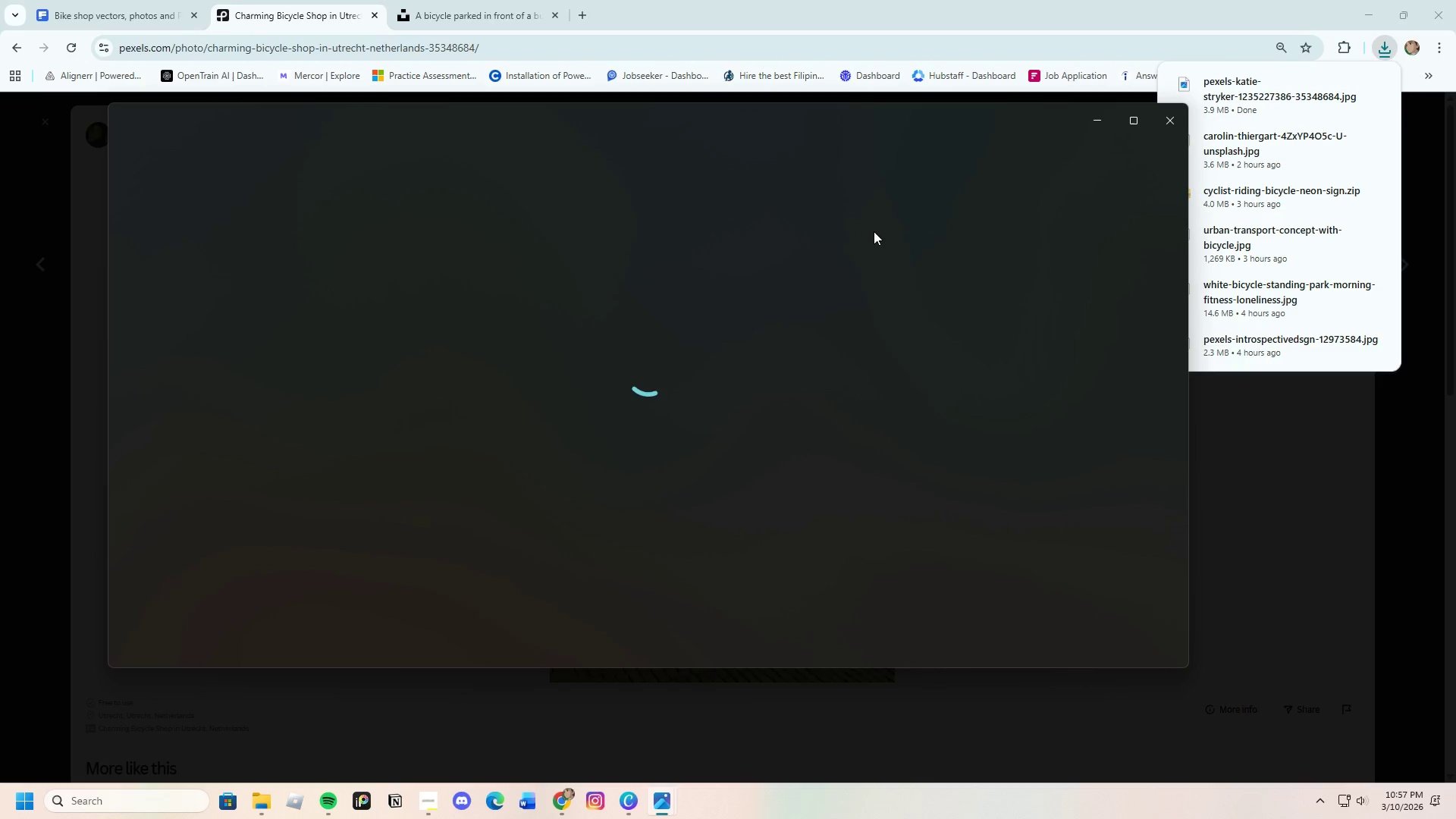 
left_click([1169, 123])
 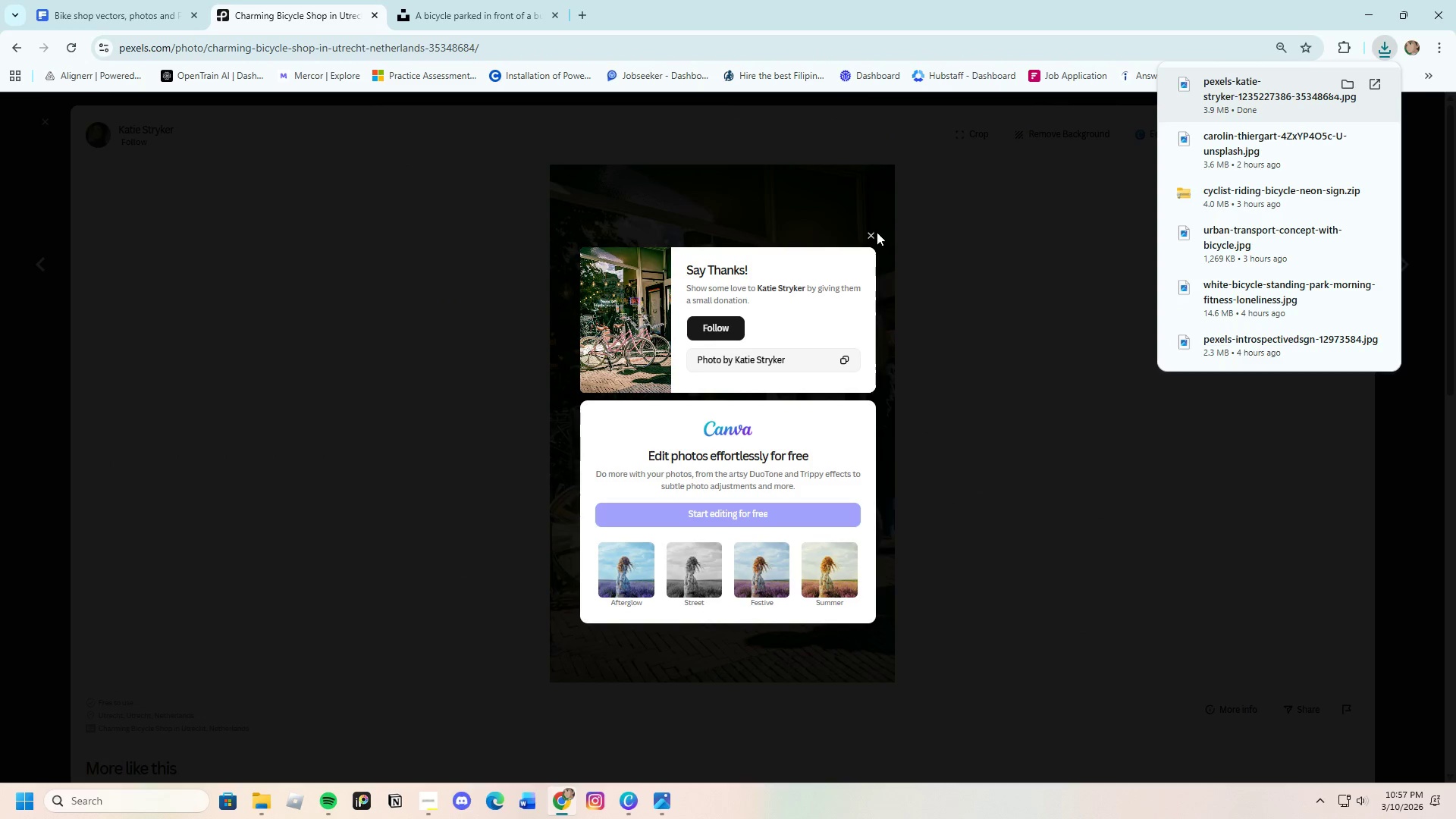 
left_click([871, 232])
 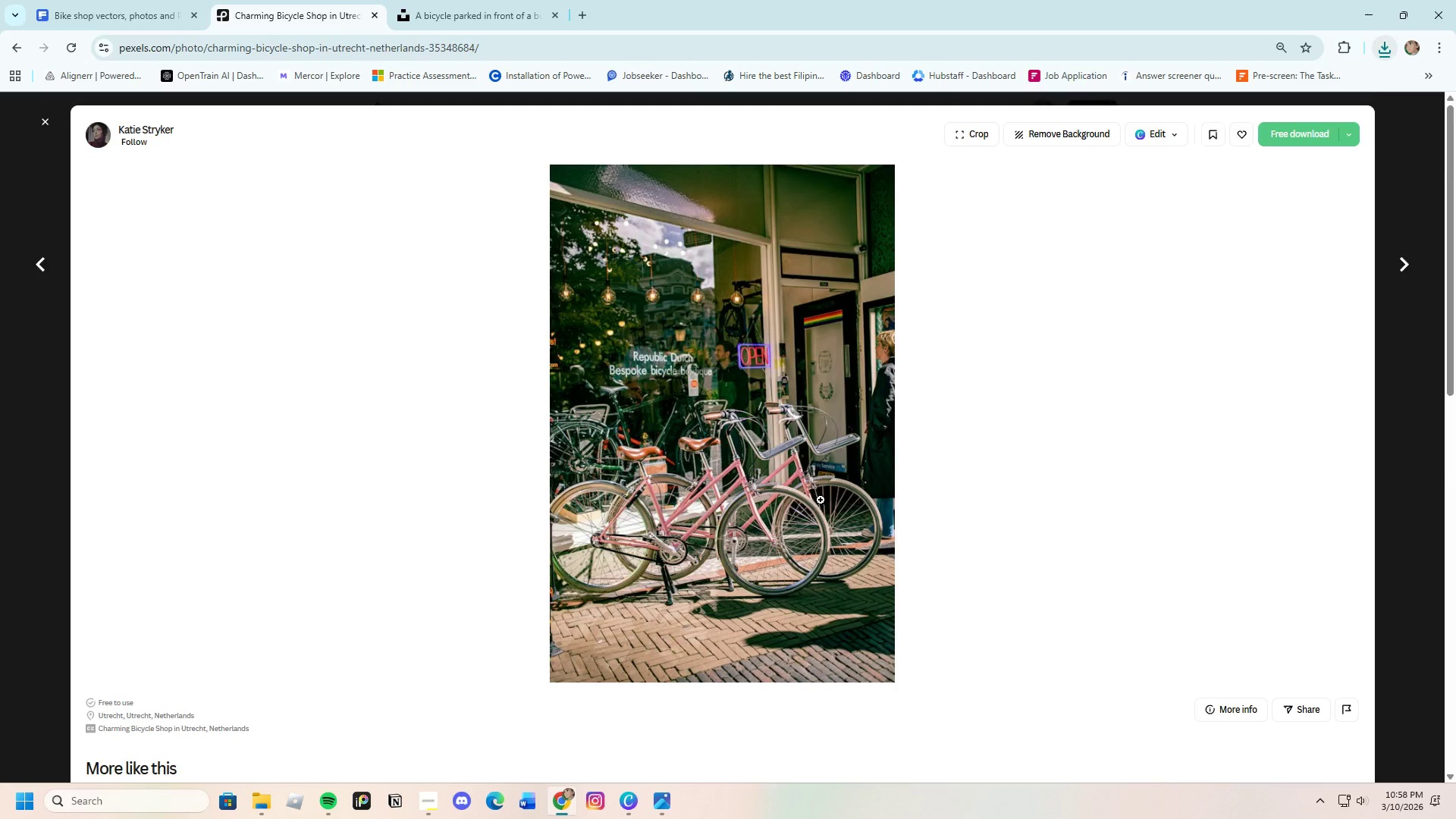 
scroll: coordinate [648, 528], scroll_direction: down, amount: 19.0
 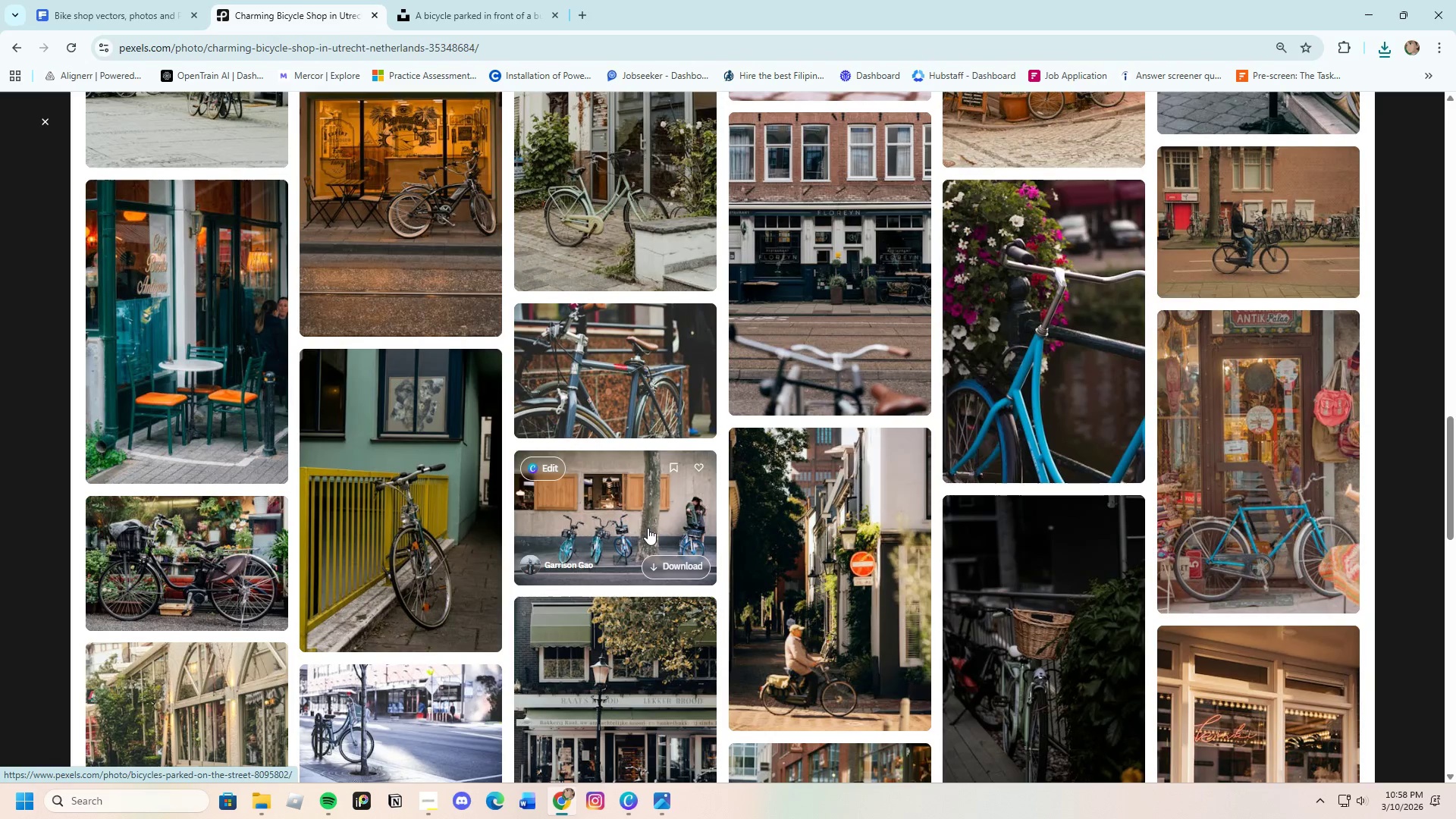 
scroll: coordinate [642, 534], scroll_direction: down, amount: 19.0
 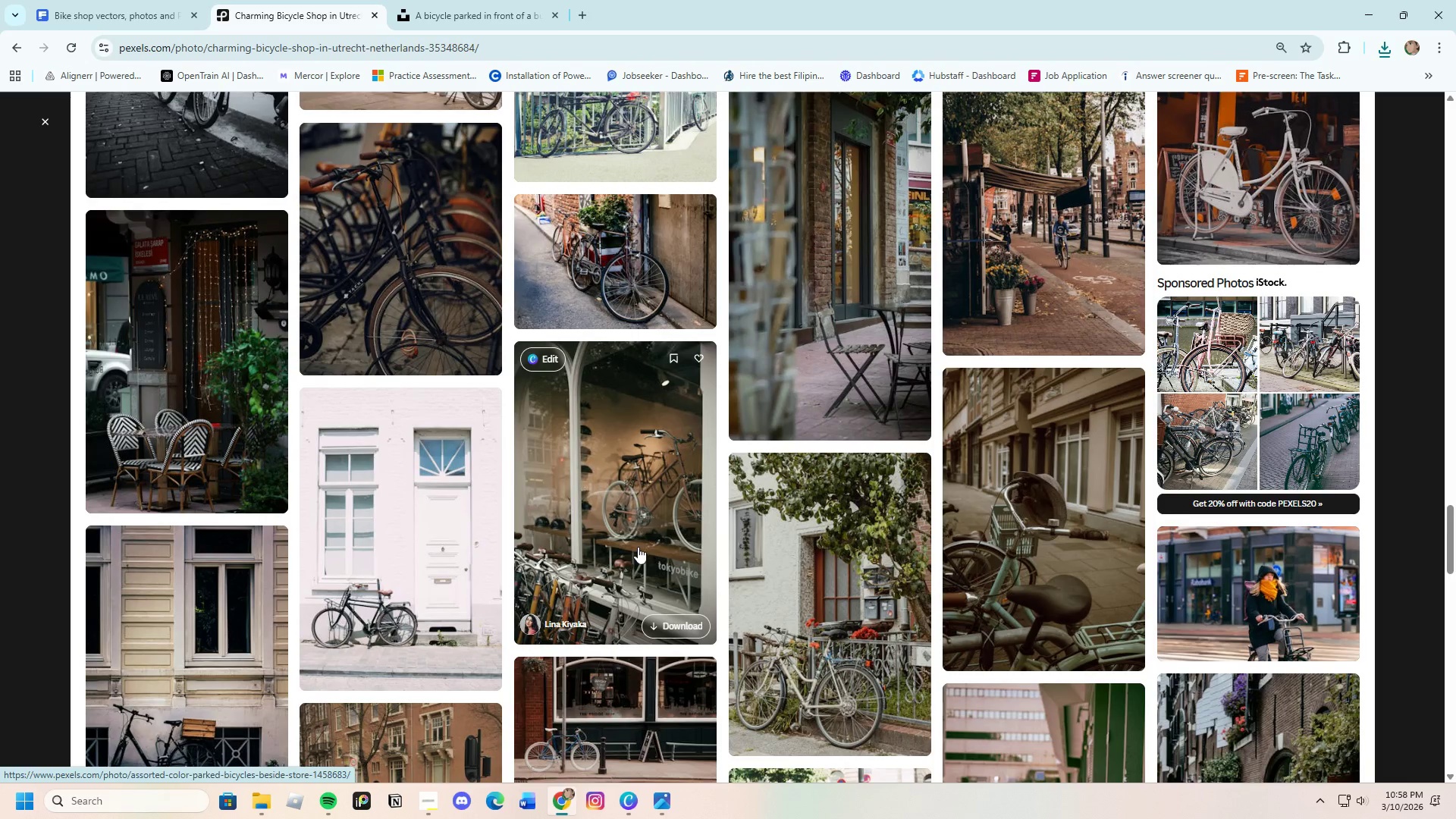 
scroll: coordinate [637, 547], scroll_direction: down, amount: 19.0
 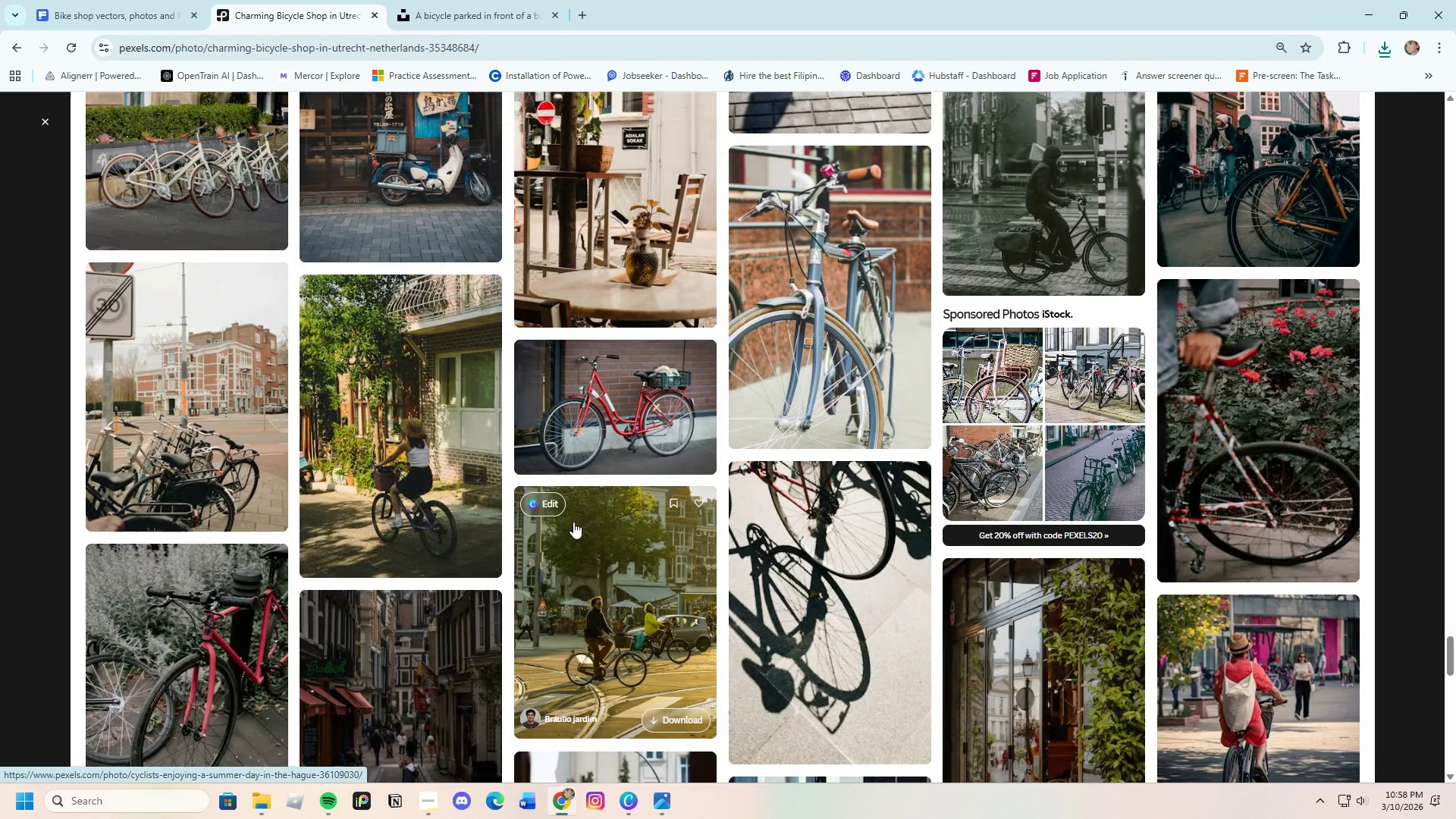 
scroll: coordinate [491, 519], scroll_direction: down, amount: 8.0
 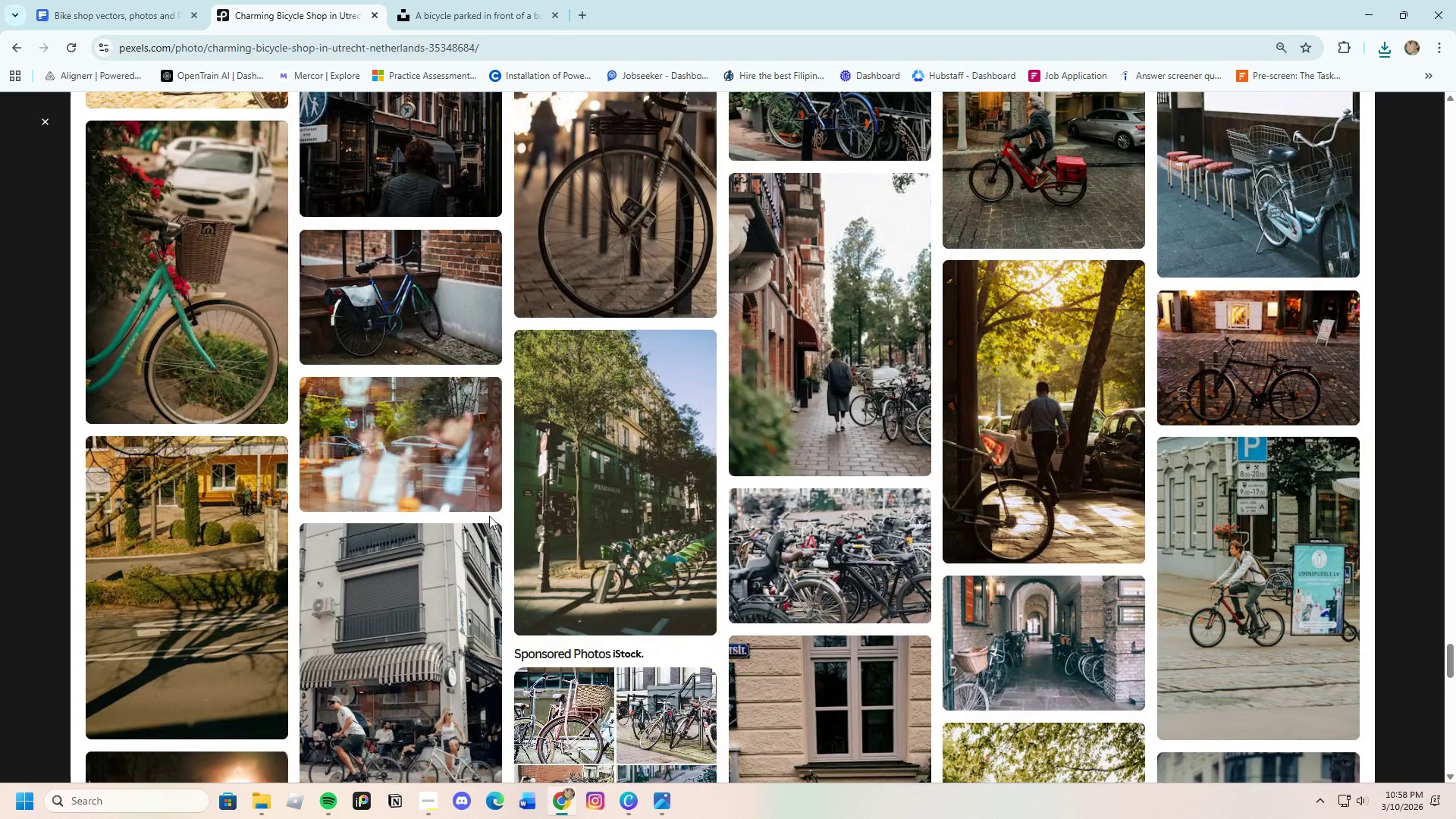 
wait(6.03)
 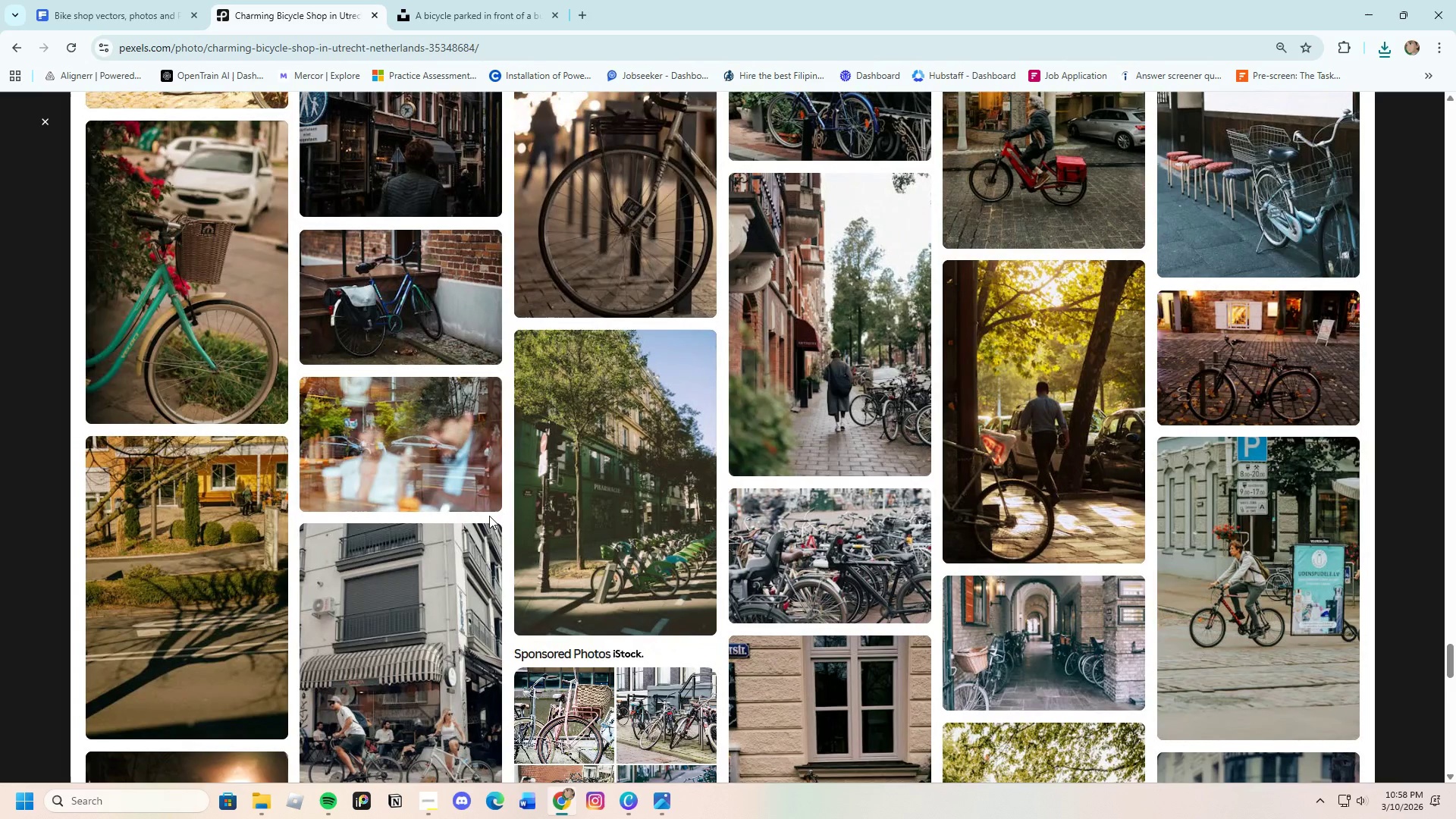 
scroll: coordinate [485, 509], scroll_direction: down, amount: 19.0
 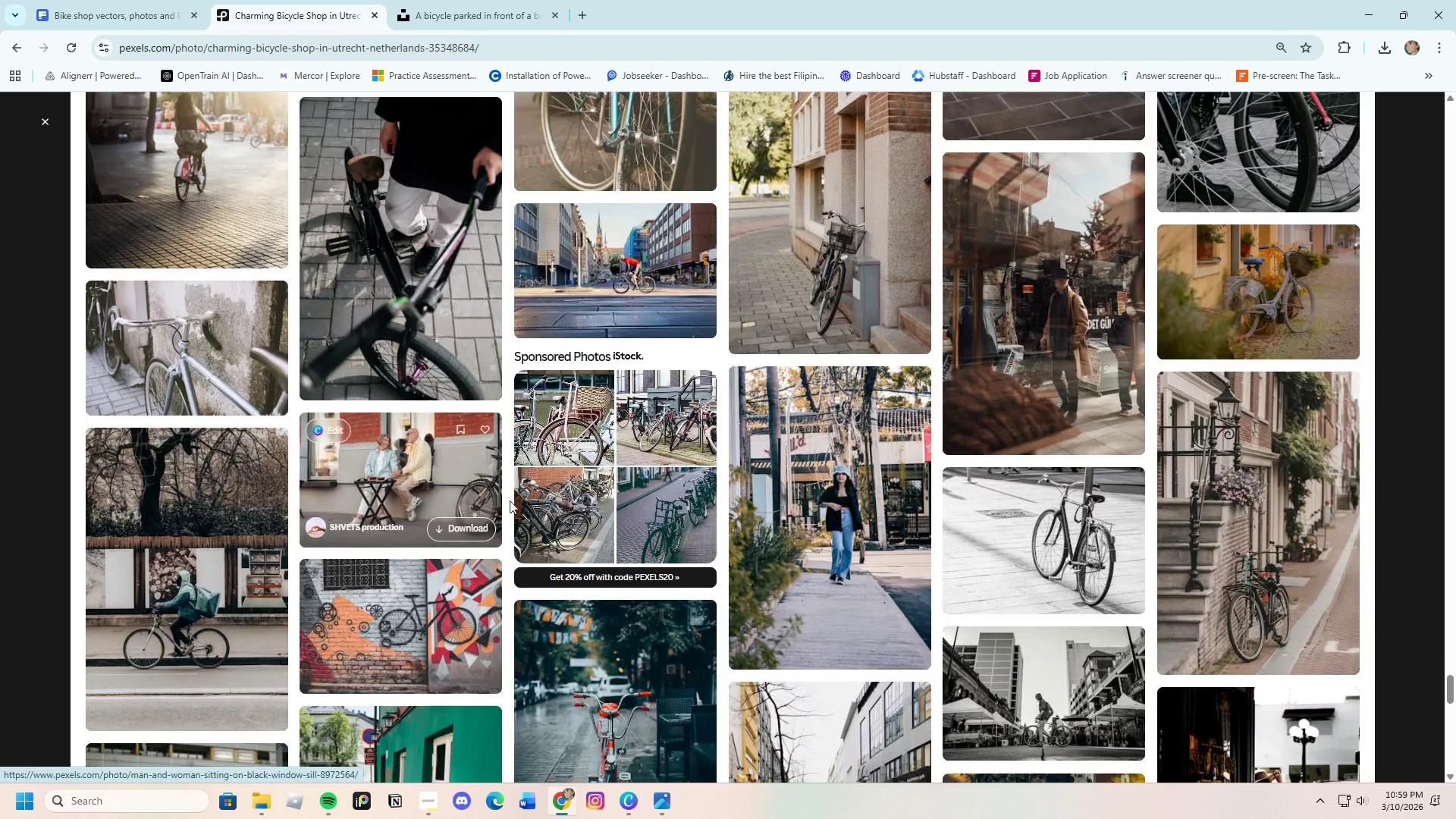 
scroll: coordinate [686, 570], scroll_direction: down, amount: 21.0
 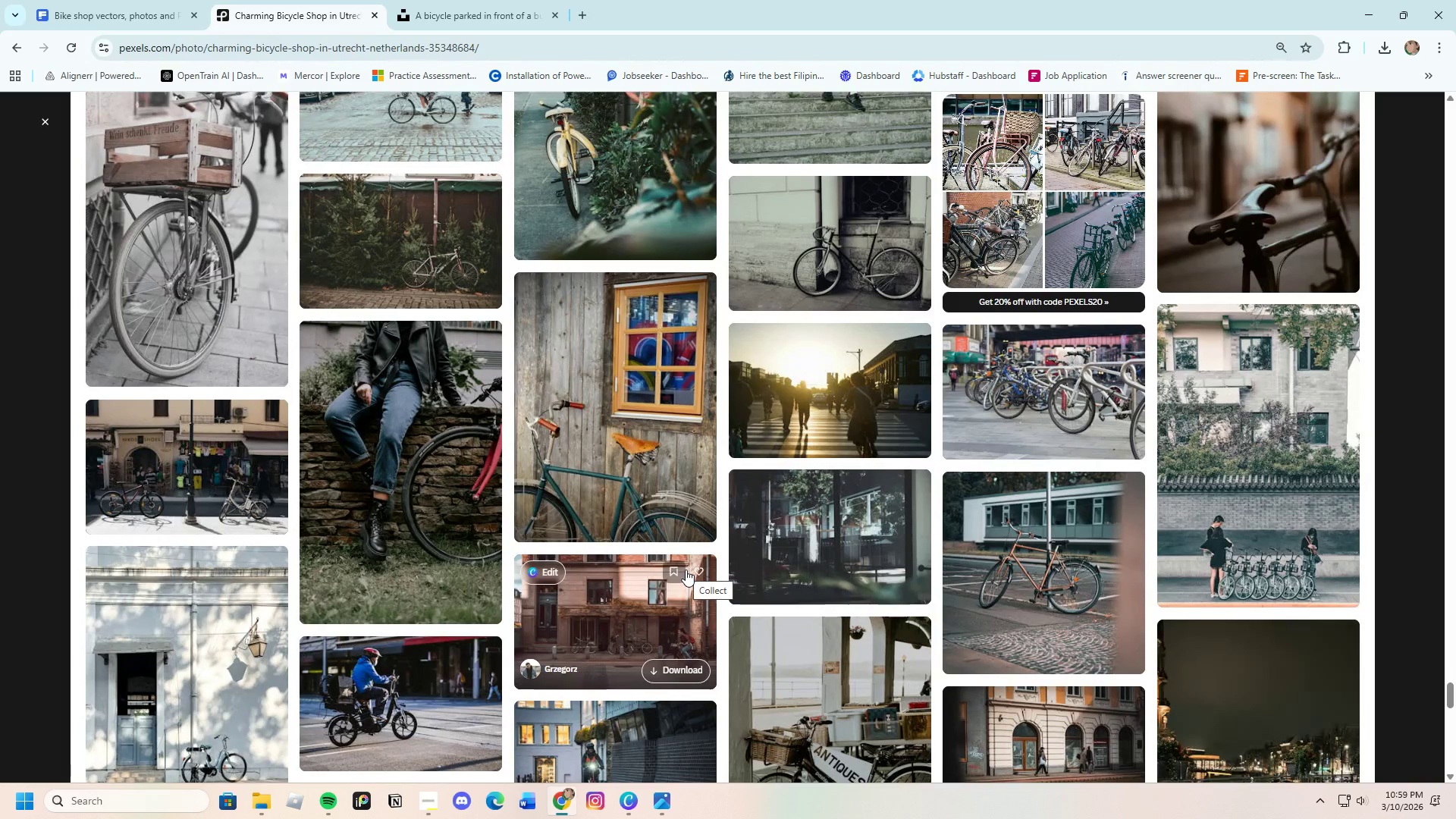 
scroll: coordinate [704, 509], scroll_direction: down, amount: 22.0
 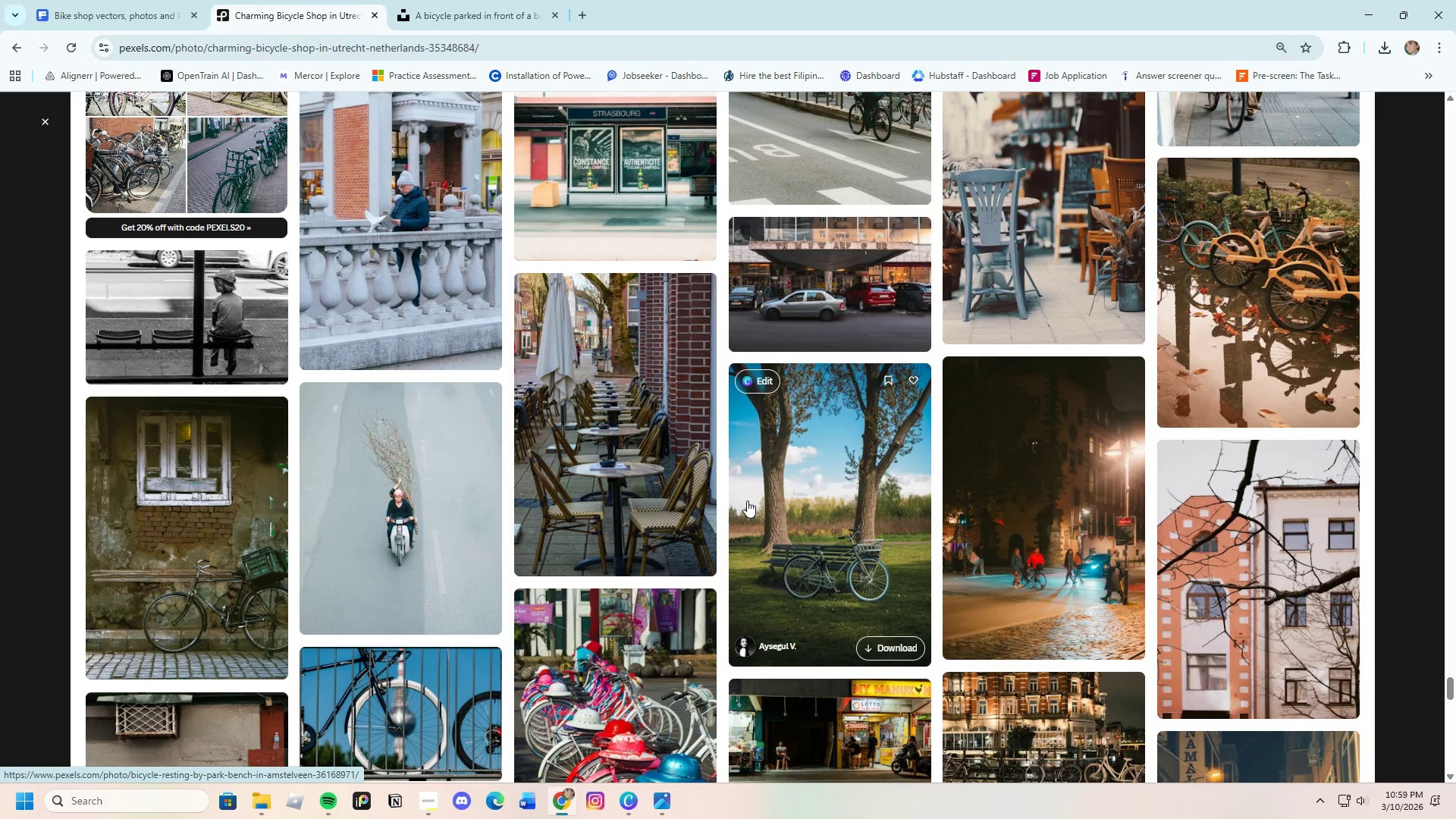 
scroll: coordinate [573, 489], scroll_direction: down, amount: 22.0
 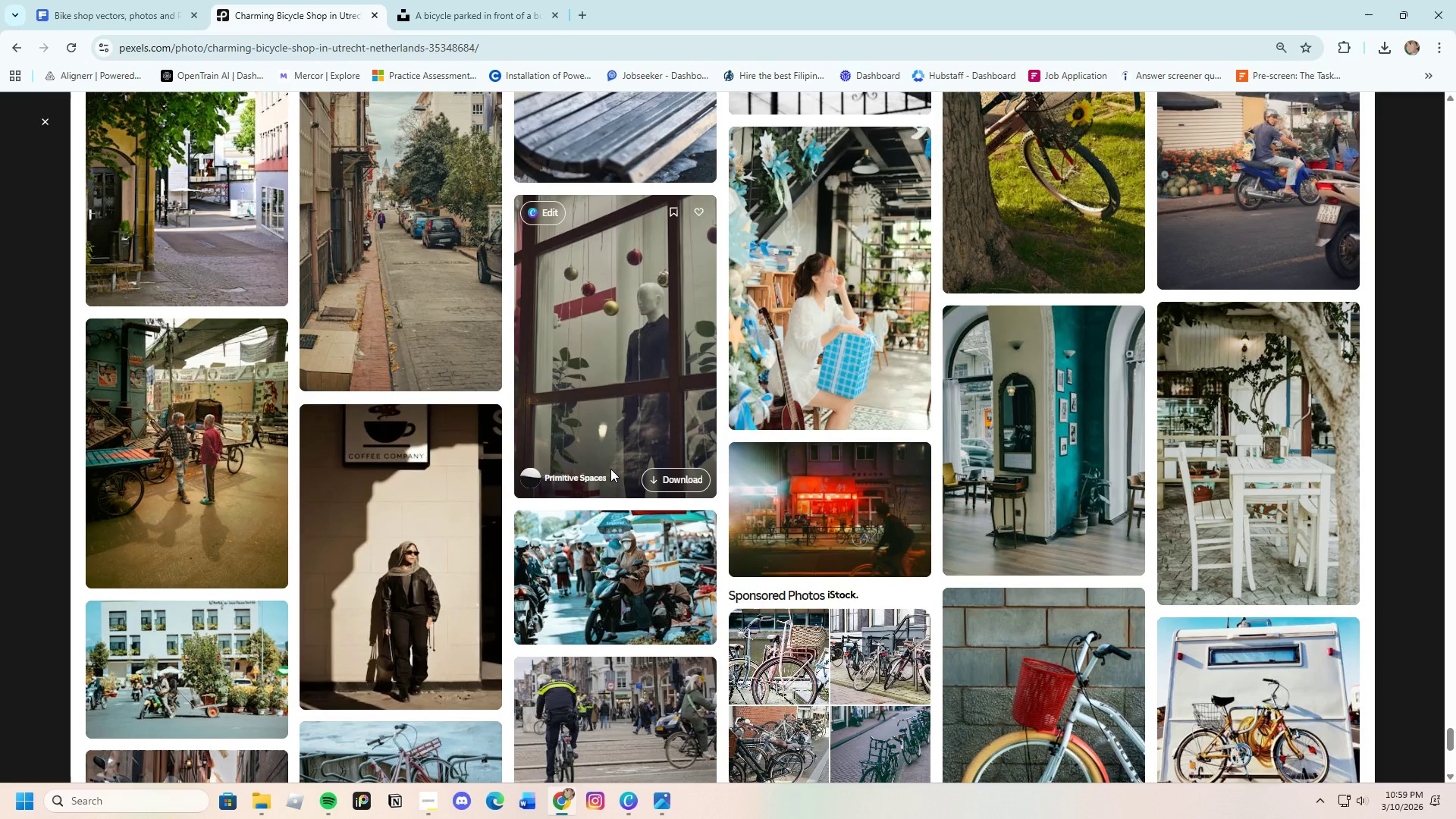 
wait(6.53)
 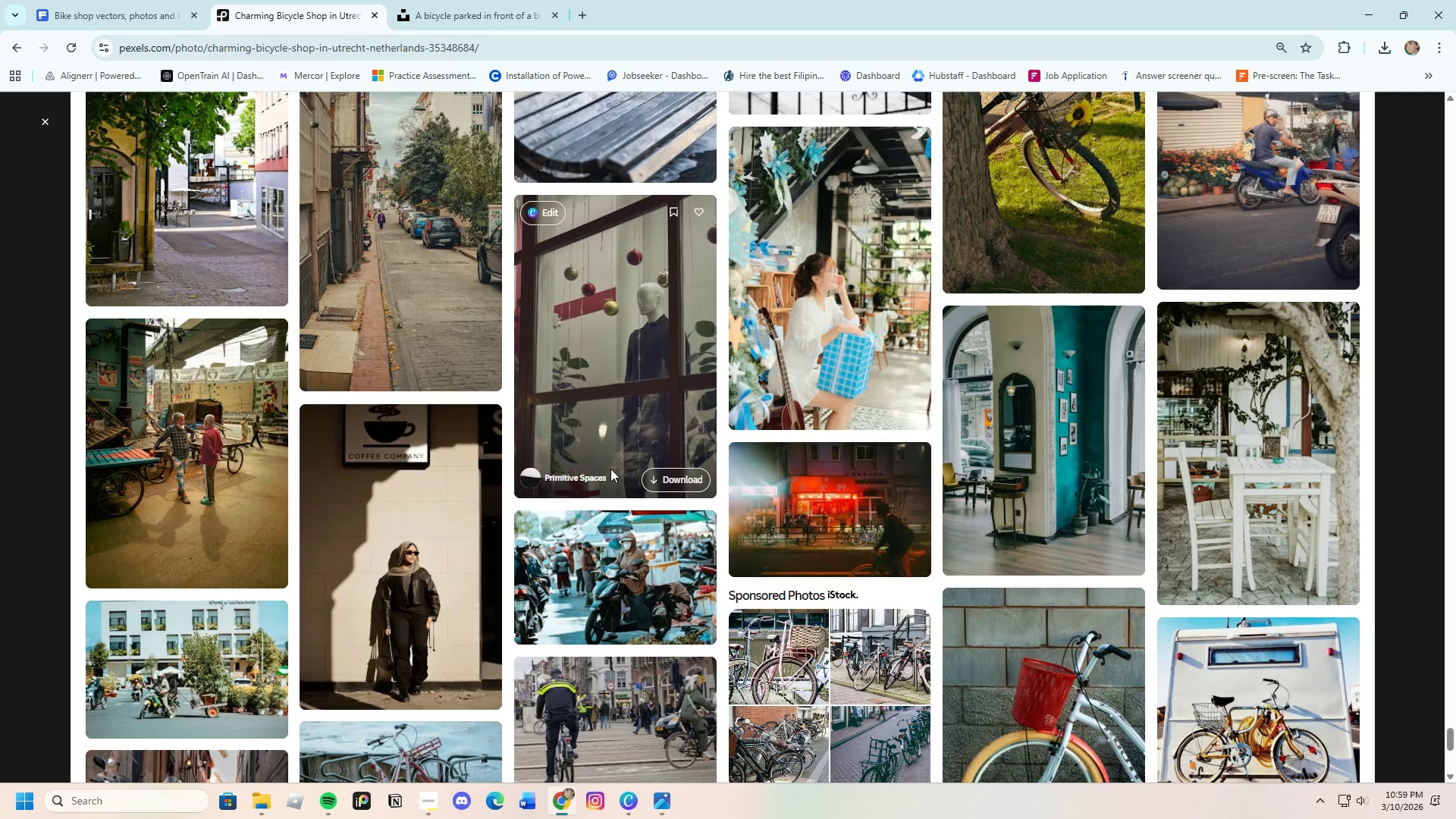 
scroll: coordinate [561, 557], scroll_direction: down, amount: 9.0
 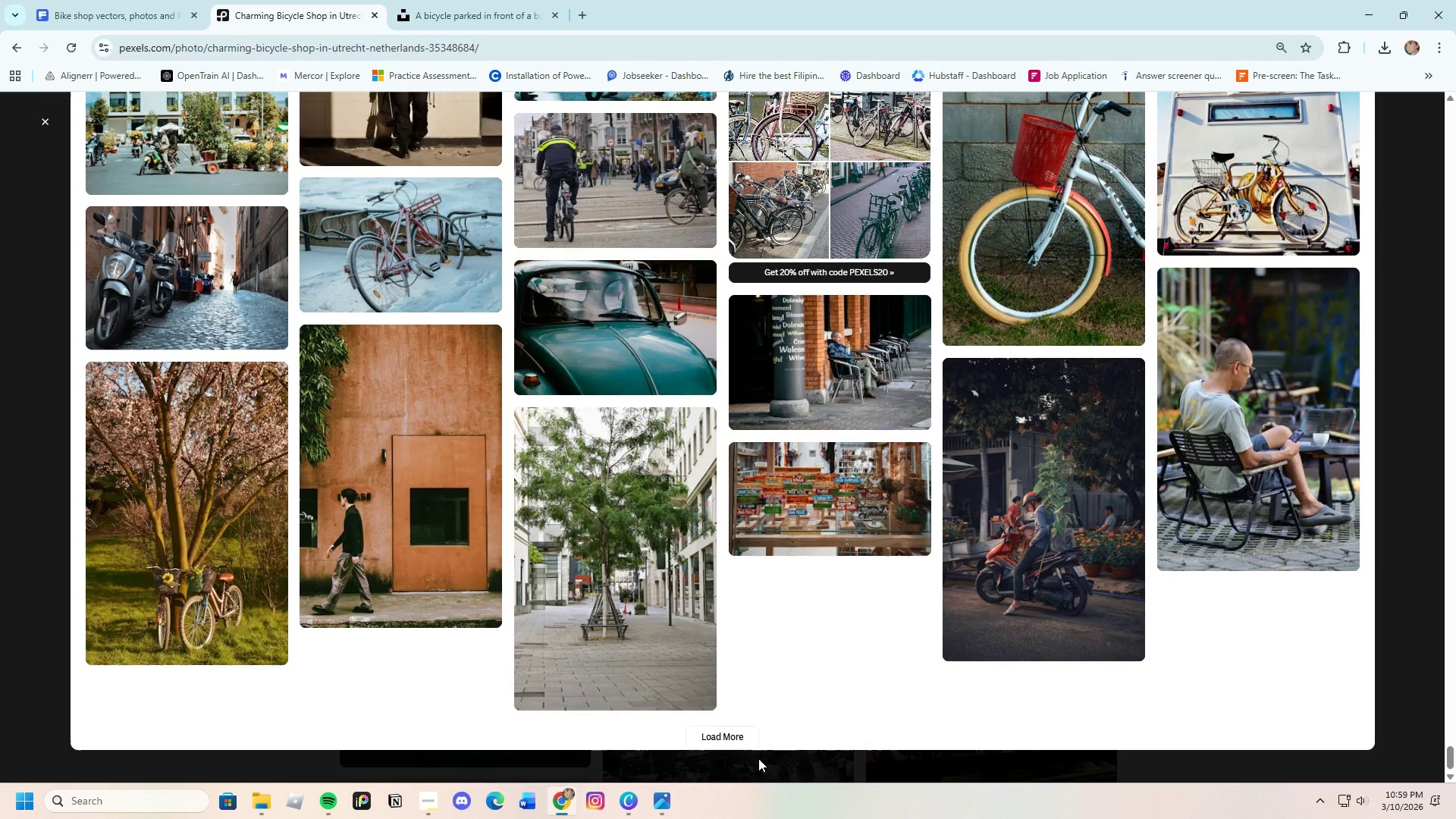 
left_click([737, 733])
 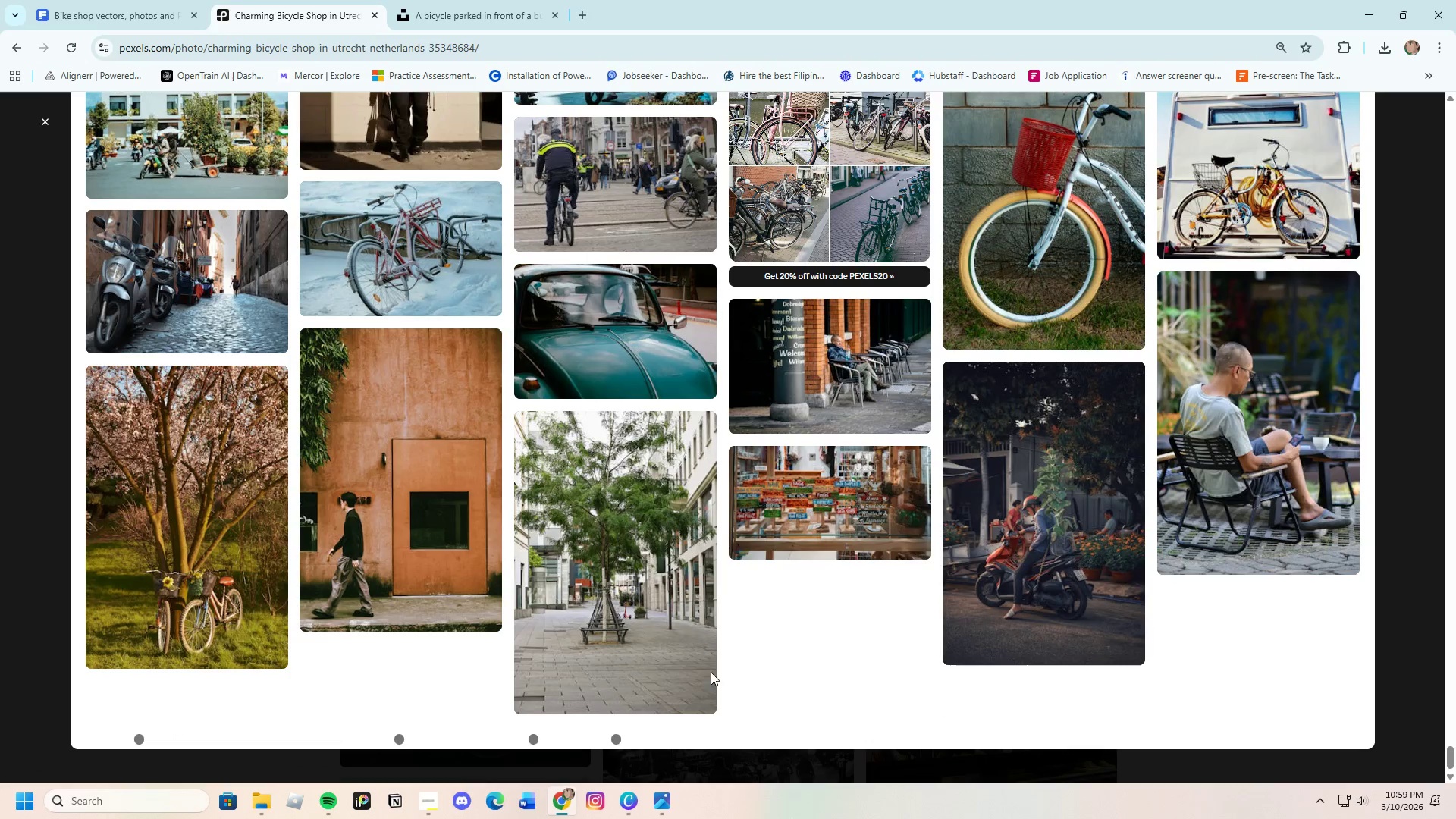 
scroll: coordinate [610, 568], scroll_direction: down, amount: 19.0
 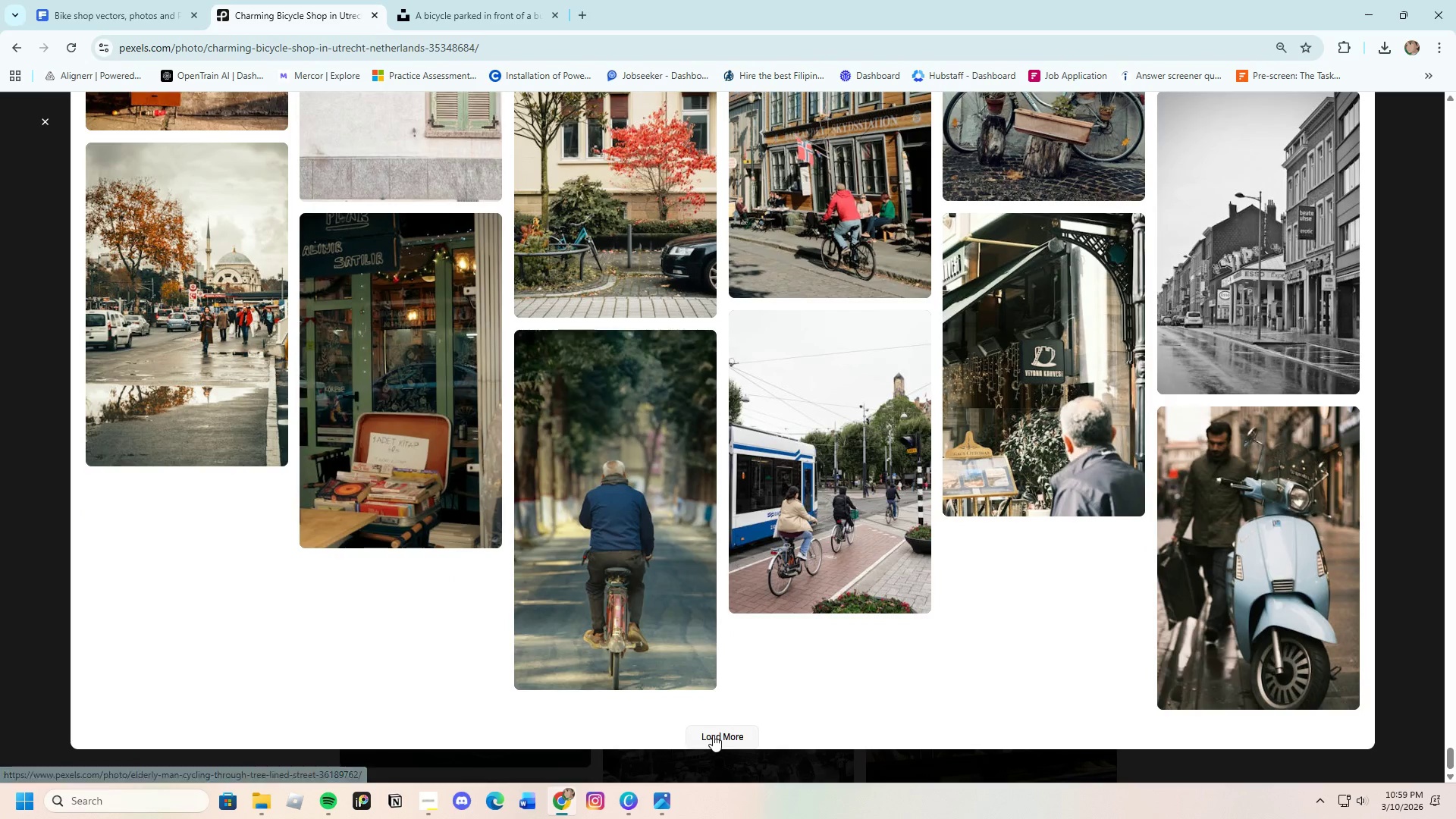 
left_click([713, 735])
 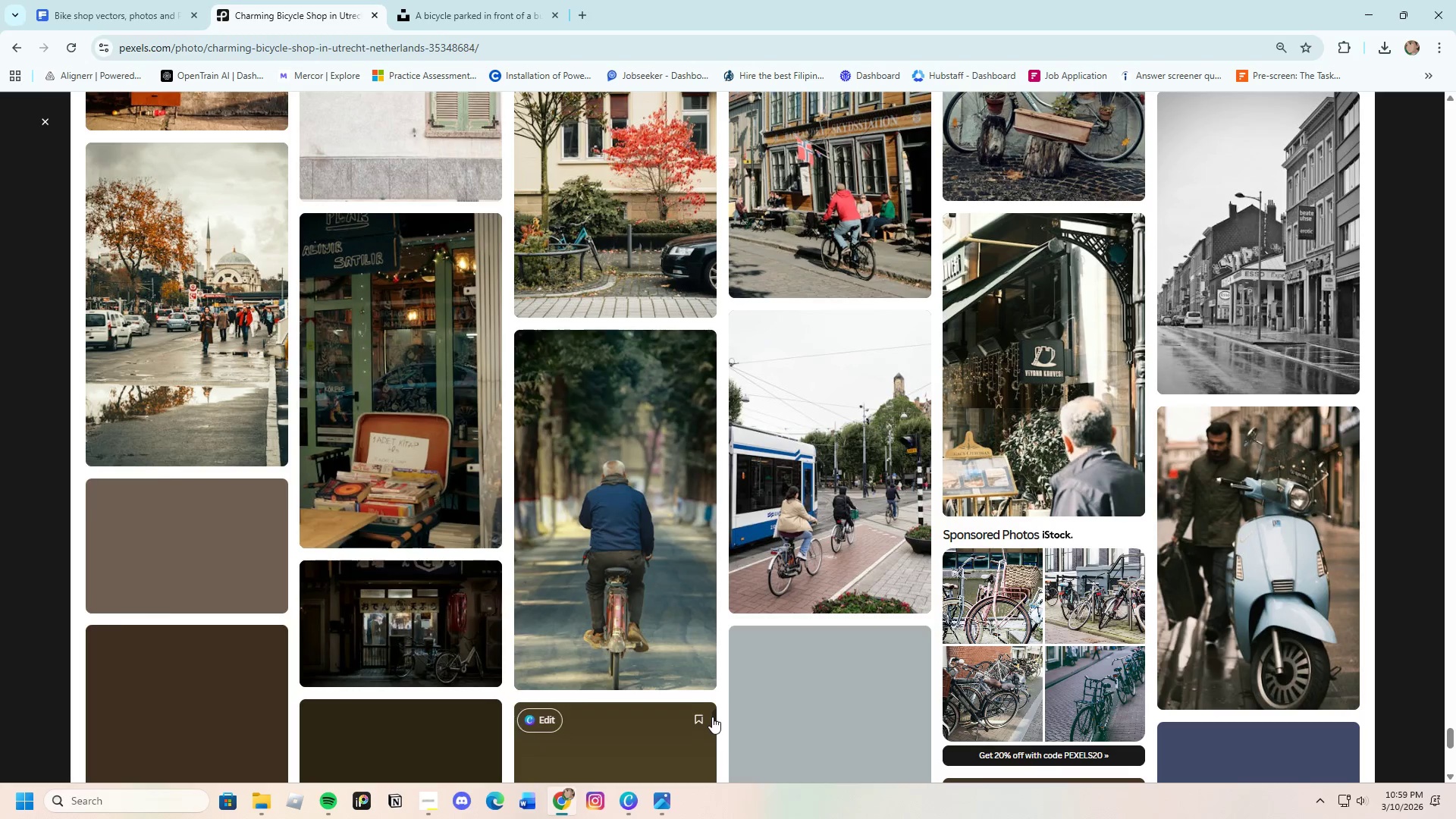 
scroll: coordinate [698, 635], scroll_direction: down, amount: 21.0
 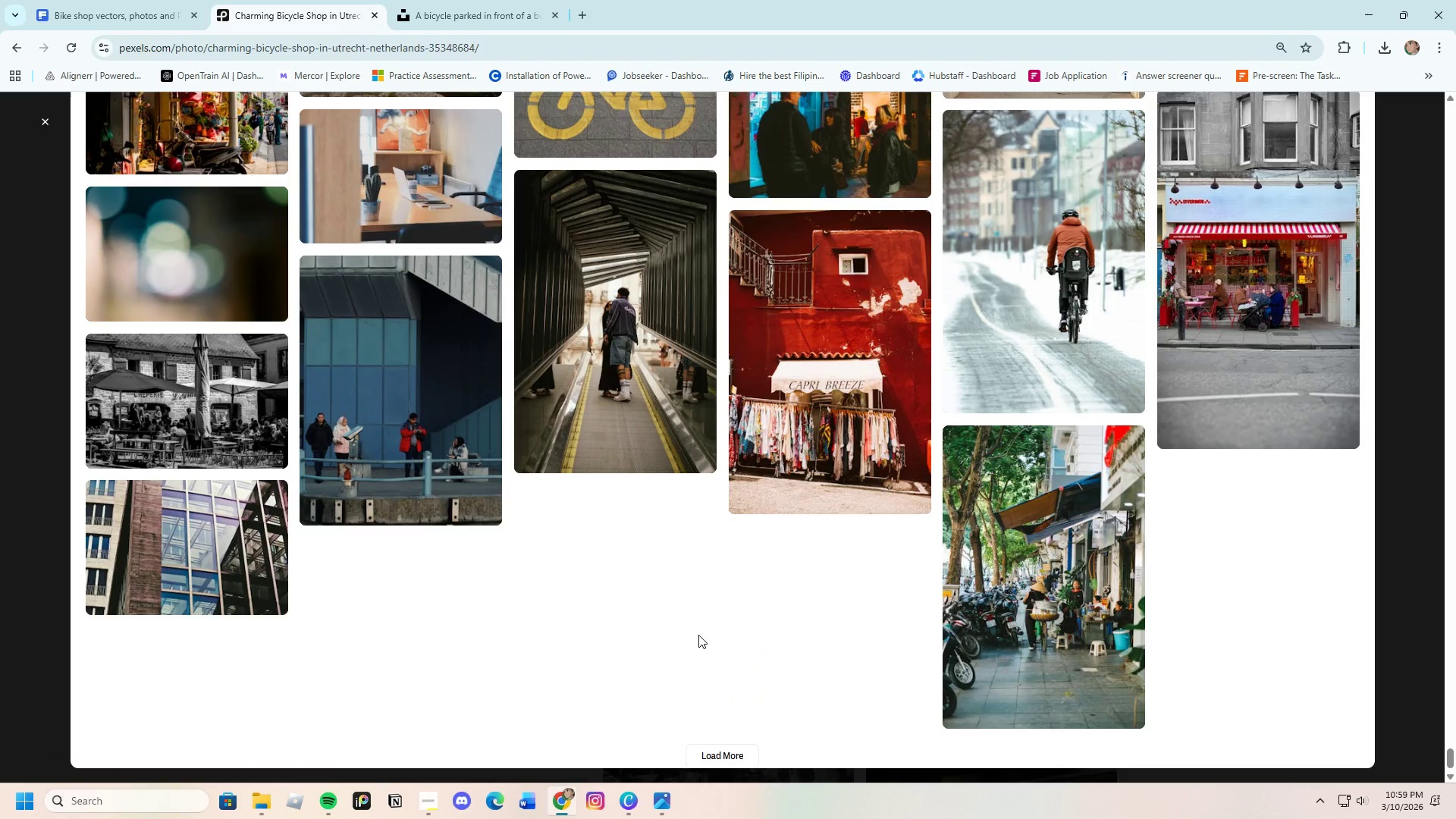 
scroll: coordinate [698, 632], scroll_direction: down, amount: 5.0
 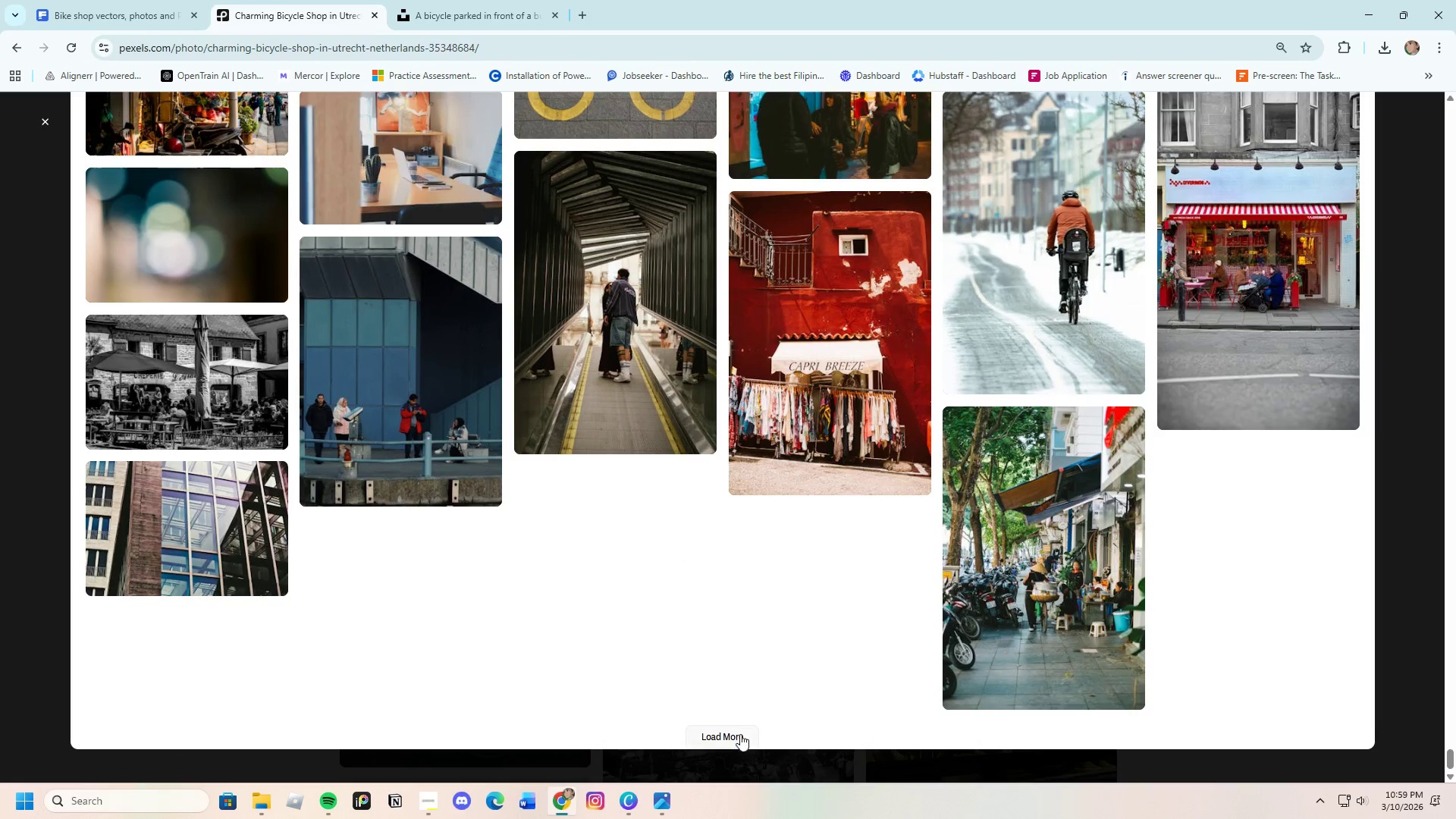 
left_click([740, 734])
 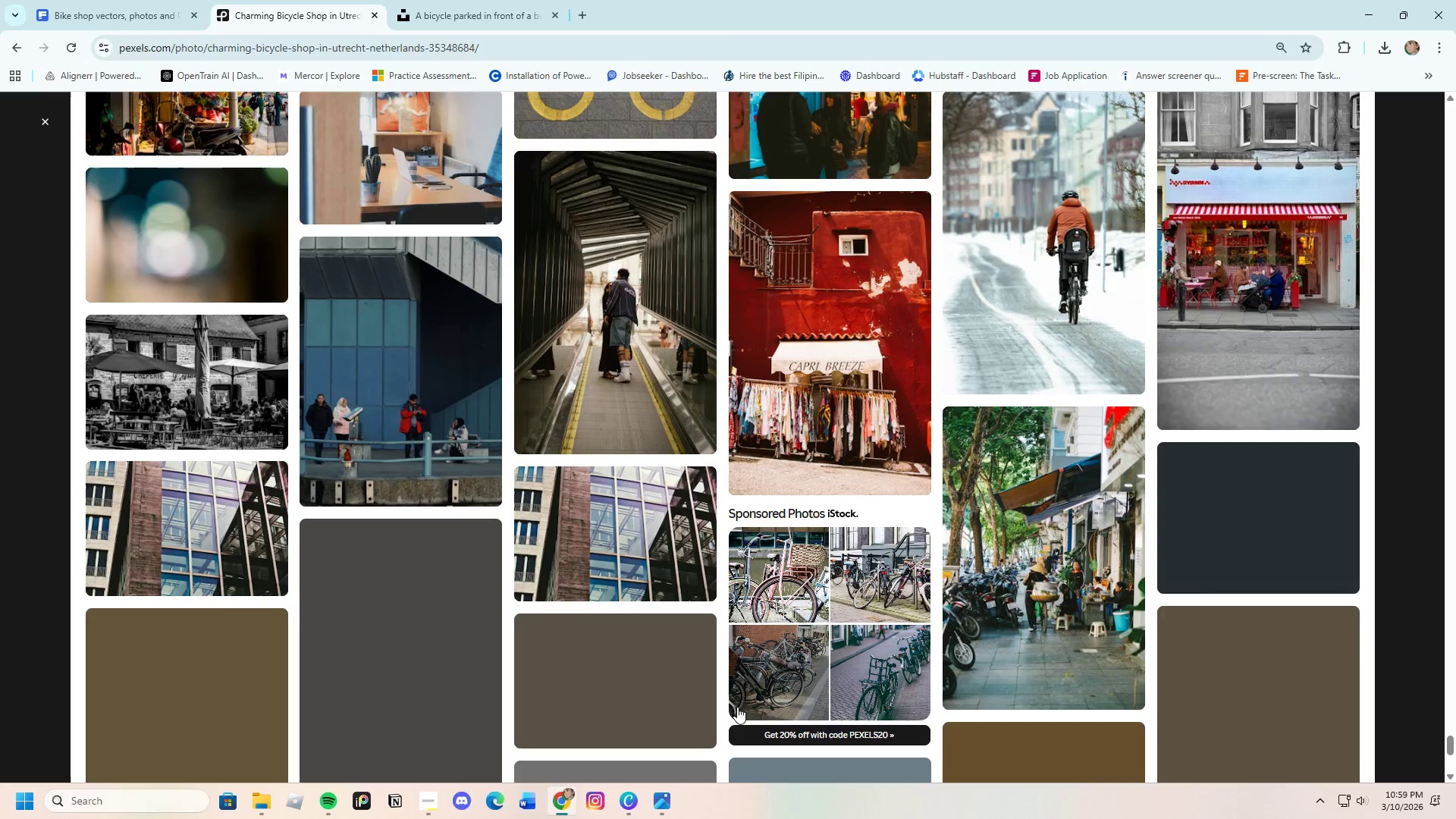 
scroll: coordinate [733, 691], scroll_direction: down, amount: 19.0
 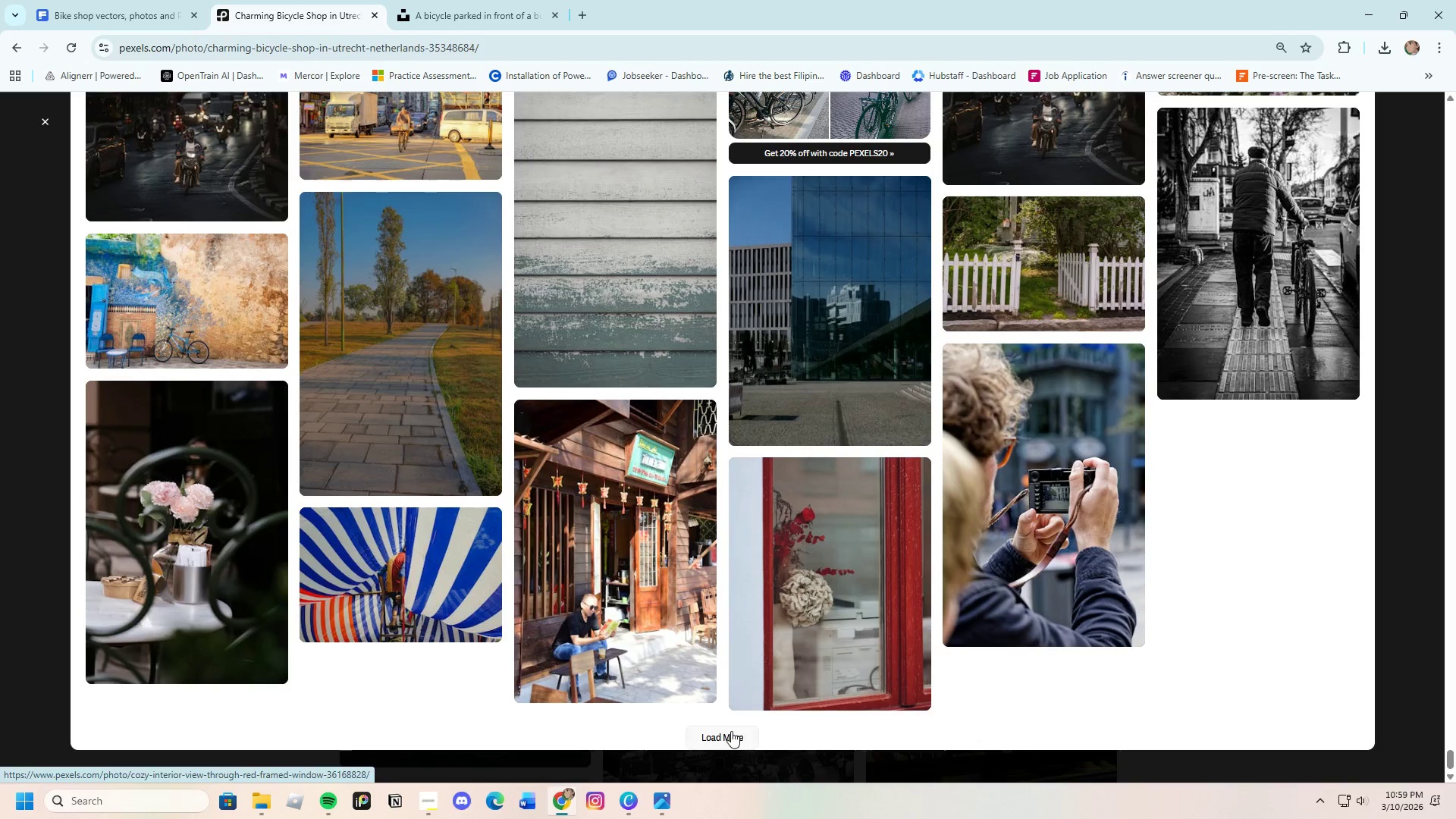 
left_click([731, 731])
 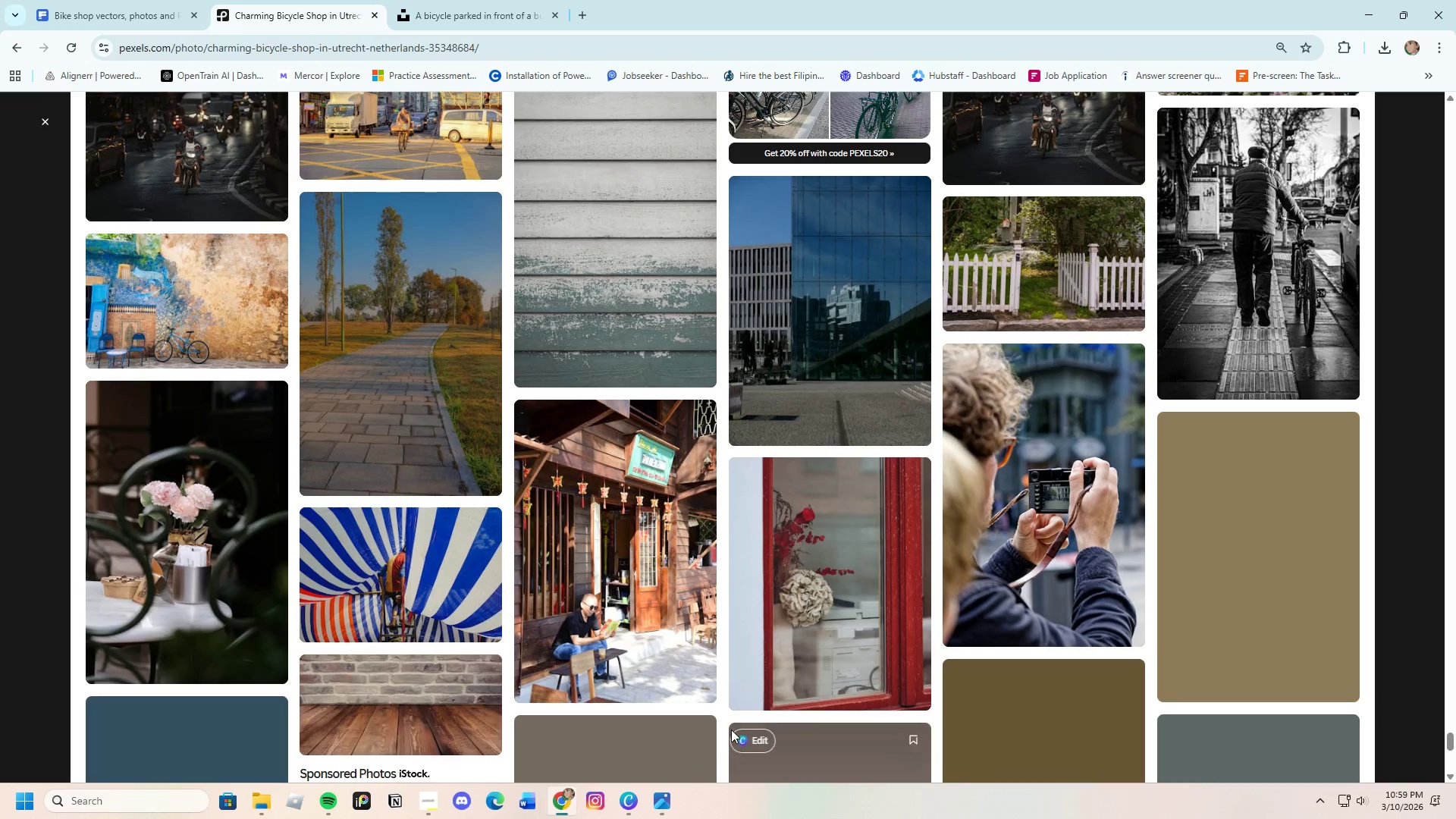 
scroll: coordinate [729, 713], scroll_direction: down, amount: 15.0
 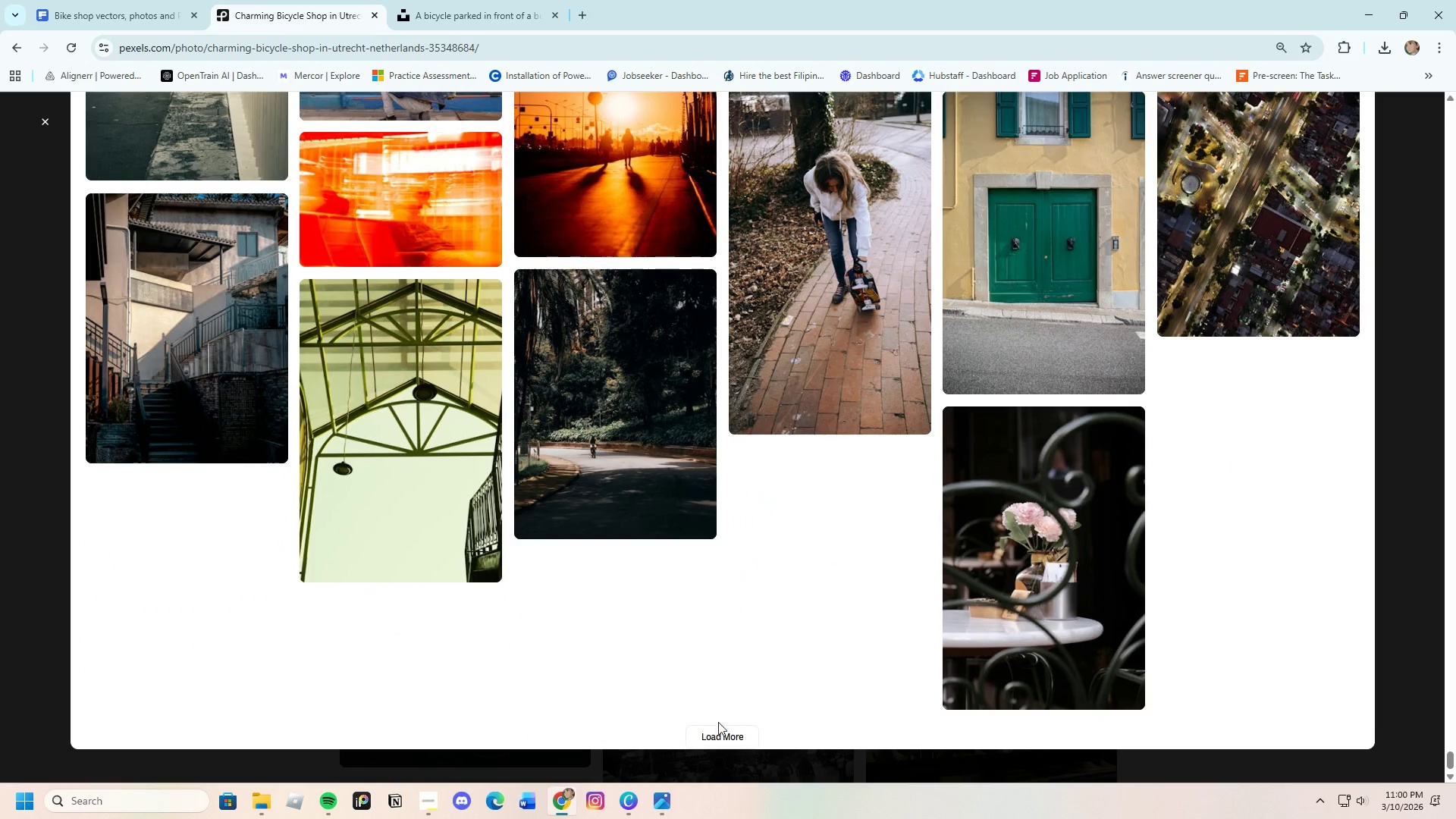 
left_click([717, 737])
 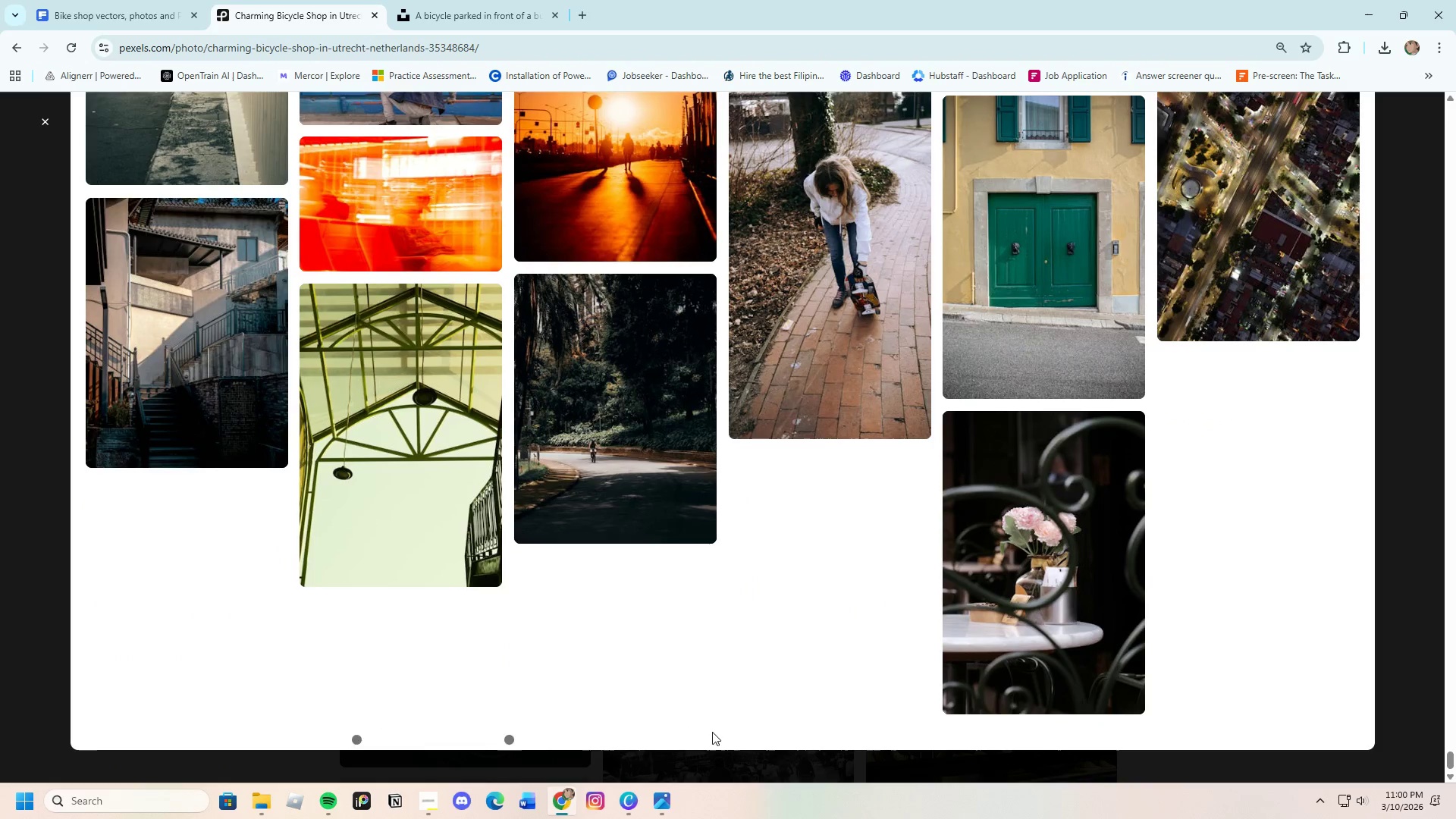 
mouse_move([643, 700])
 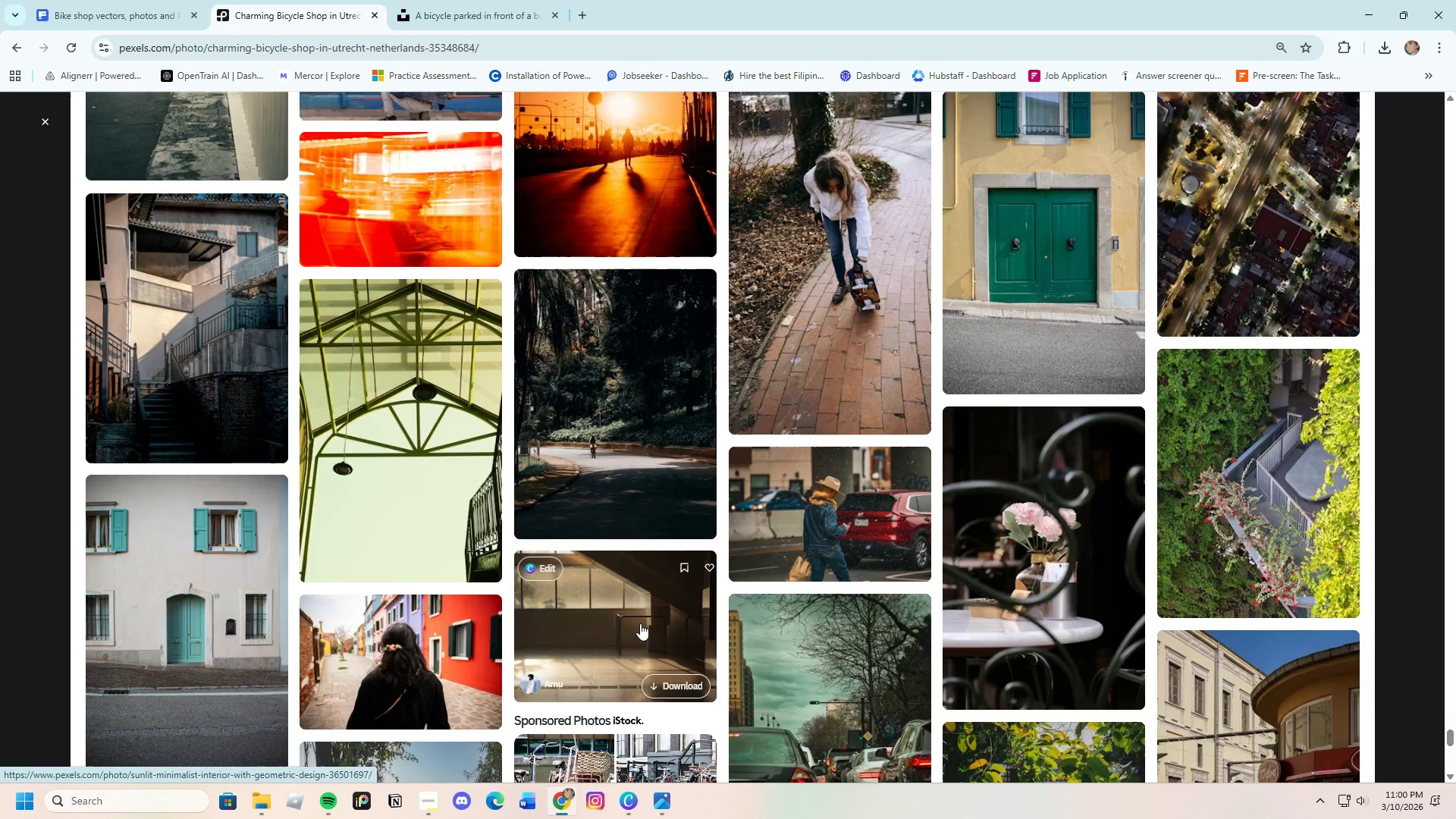 
scroll: coordinate [639, 605], scroll_direction: down, amount: 5.0
 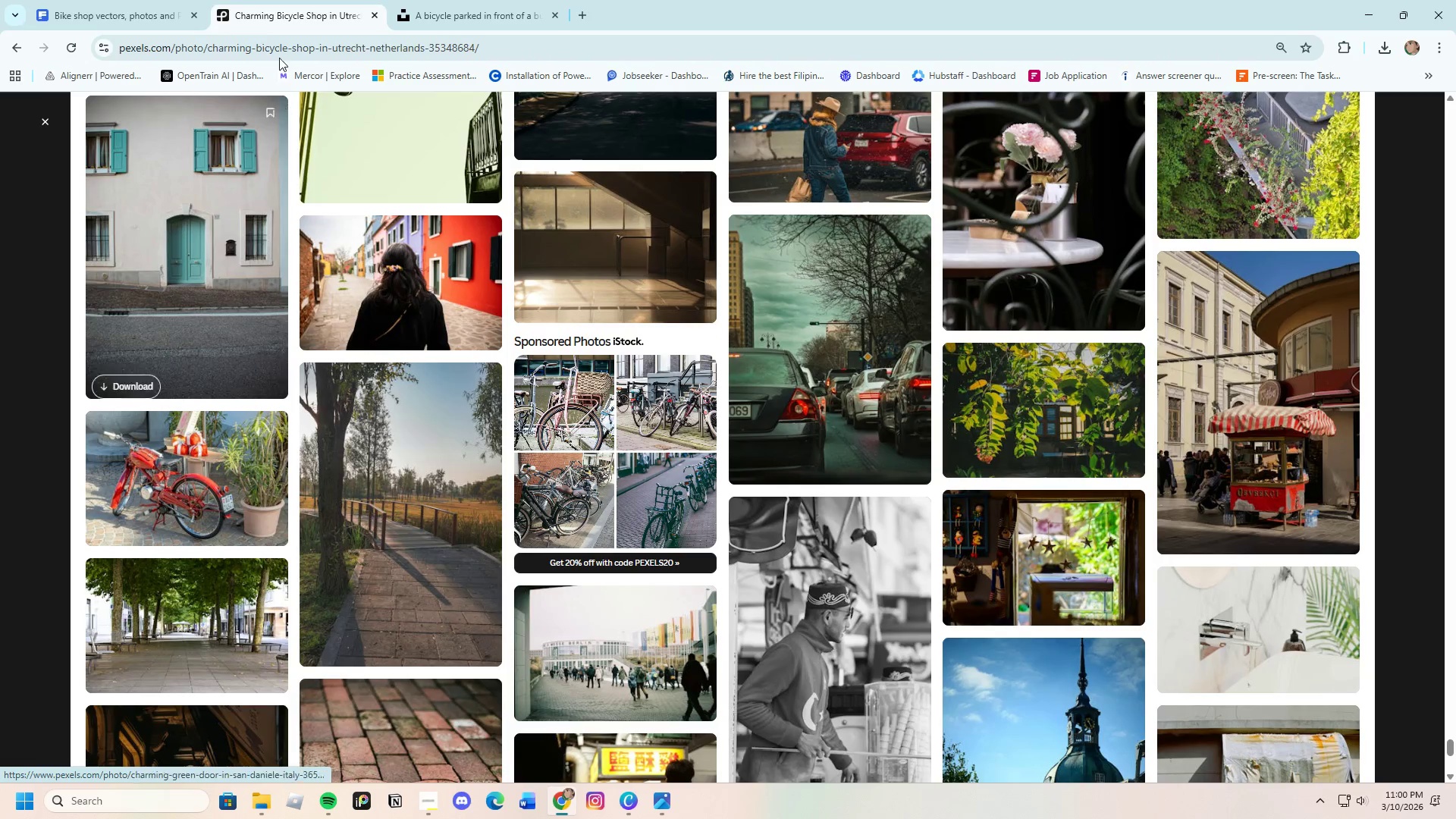 
left_click([150, 2])
 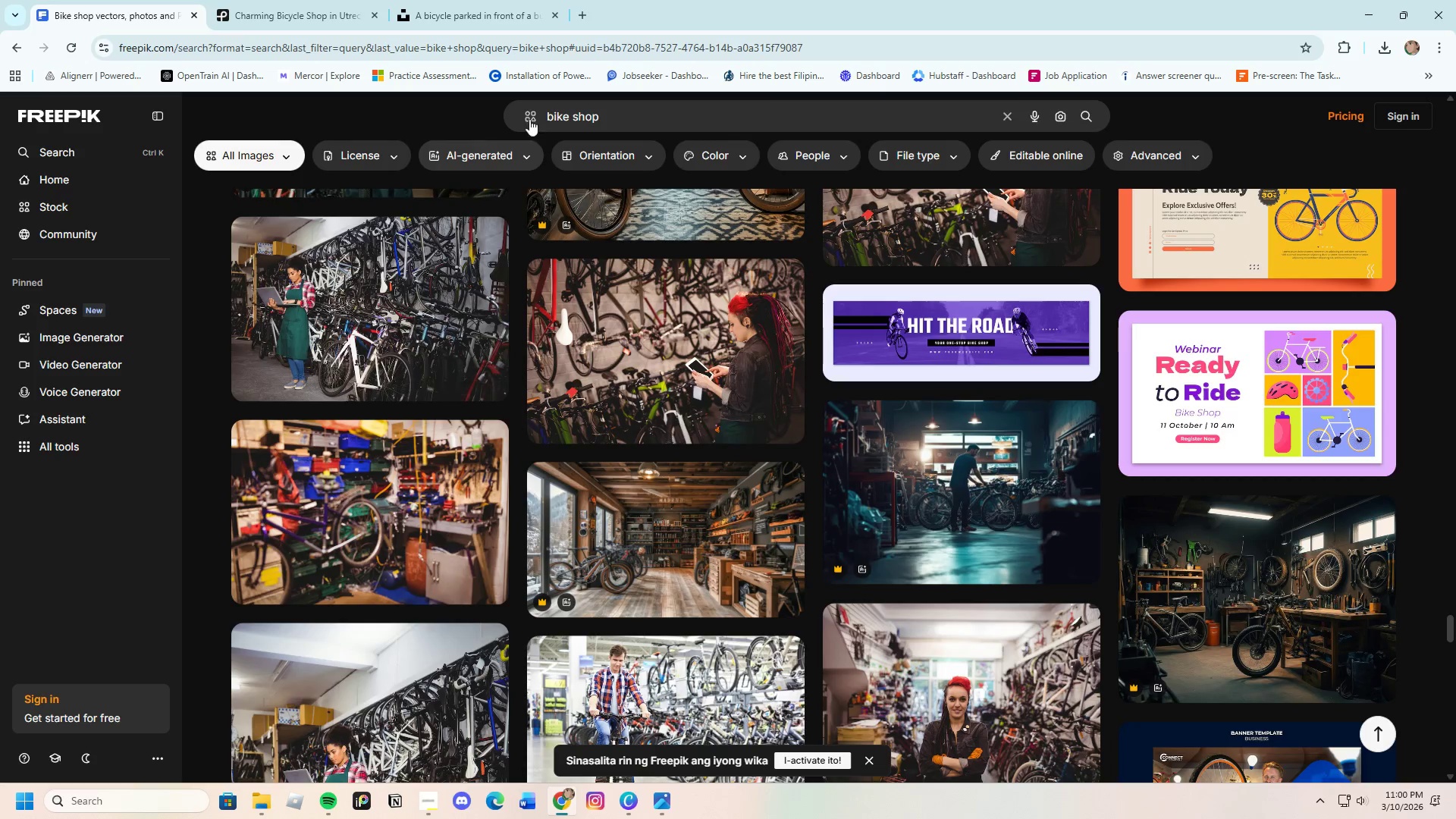 
left_click([623, 115])
 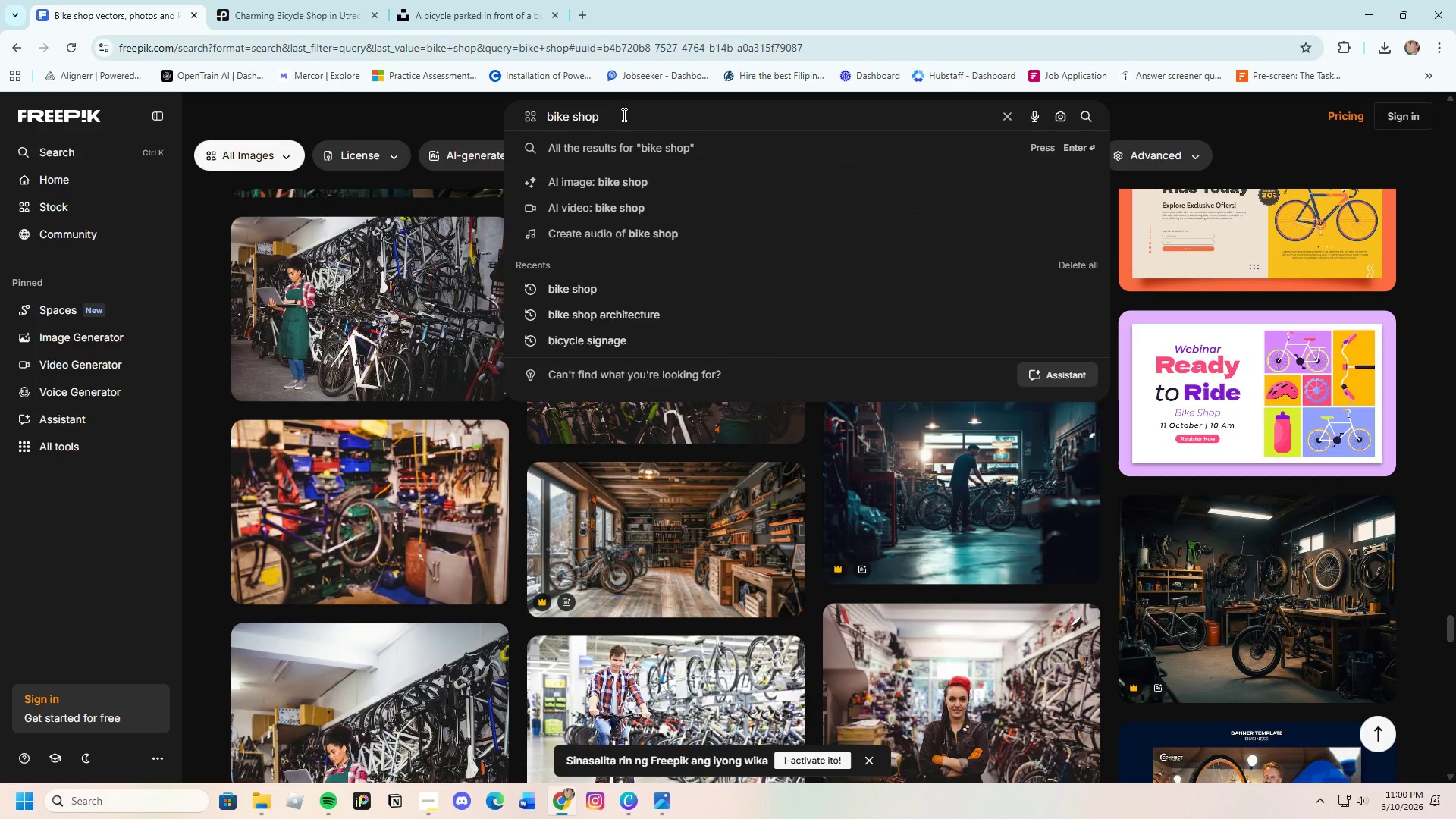 
key(Enter)
 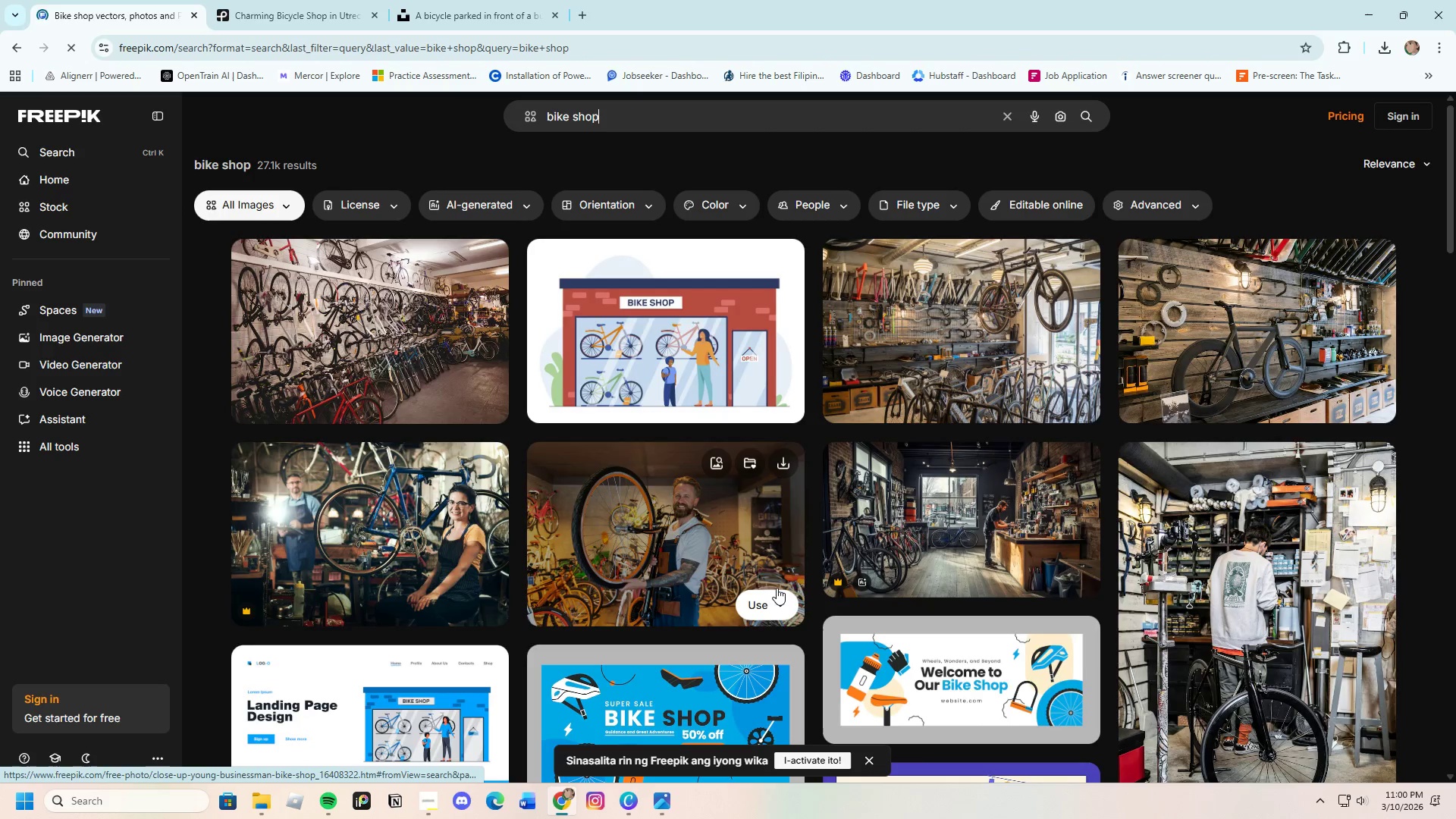 
wait(5.05)
 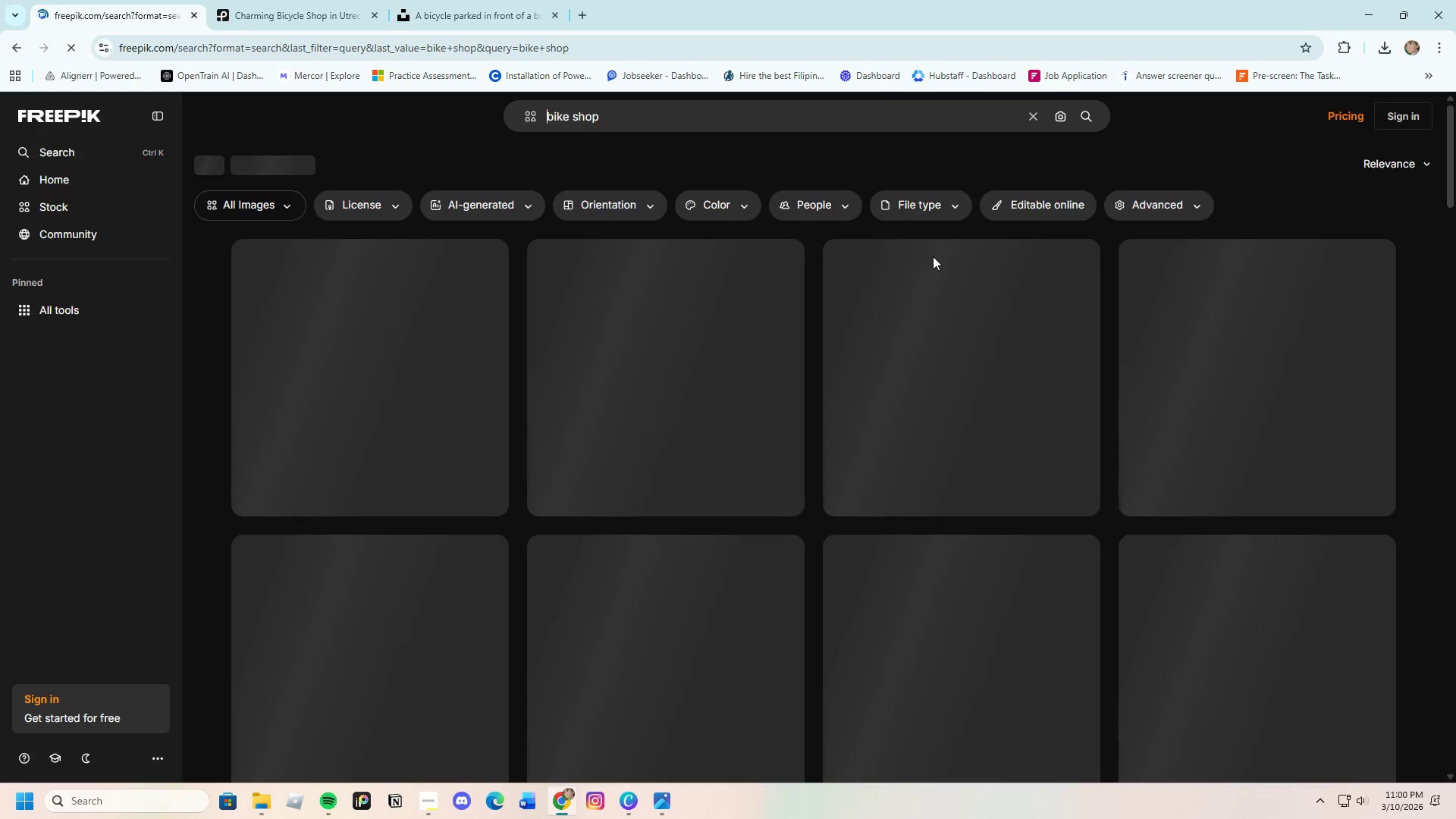 
scroll: coordinate [777, 588], scroll_direction: down, amount: 12.0
 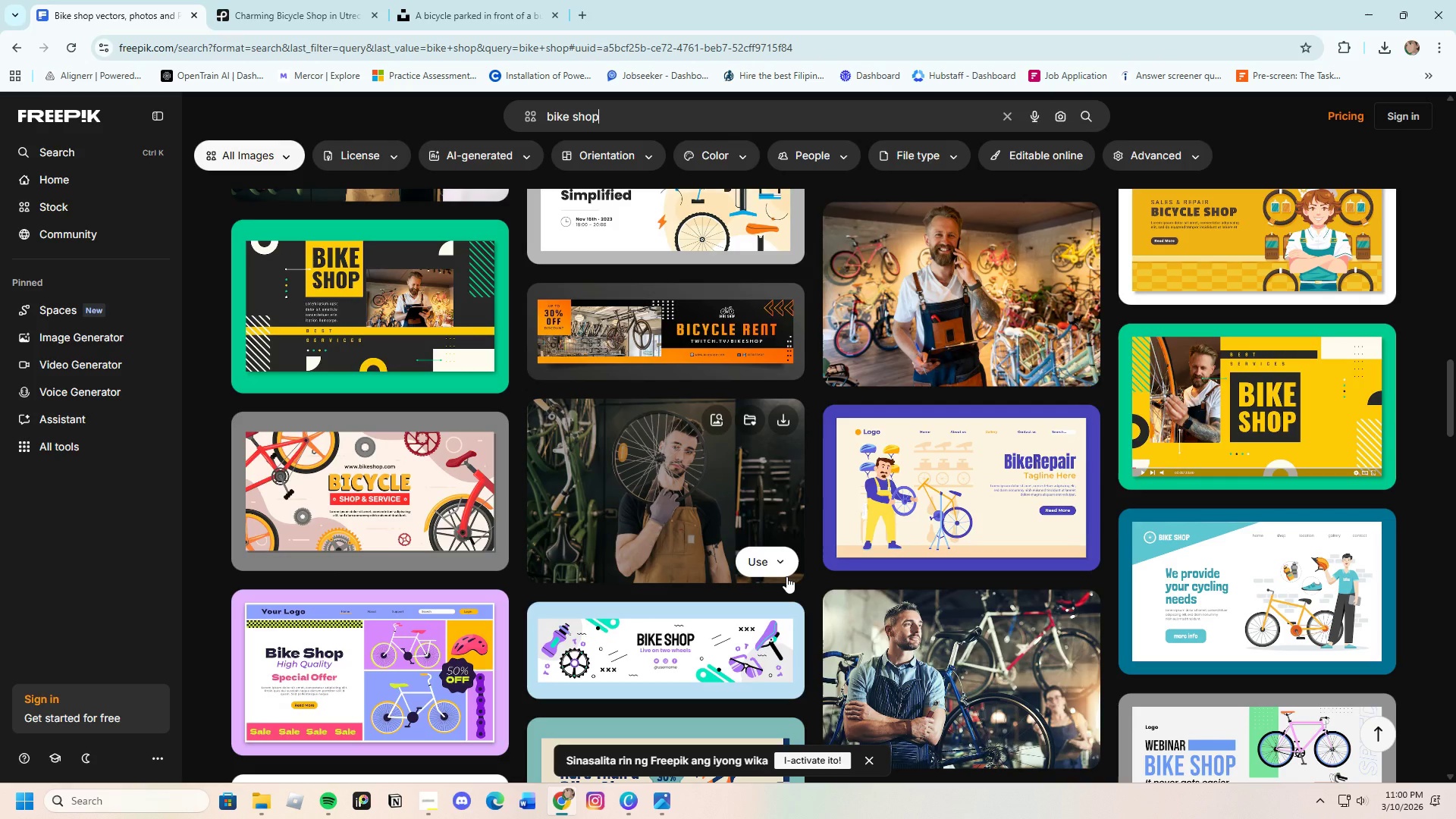 
wait(8.95)
 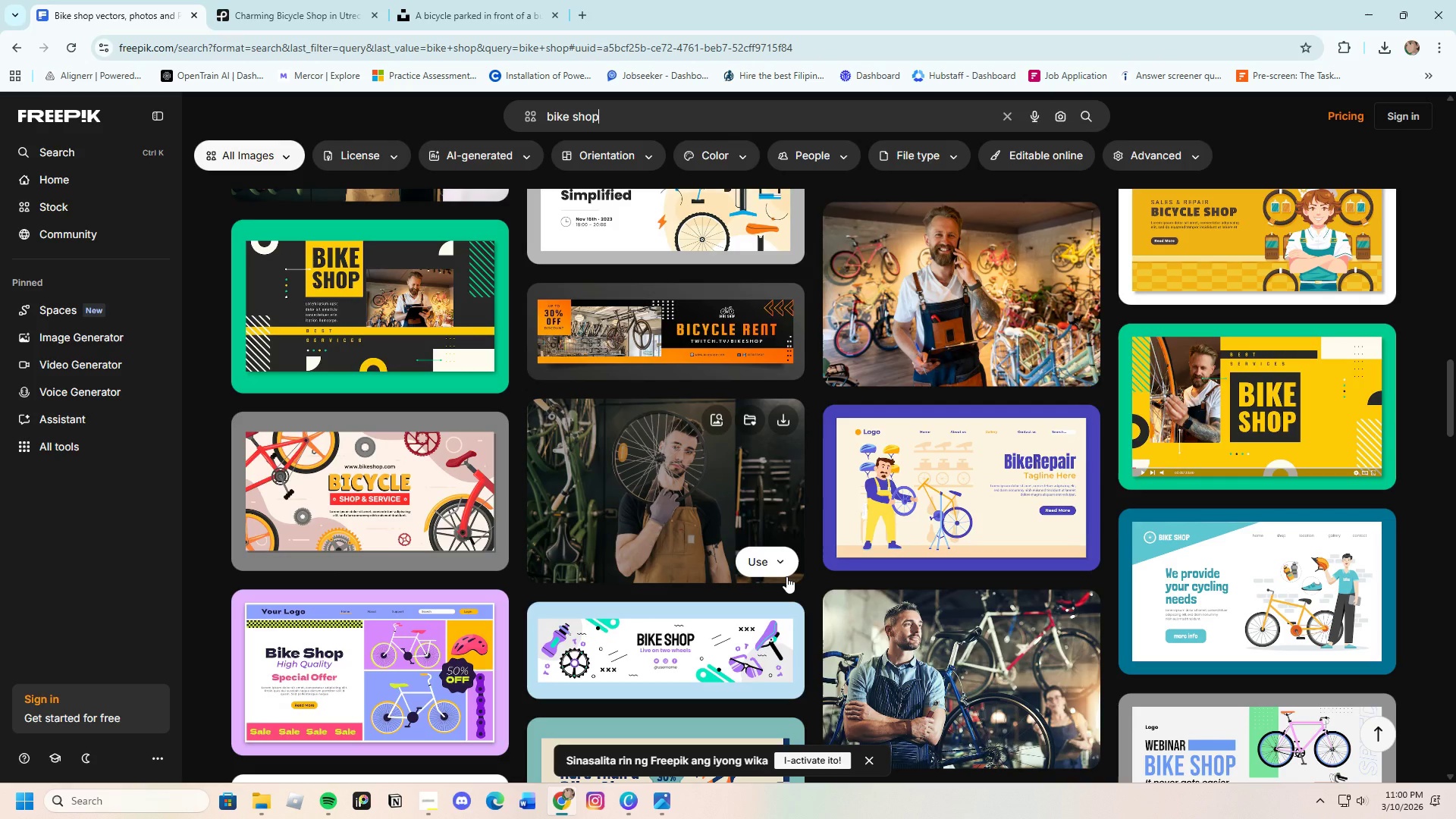 
scroll: coordinate [736, 551], scroll_direction: down, amount: 29.0
 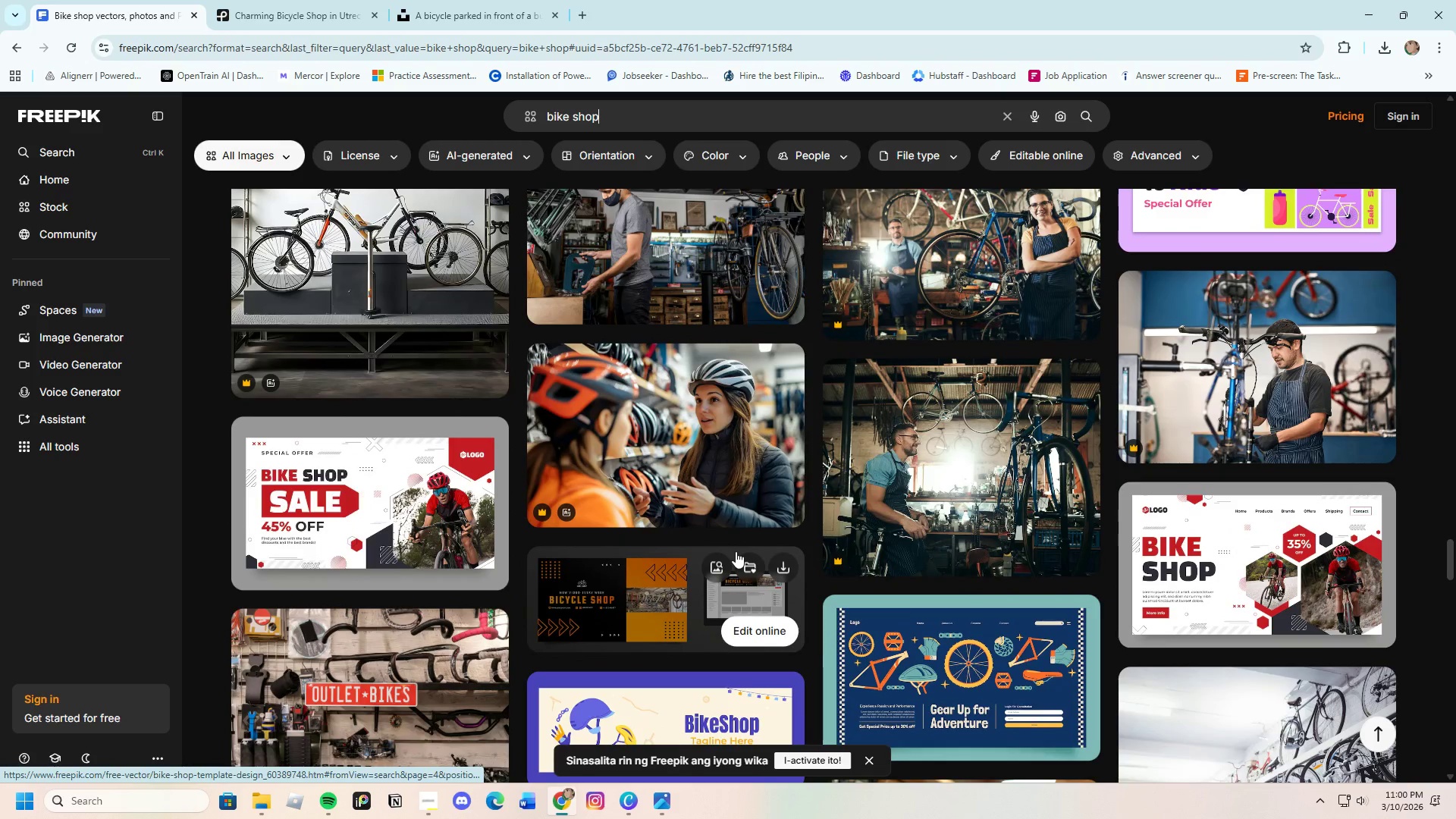 
scroll: coordinate [740, 549], scroll_direction: down, amount: 20.0
 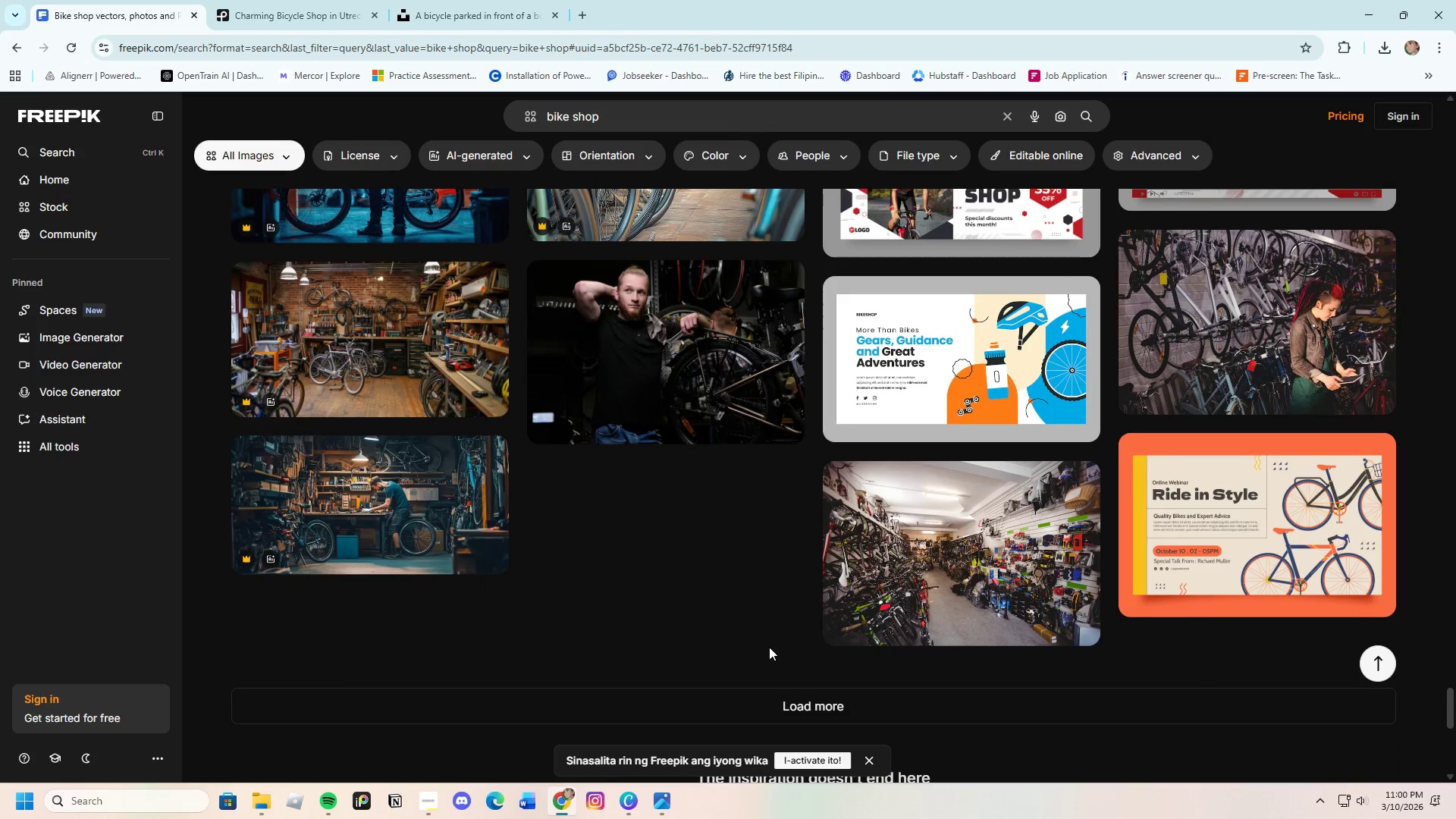 
left_click([777, 703])
 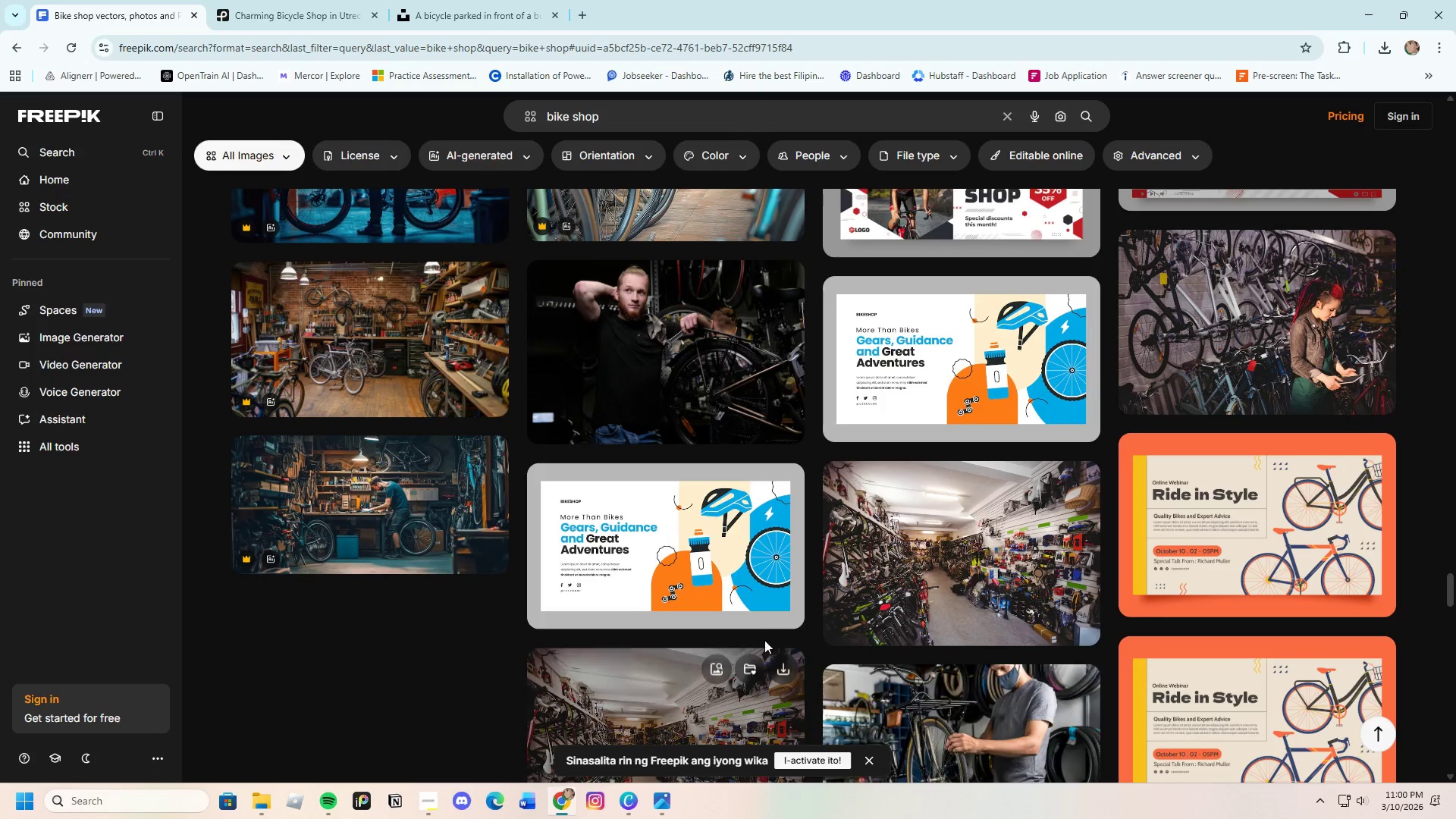 
scroll: coordinate [760, 613], scroll_direction: down, amount: 21.0
 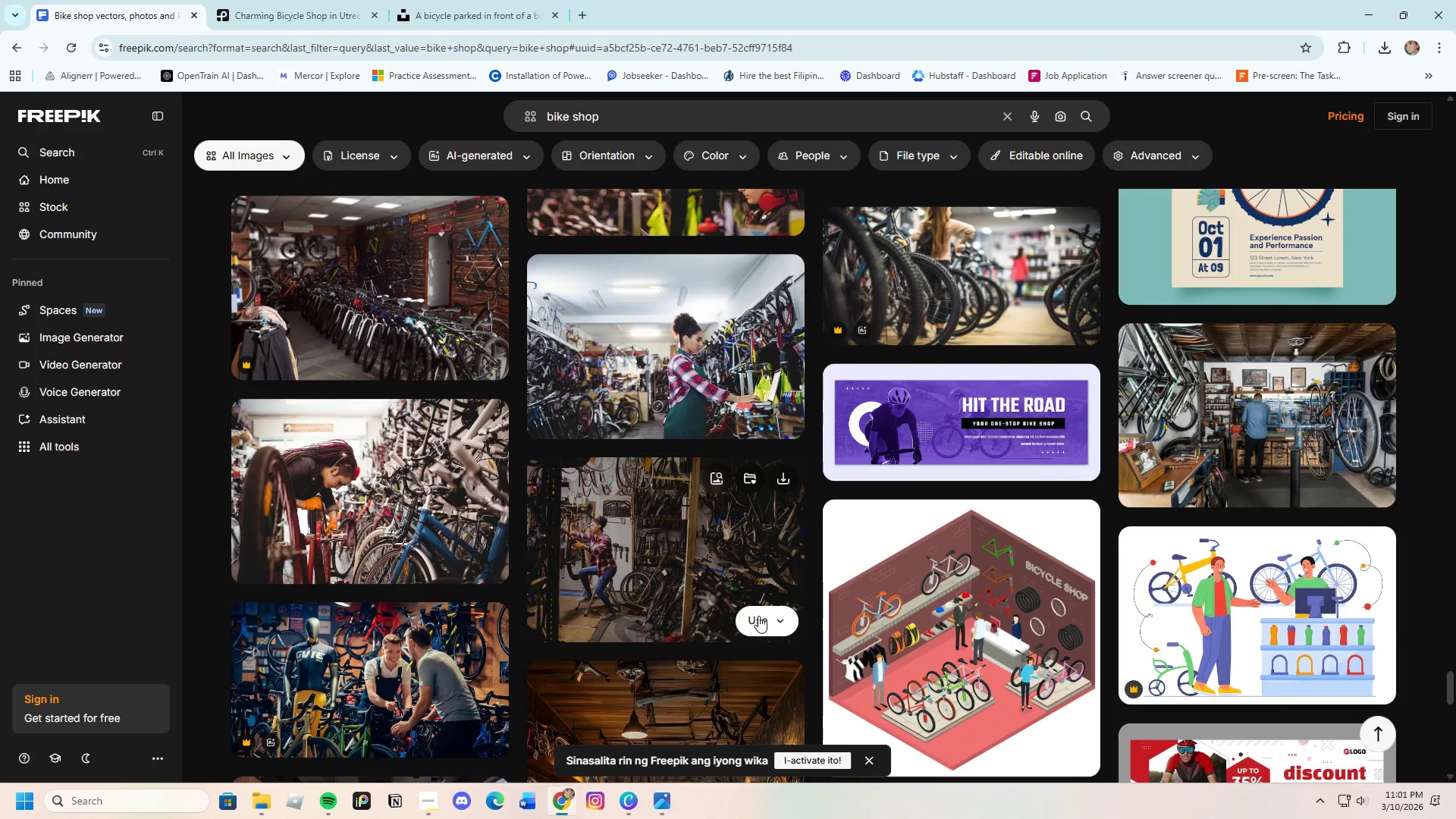 
scroll: coordinate [814, 632], scroll_direction: down, amount: 27.0
 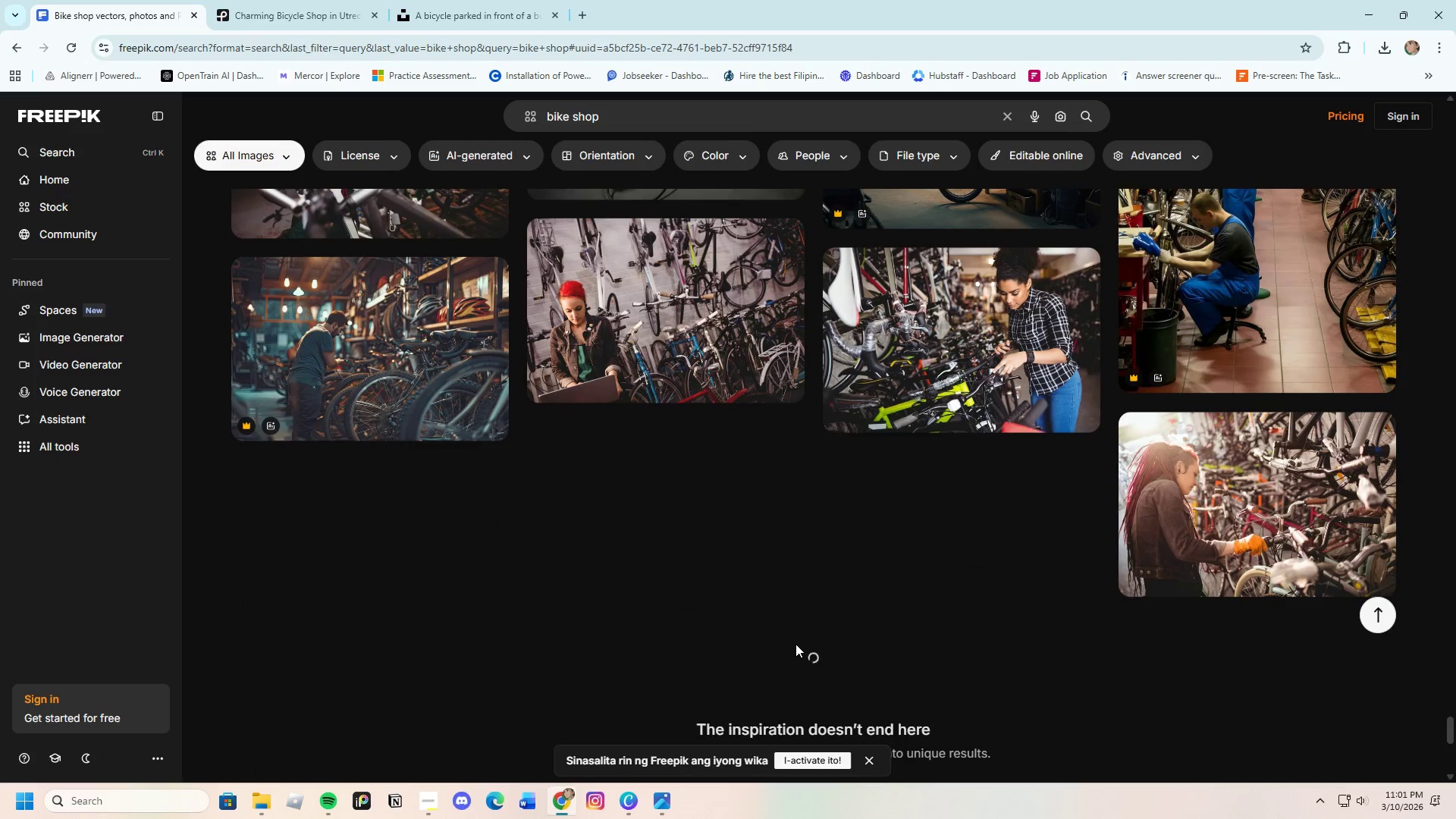 
scroll: coordinate [655, 686], scroll_direction: down, amount: 19.0
 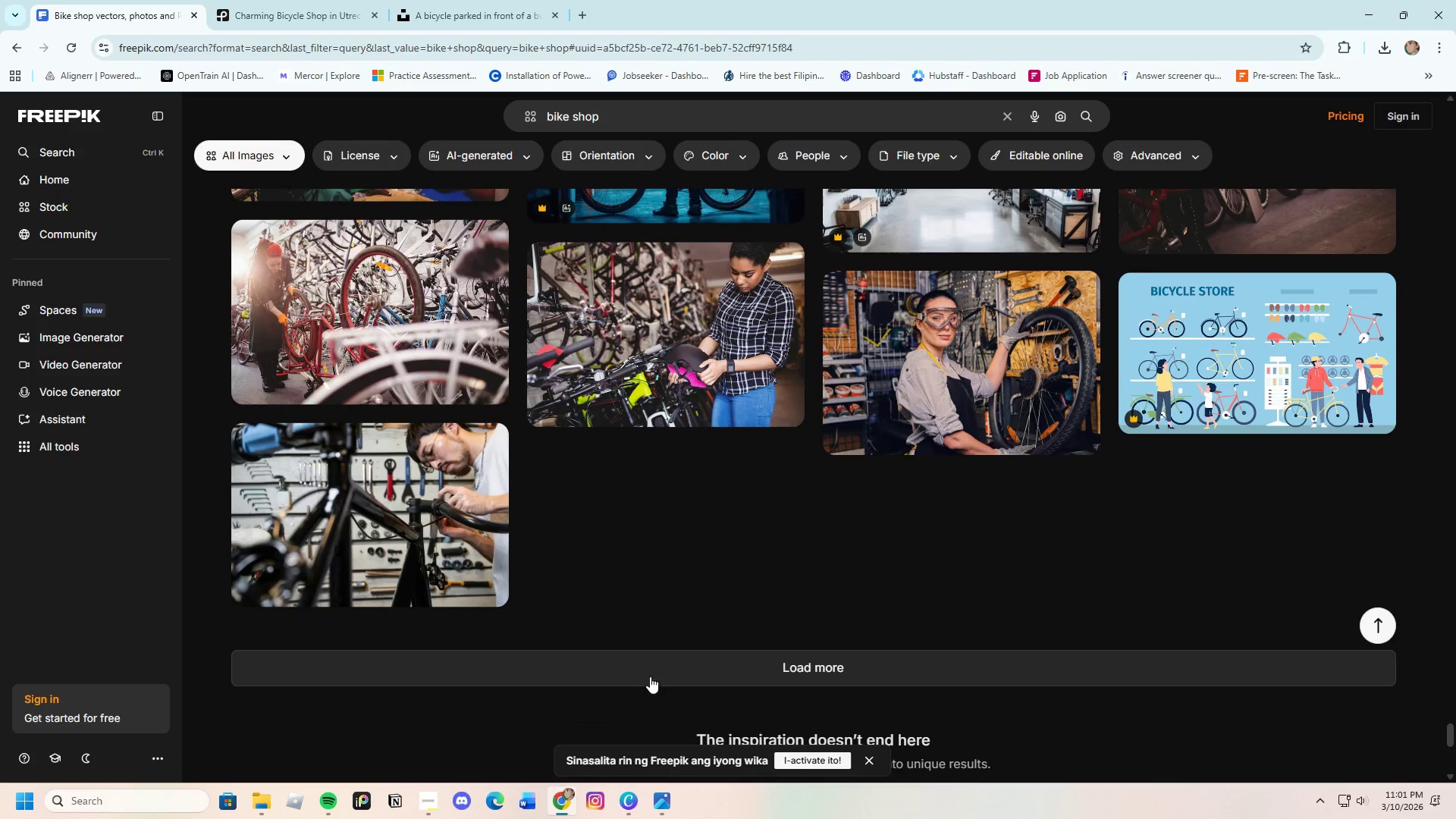 
left_click([650, 676])
 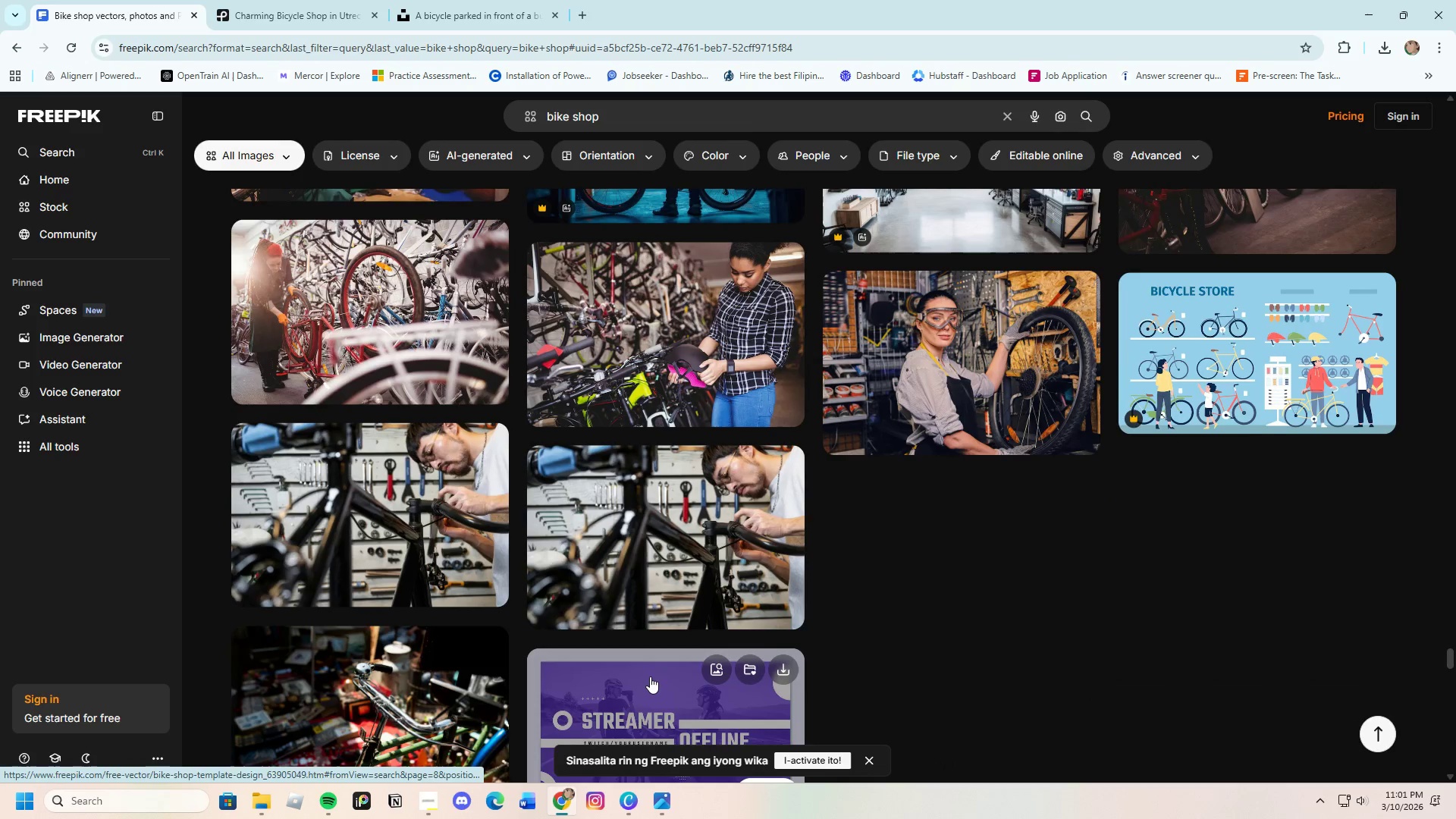 
scroll: coordinate [650, 676], scroll_direction: down, amount: 24.0
 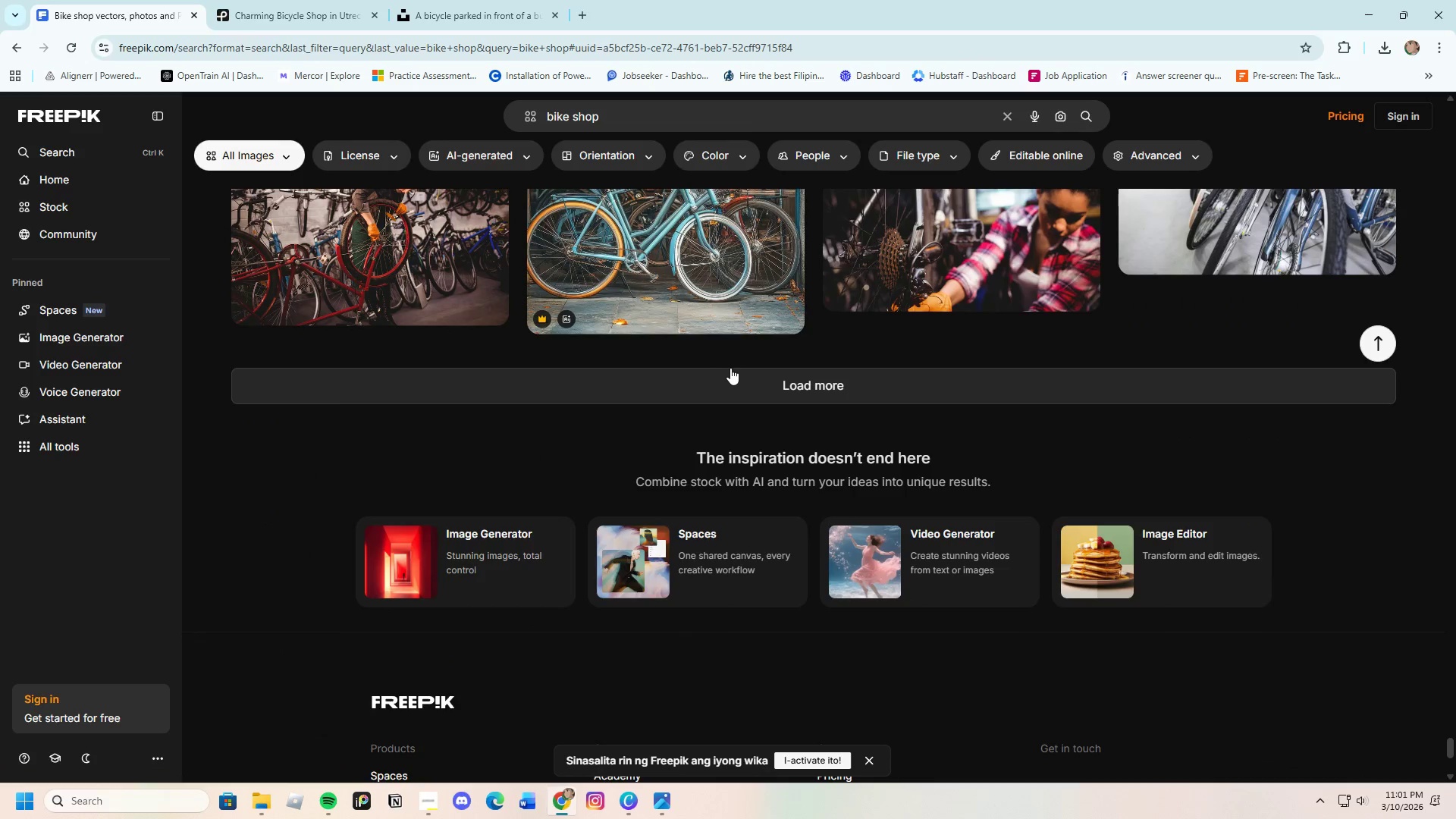 
left_click([730, 380])
 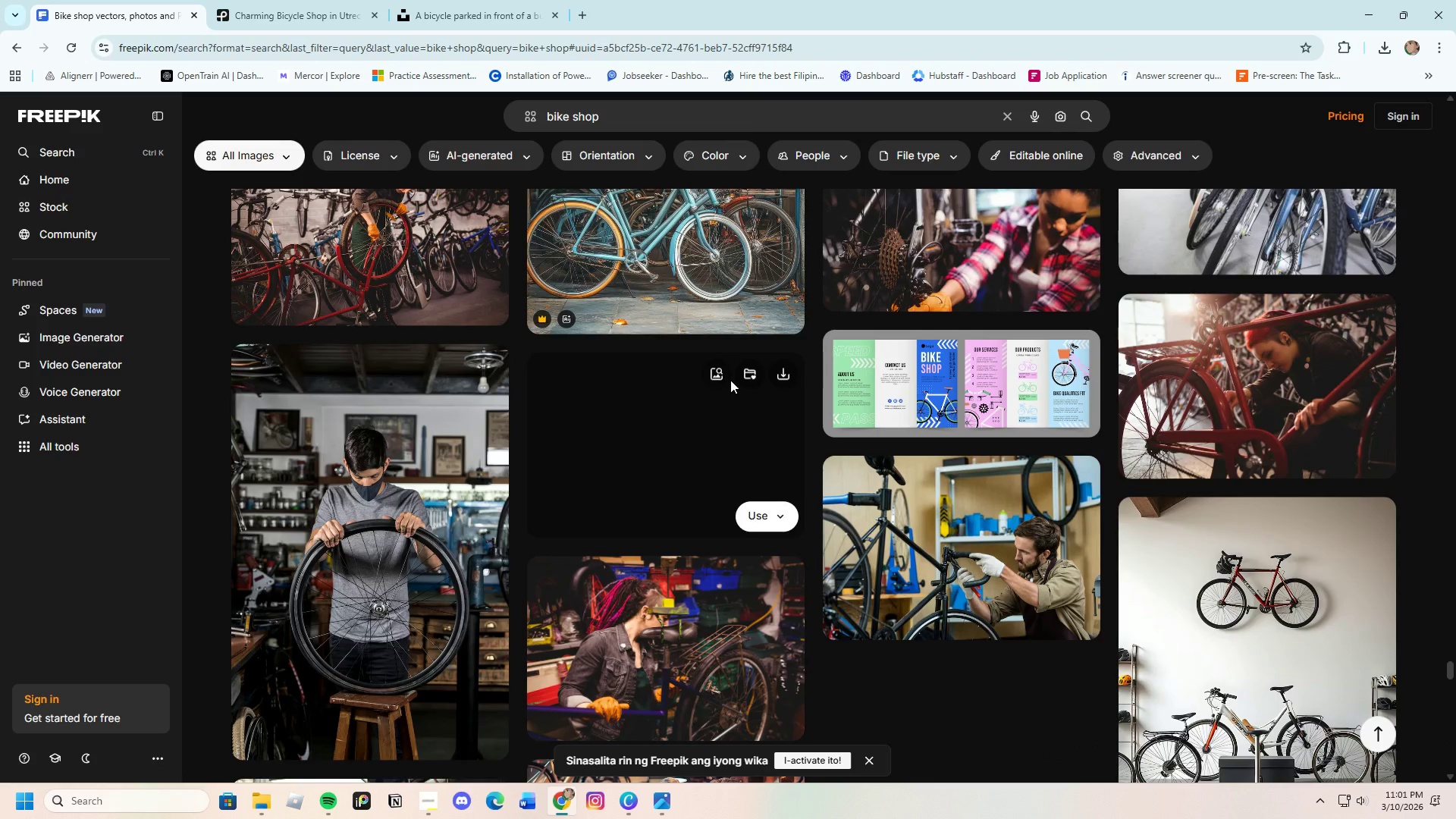 
scroll: coordinate [729, 384], scroll_direction: down, amount: 11.0
 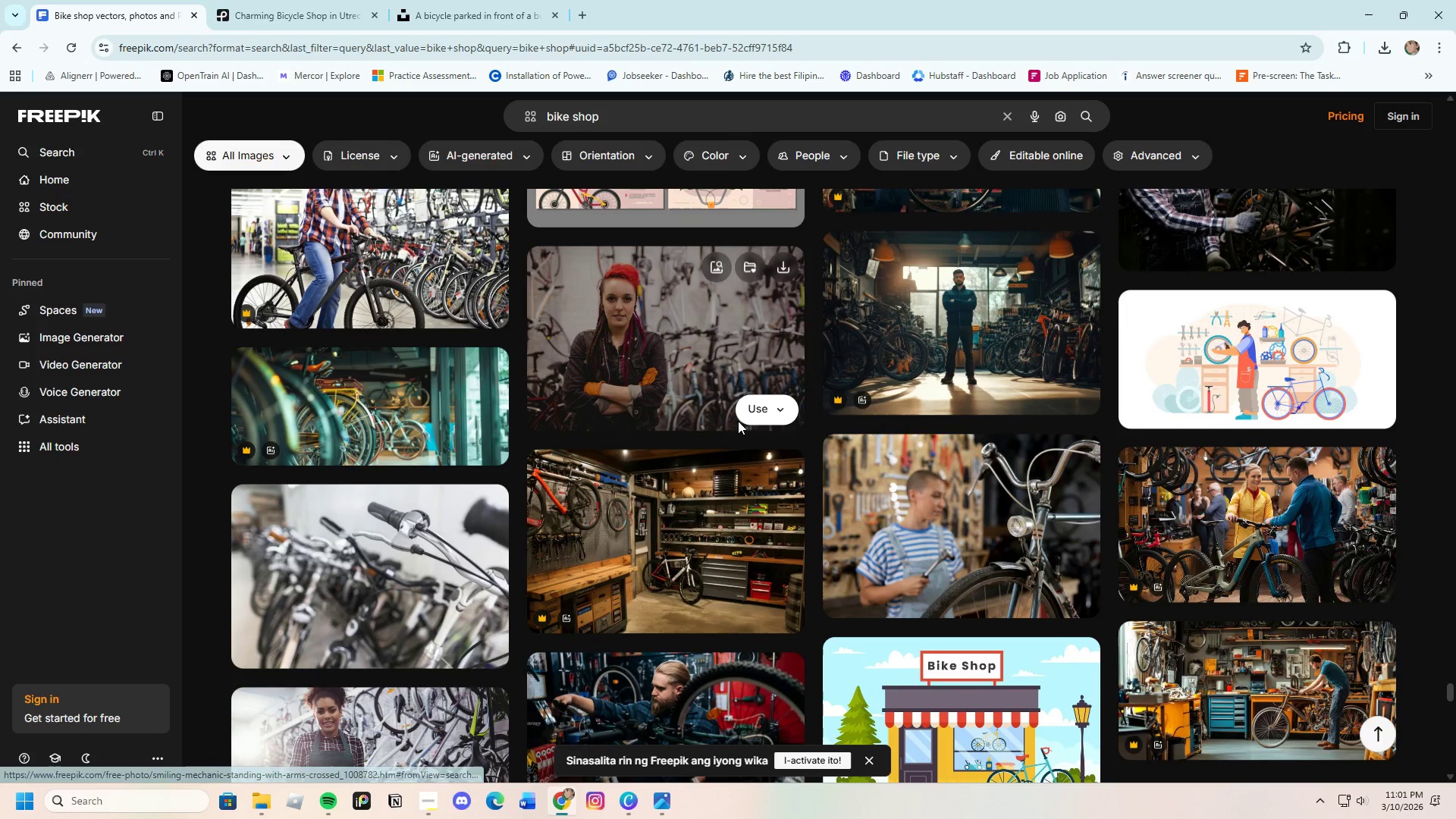 
mouse_move([766, 454])
 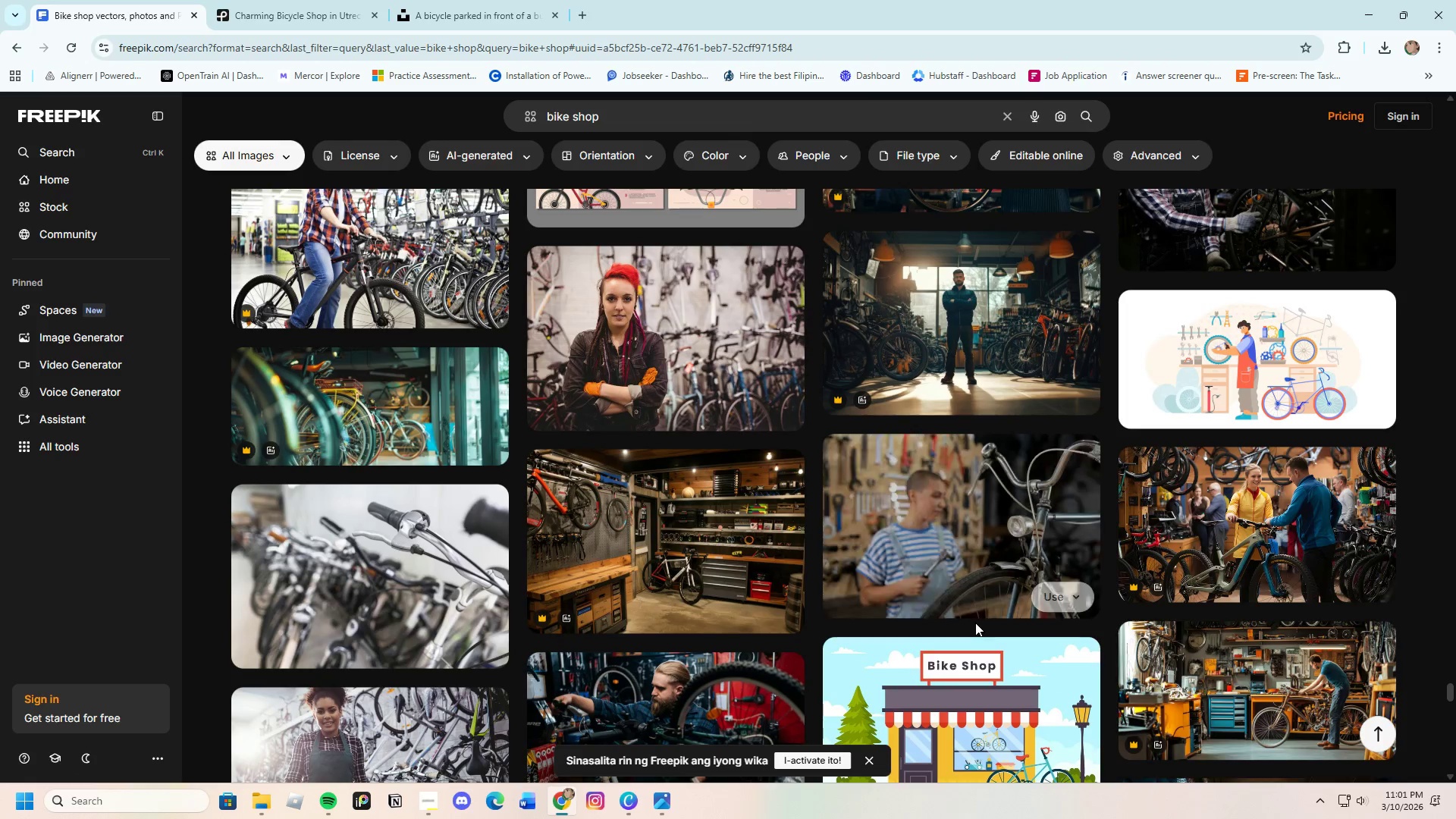 
scroll: coordinate [682, 572], scroll_direction: down, amount: 15.0
 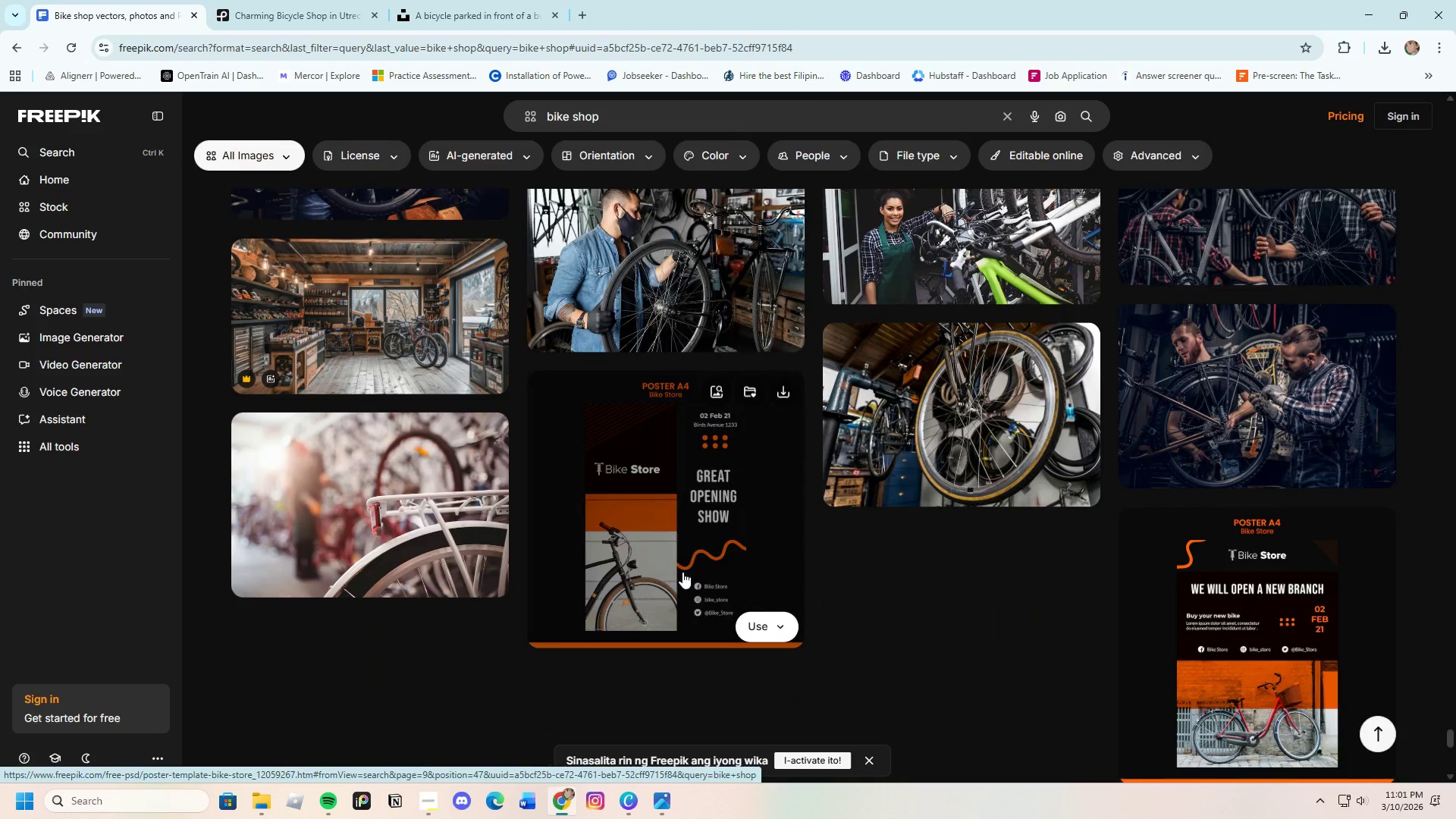 
left_click([960, 453])
 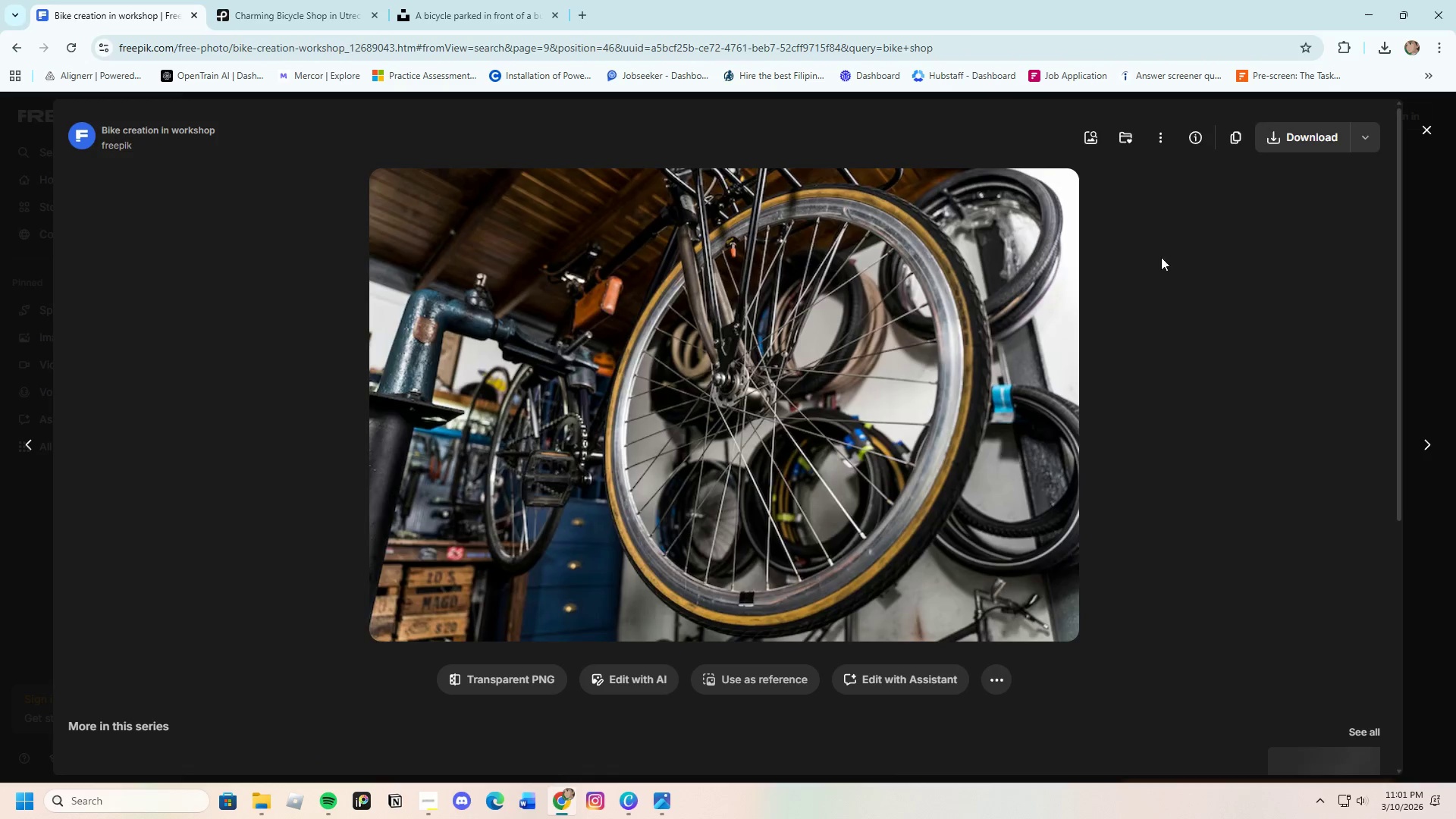 
left_click([1291, 133])
 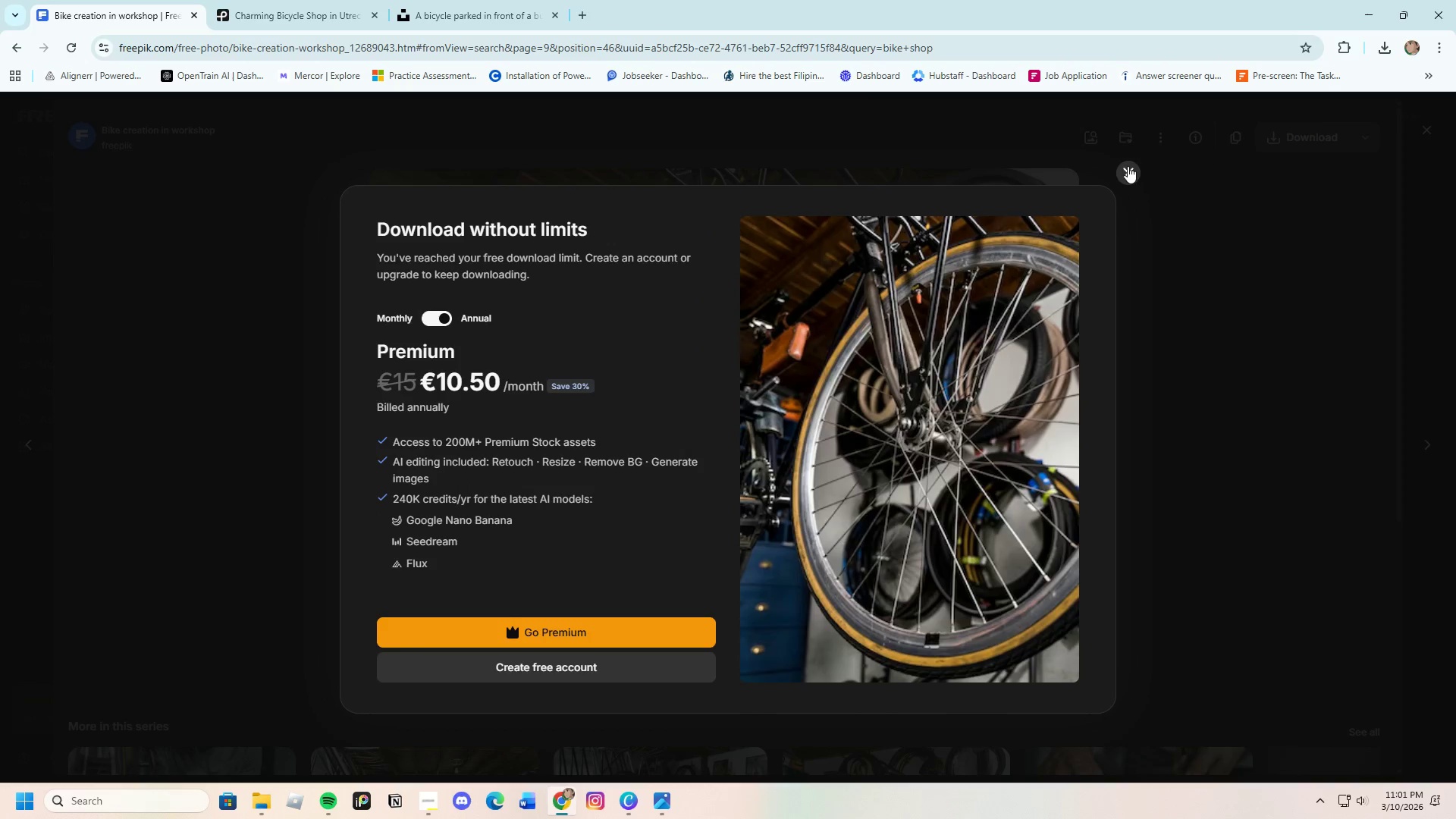 
left_click([1128, 166])
 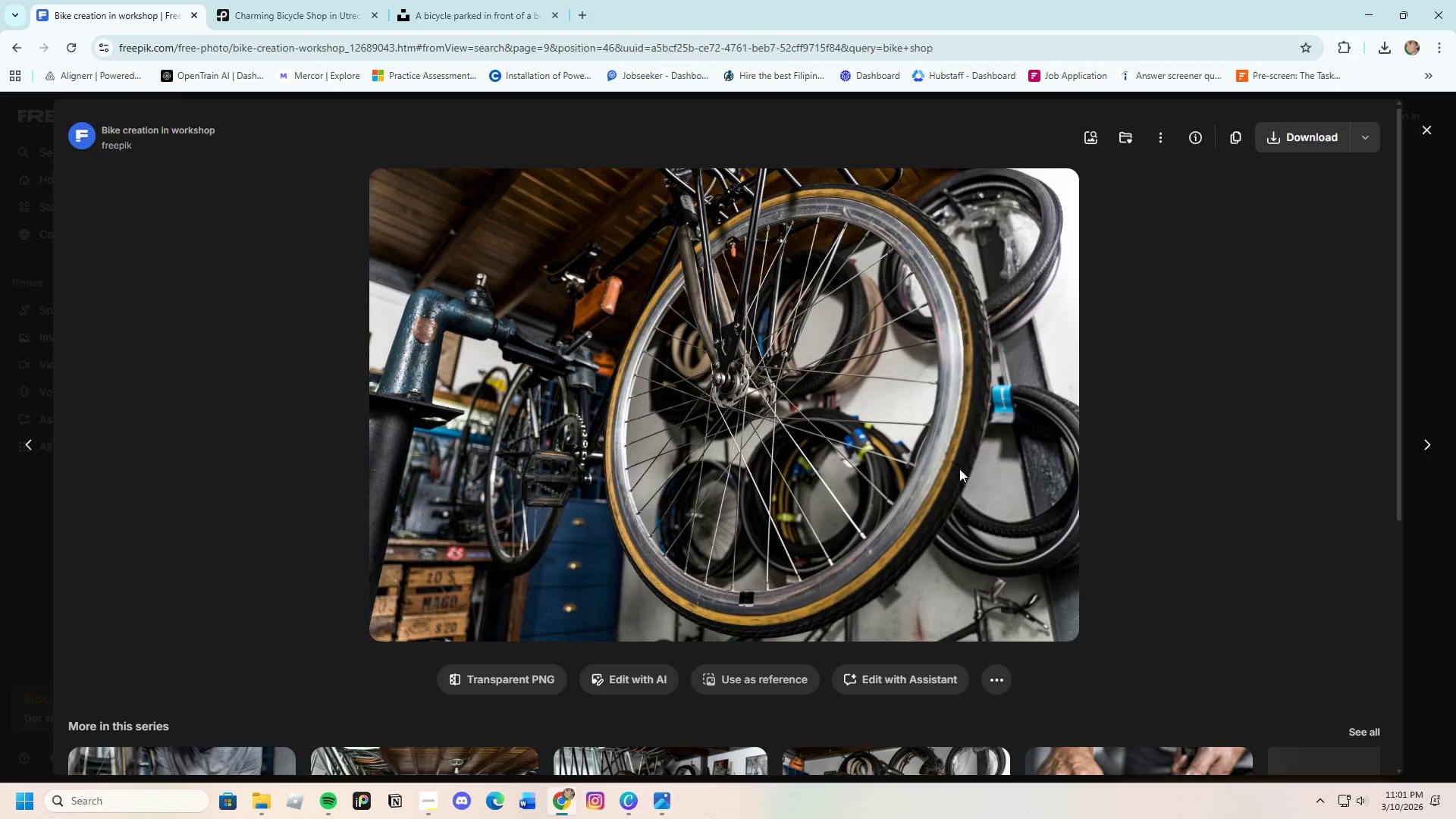 
scroll: coordinate [930, 533], scroll_direction: up, amount: 1.0
 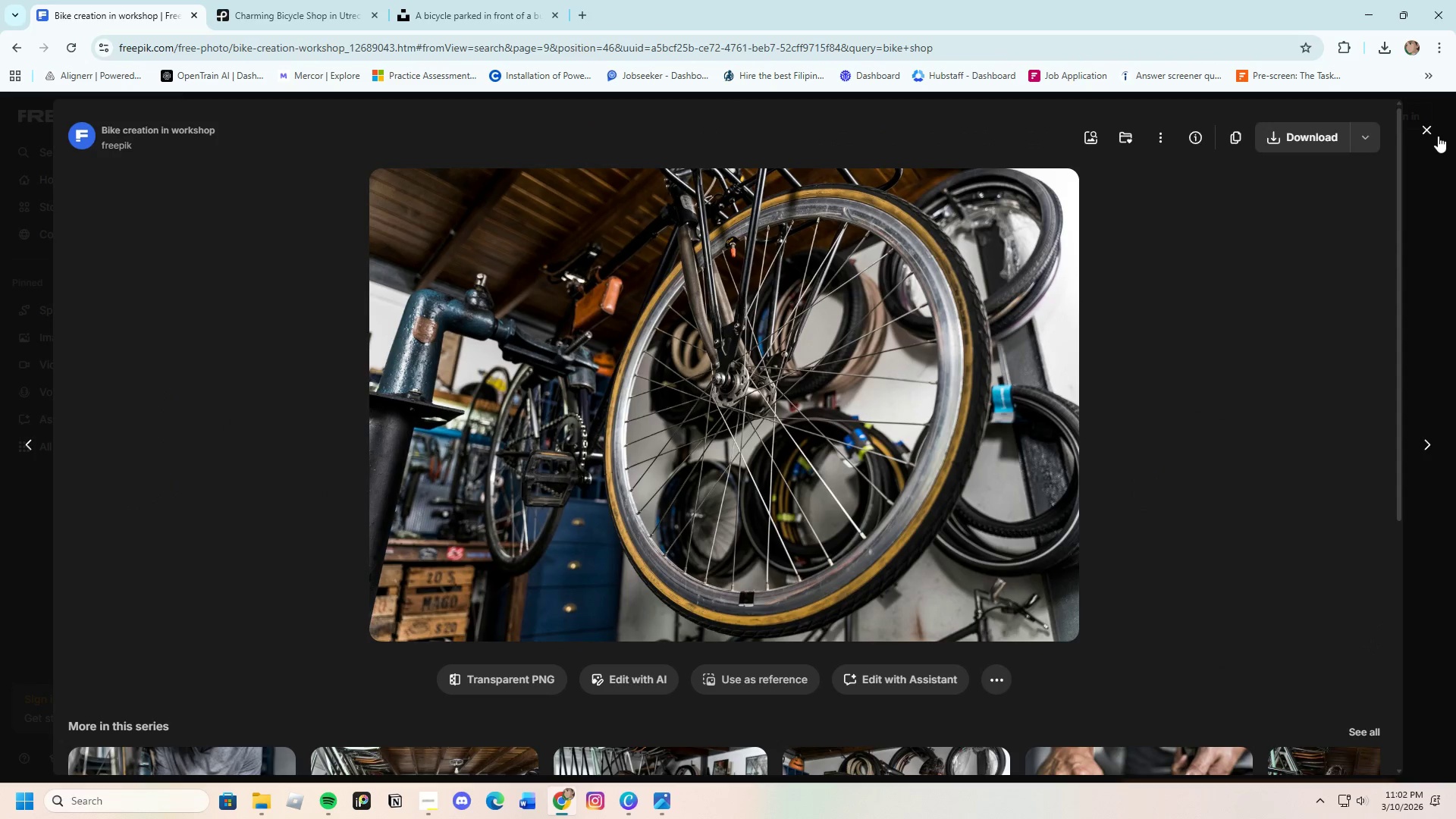 
left_click([1436, 128])
 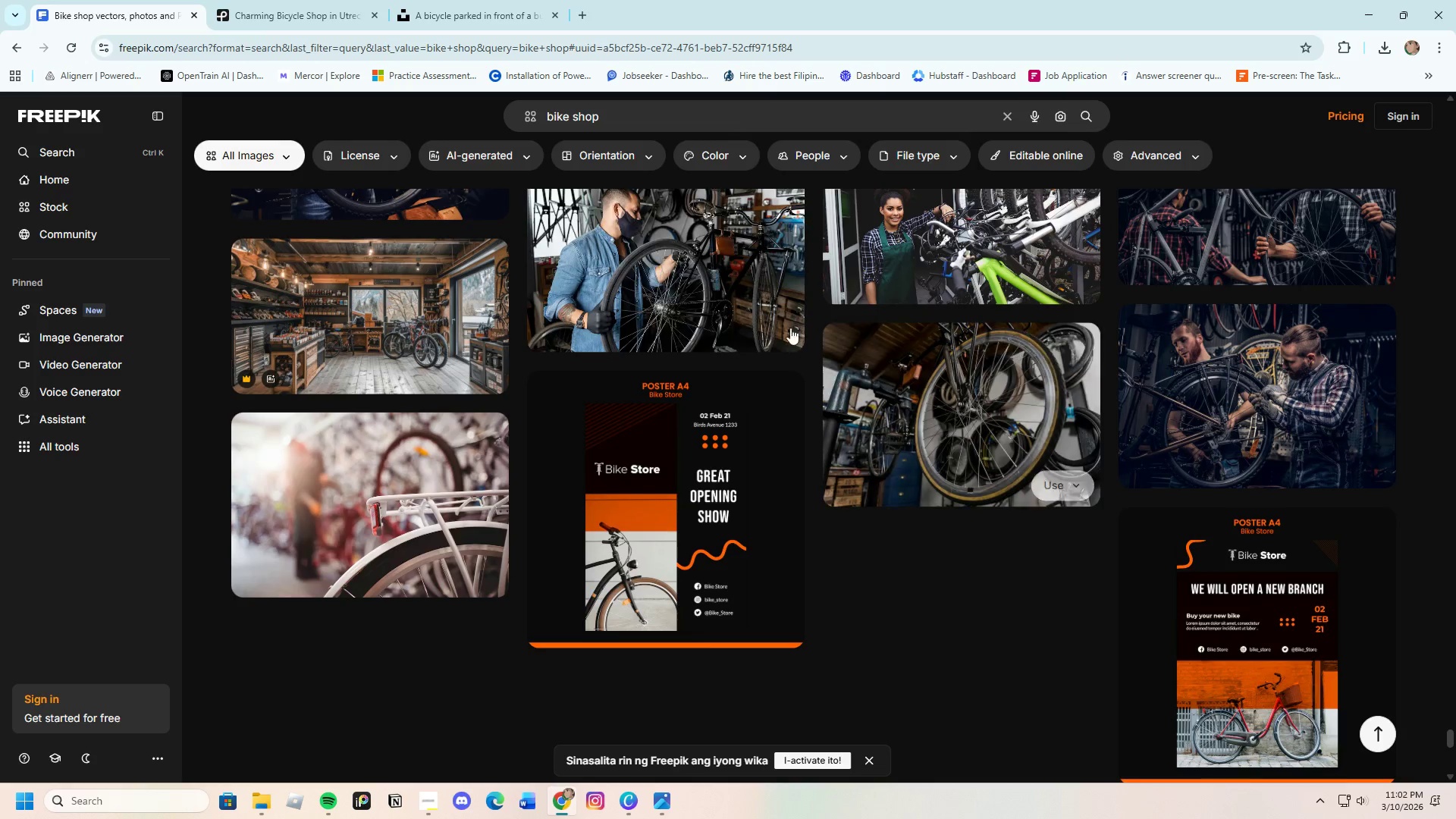 
left_click([490, 0])
 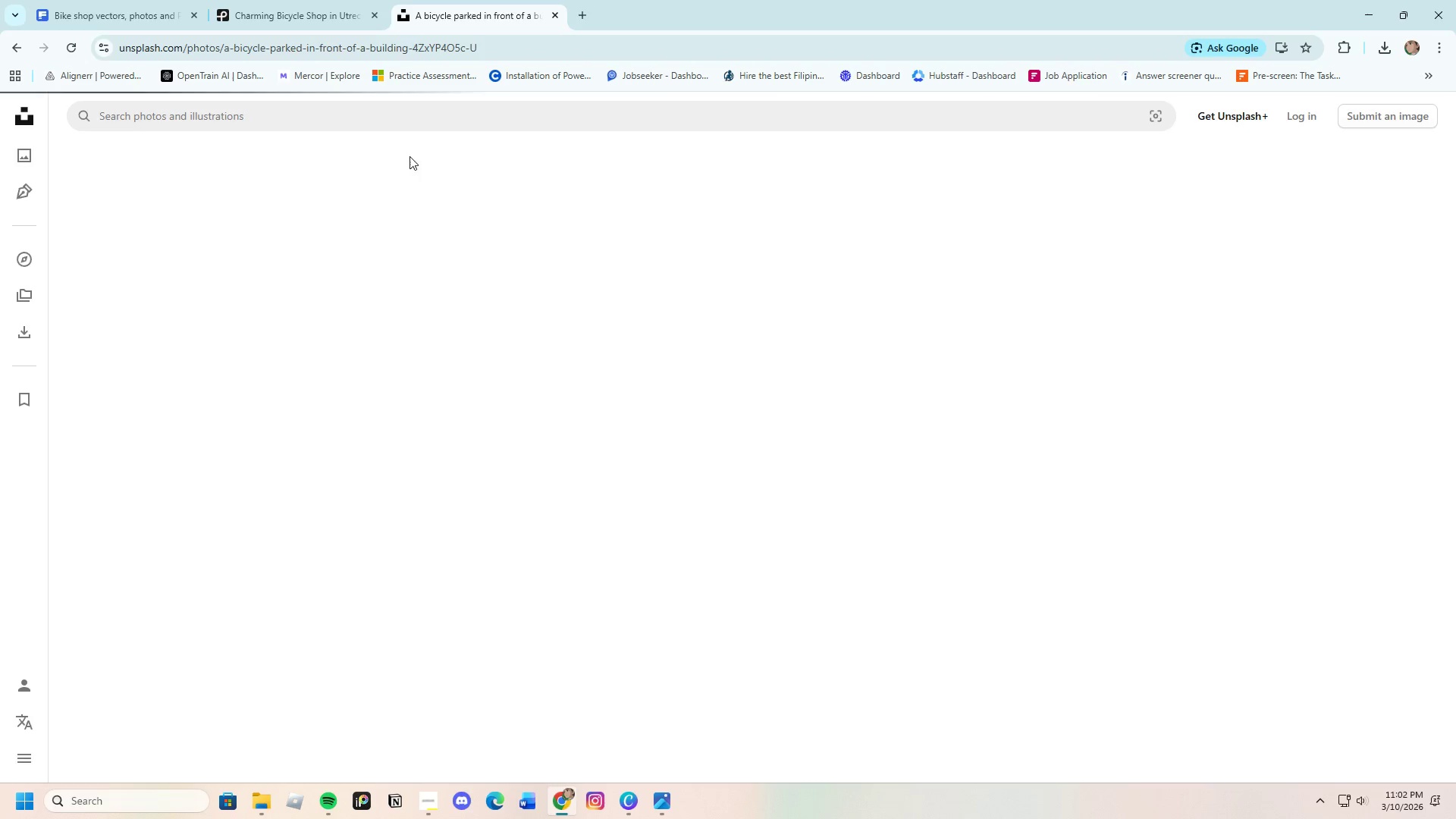 
wait(6.36)
 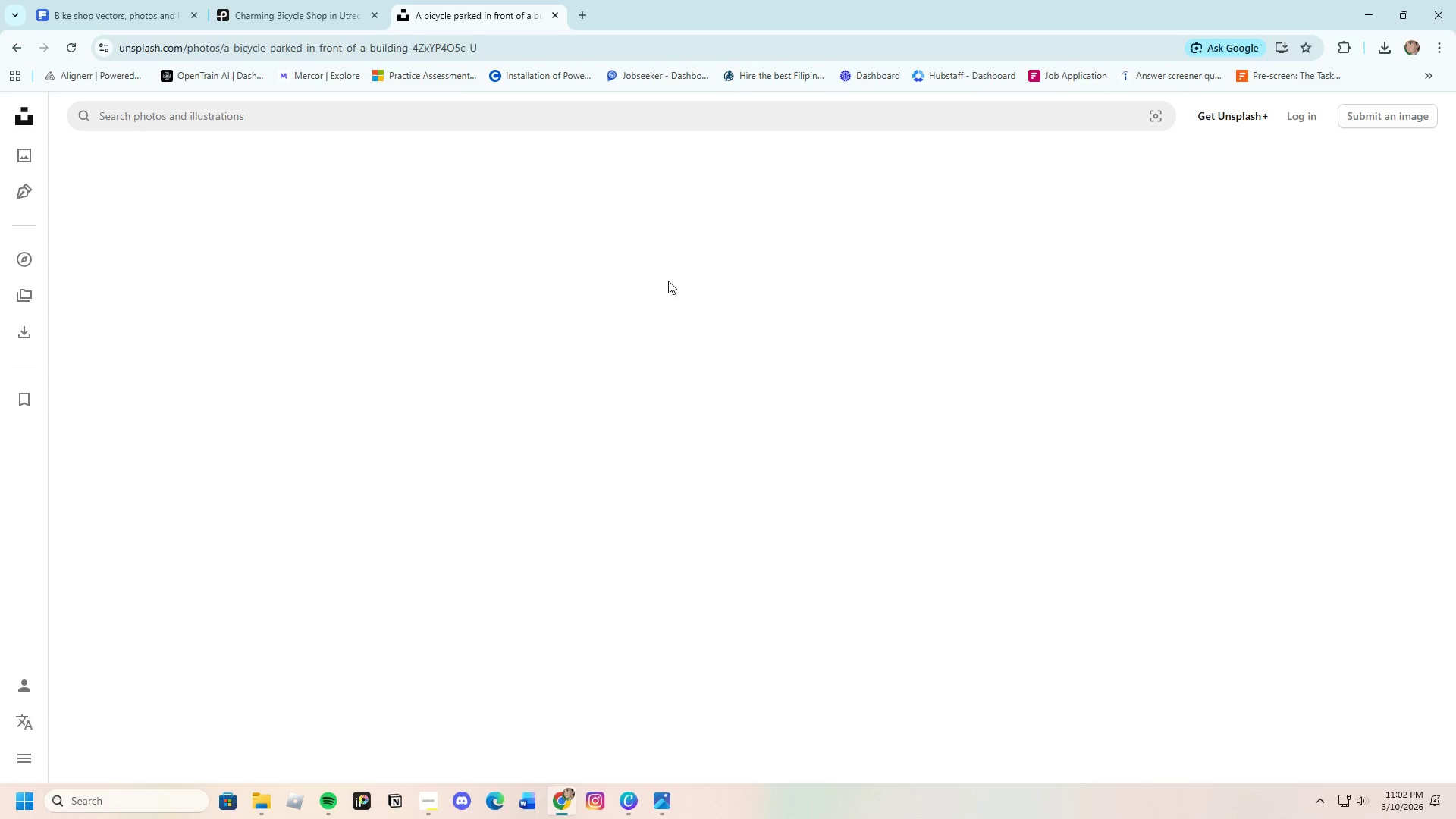 
scroll: coordinate [695, 541], scroll_direction: down, amount: 19.0
 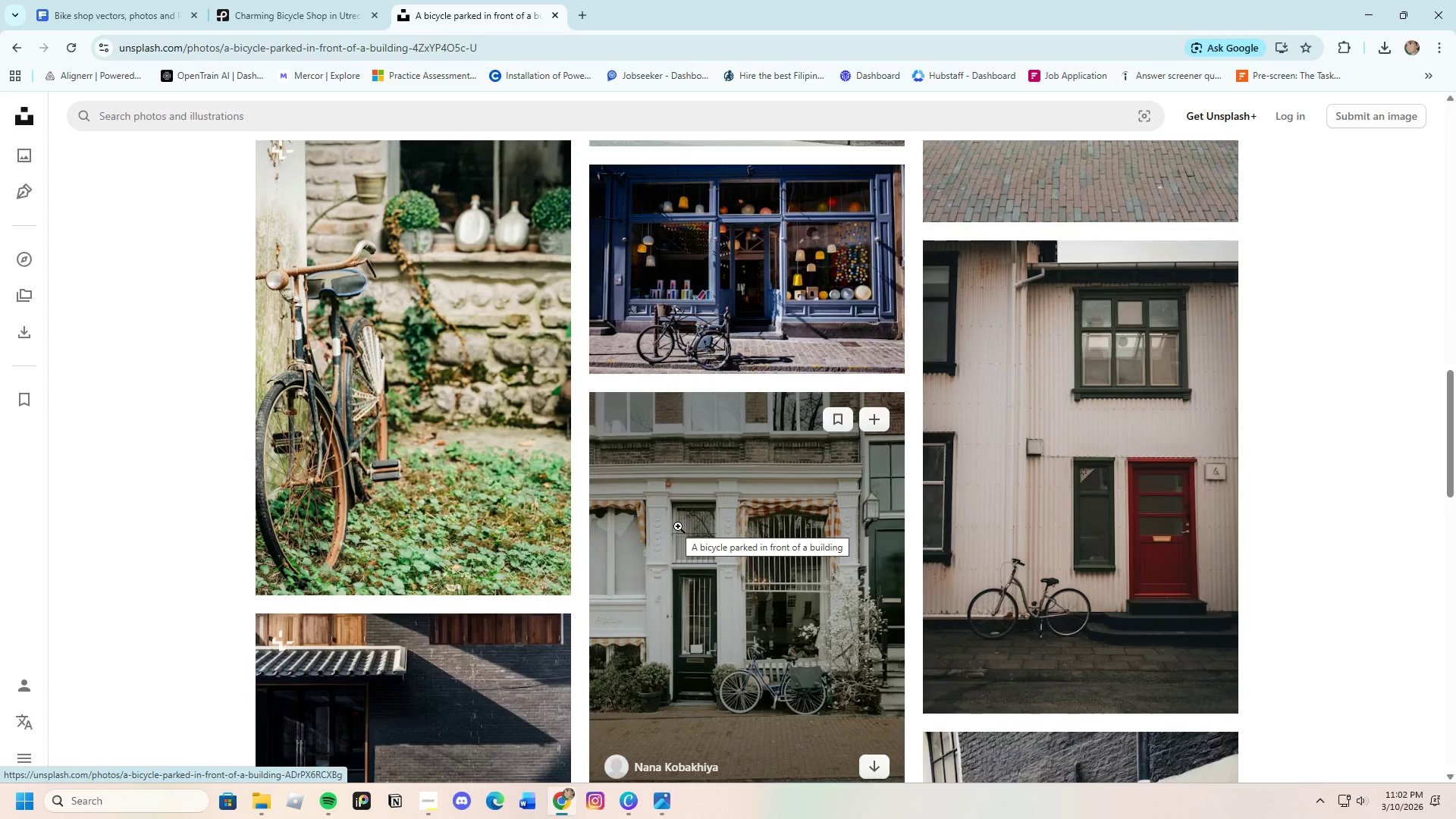 
mouse_move([920, 662])
 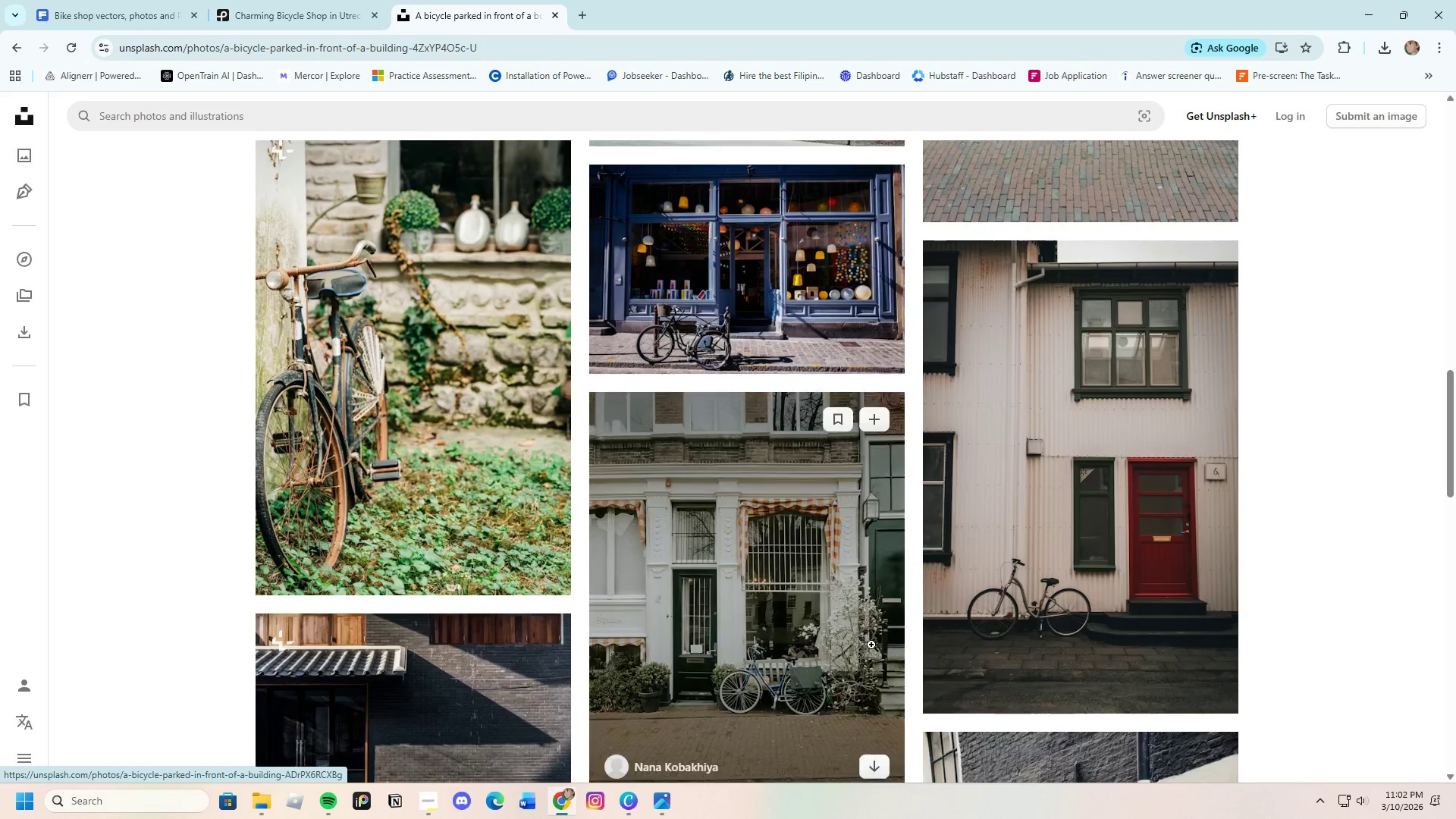 
scroll: coordinate [727, 607], scroll_direction: down, amount: 16.0
 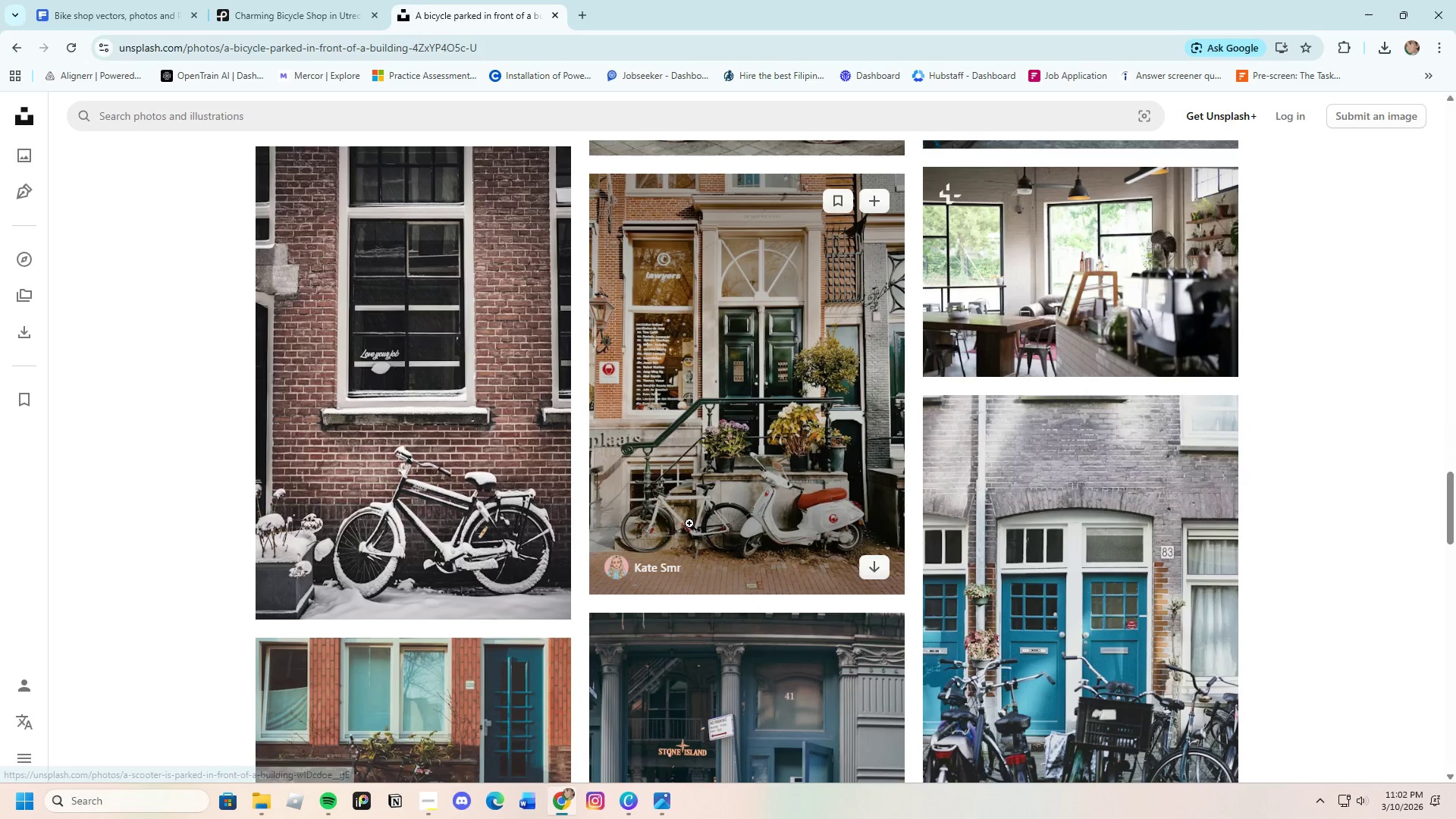 
scroll: coordinate [631, 516], scroll_direction: down, amount: 18.0
 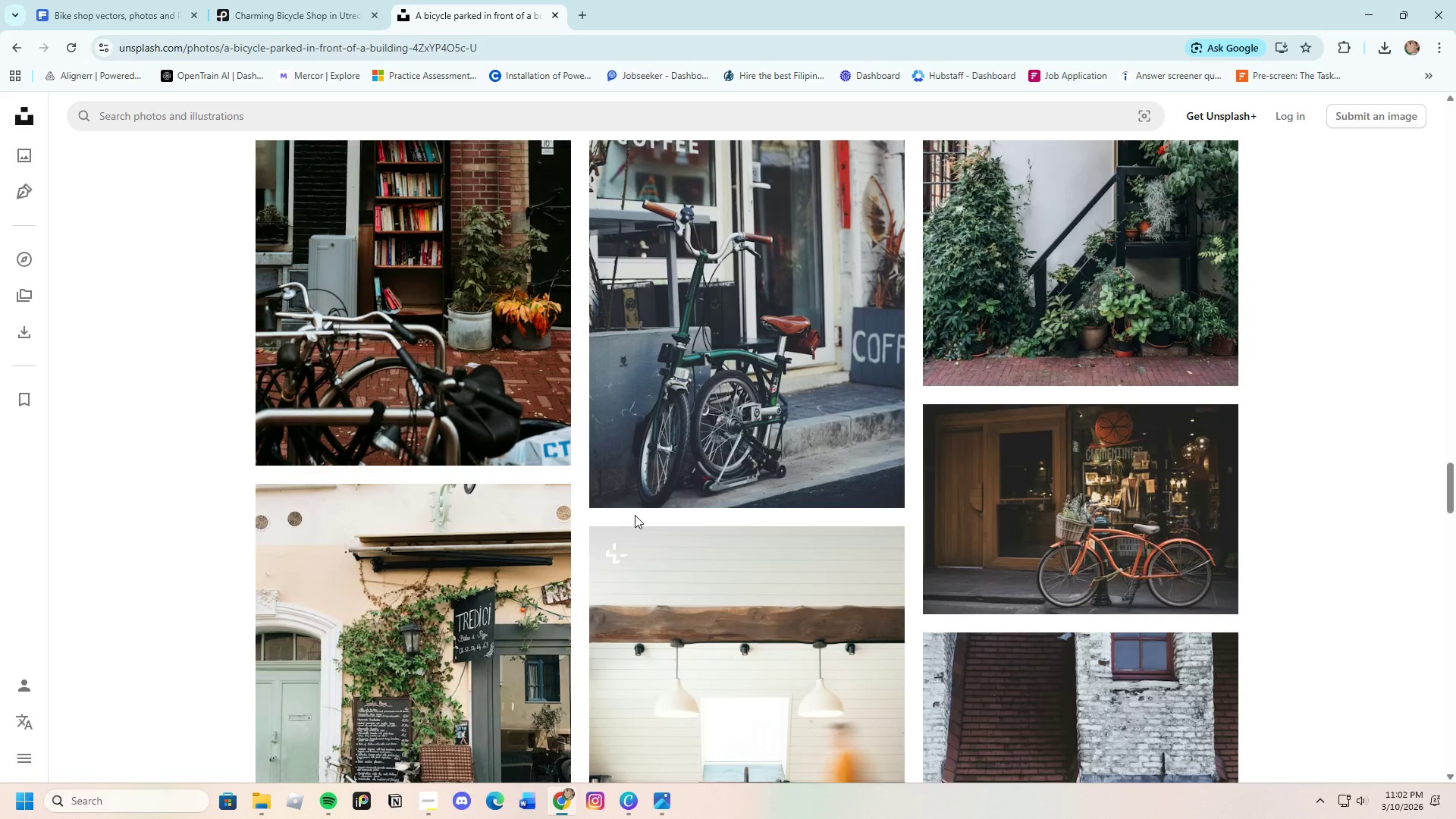 
scroll: coordinate [522, 526], scroll_direction: down, amount: 28.0
 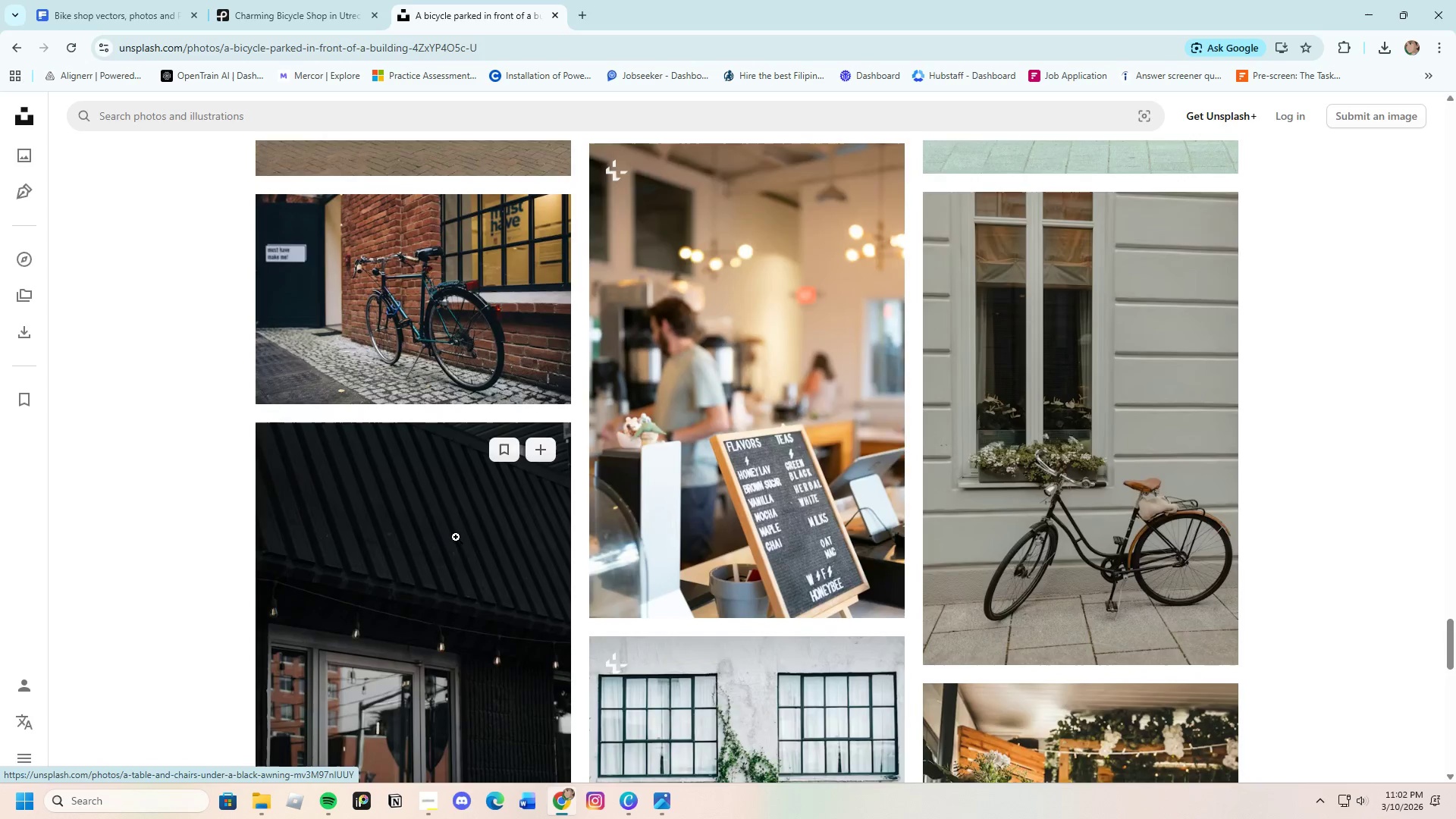 
scroll: coordinate [485, 496], scroll_direction: down, amount: 26.0
 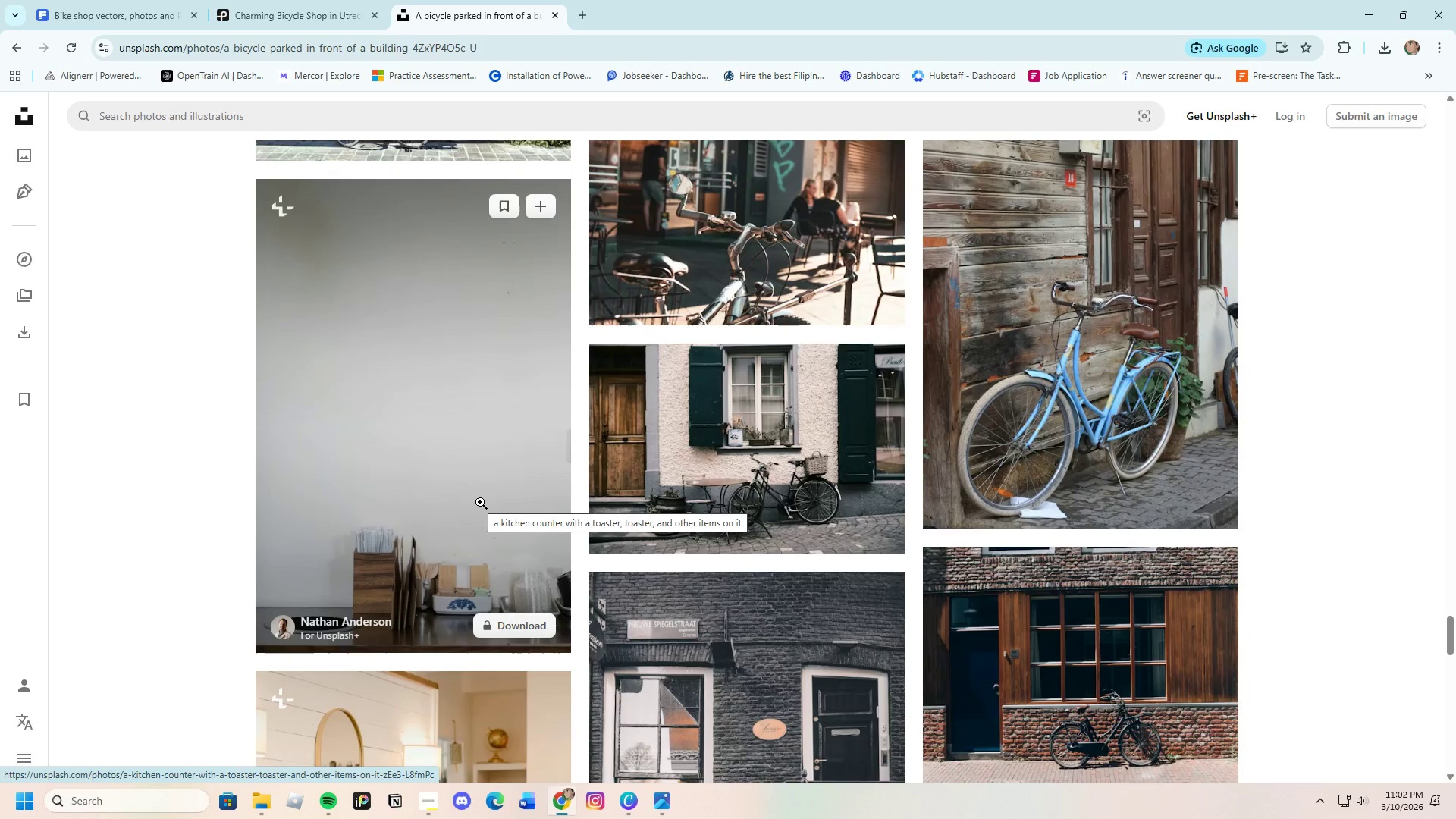 
scroll: coordinate [482, 488], scroll_direction: down, amount: 22.0
 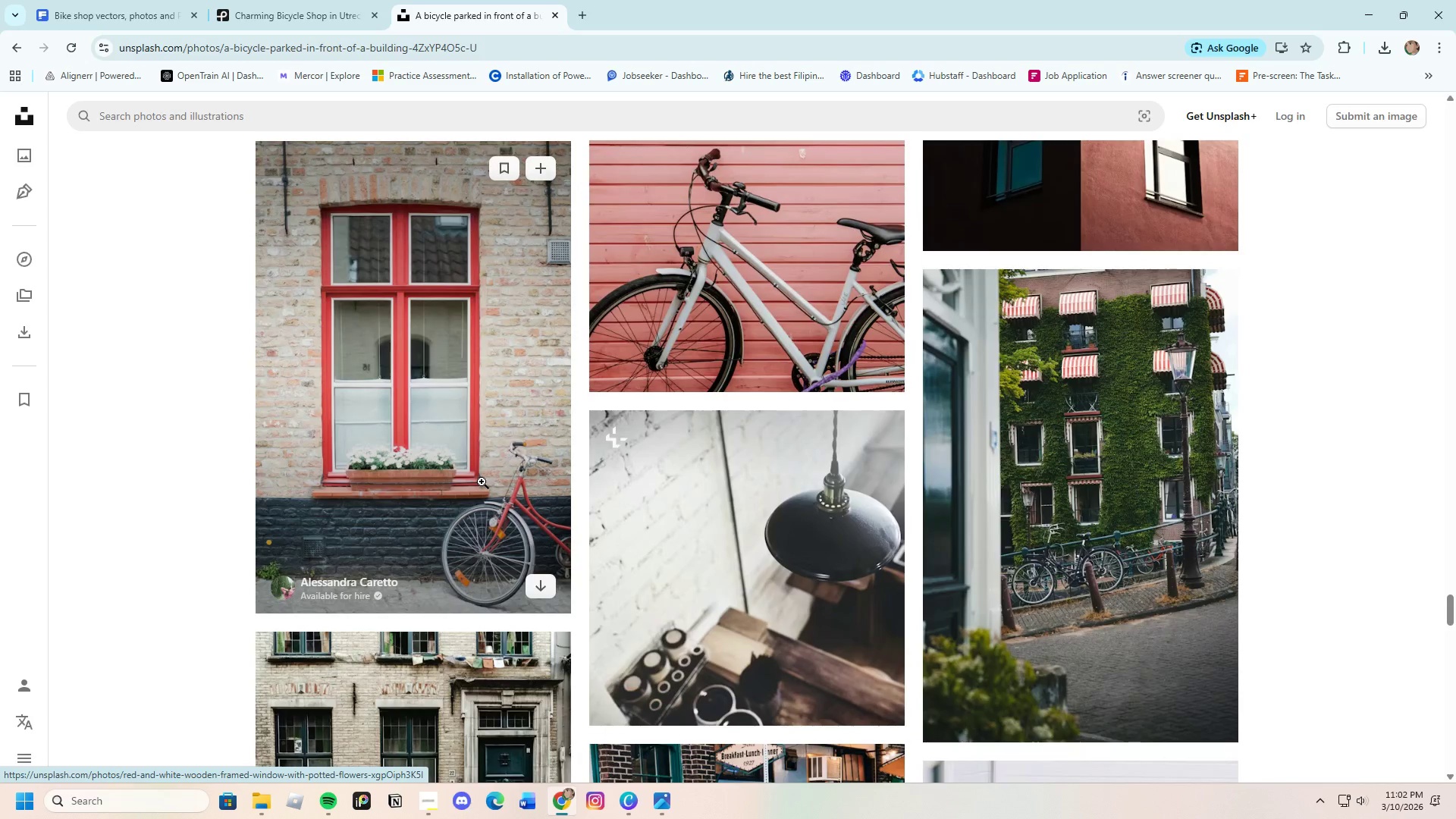 
scroll: coordinate [1046, 643], scroll_direction: down, amount: 19.0
 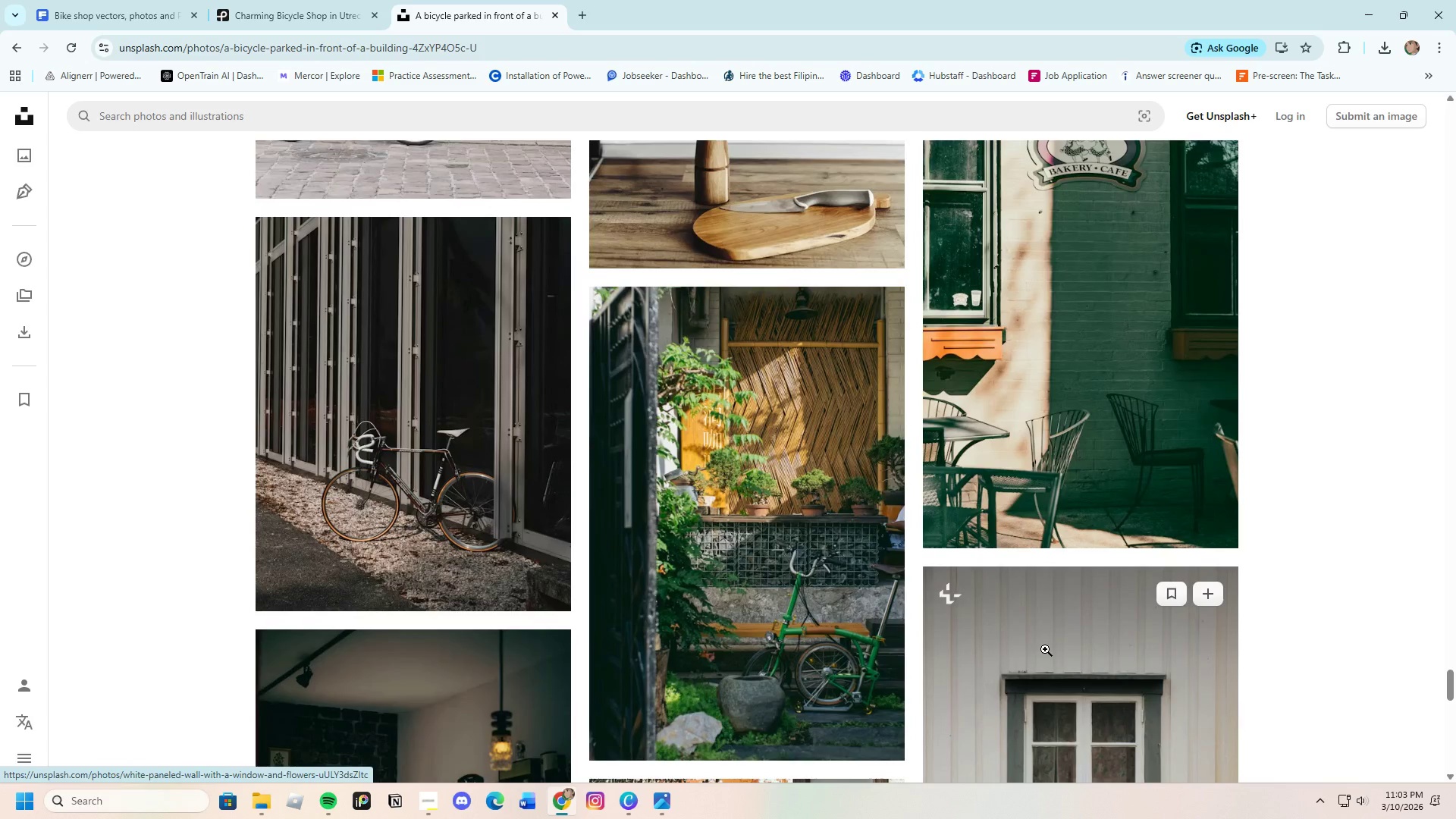 
scroll: coordinate [923, 587], scroll_direction: down, amount: 23.0
 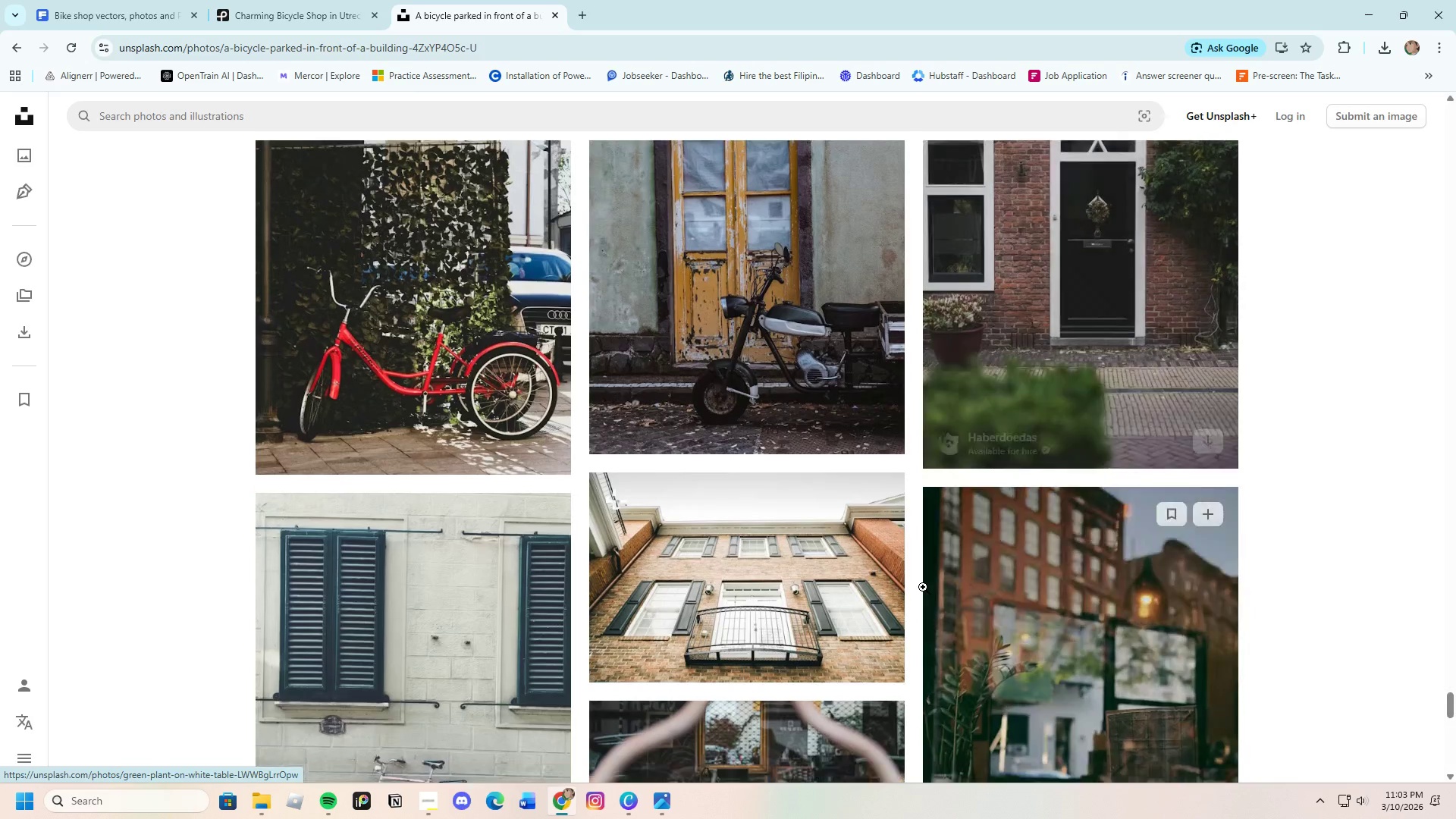 
scroll: coordinate [849, 579], scroll_direction: down, amount: 11.0
 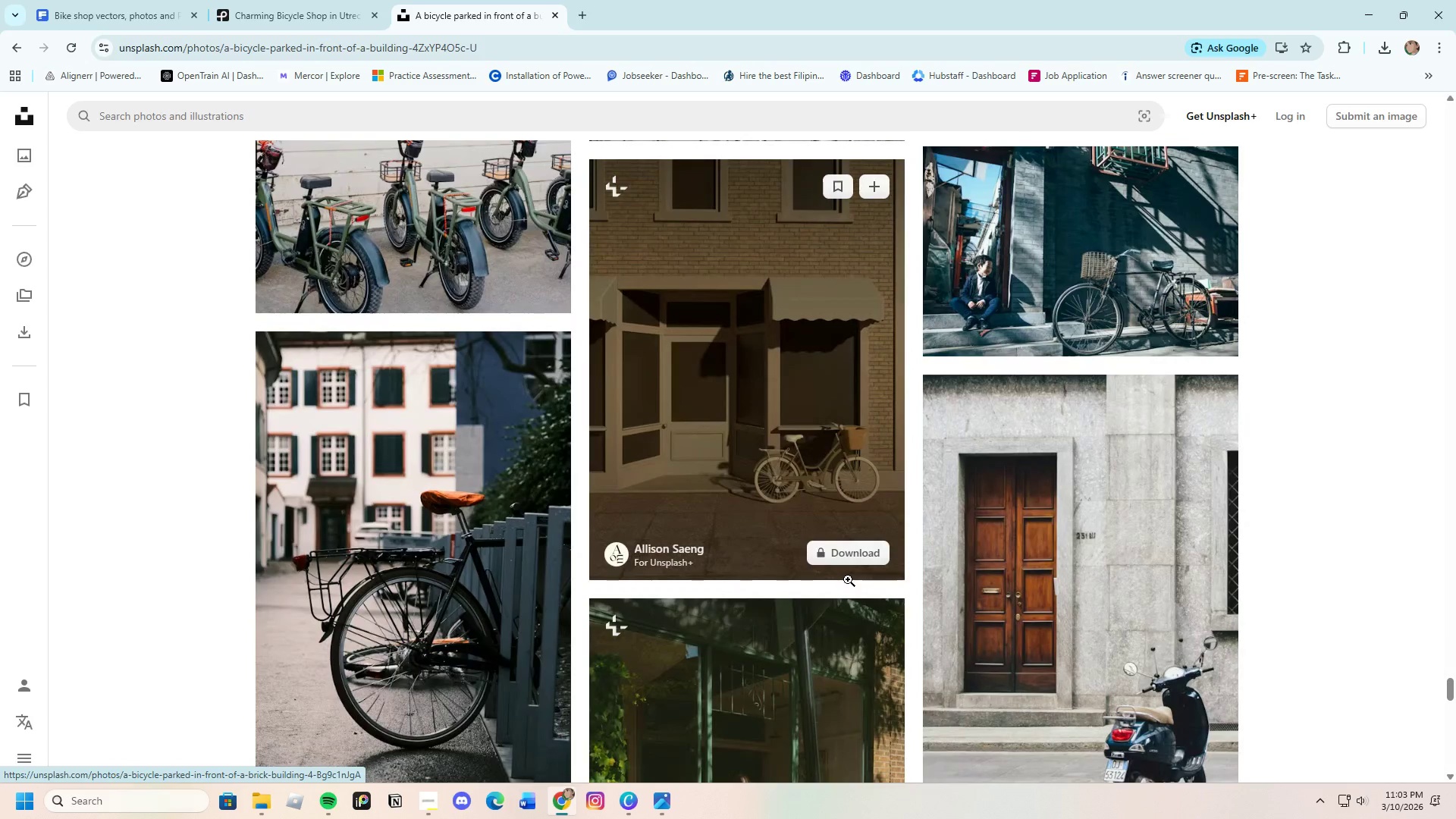 
scroll: coordinate [850, 575], scroll_direction: up, amount: 3.0
 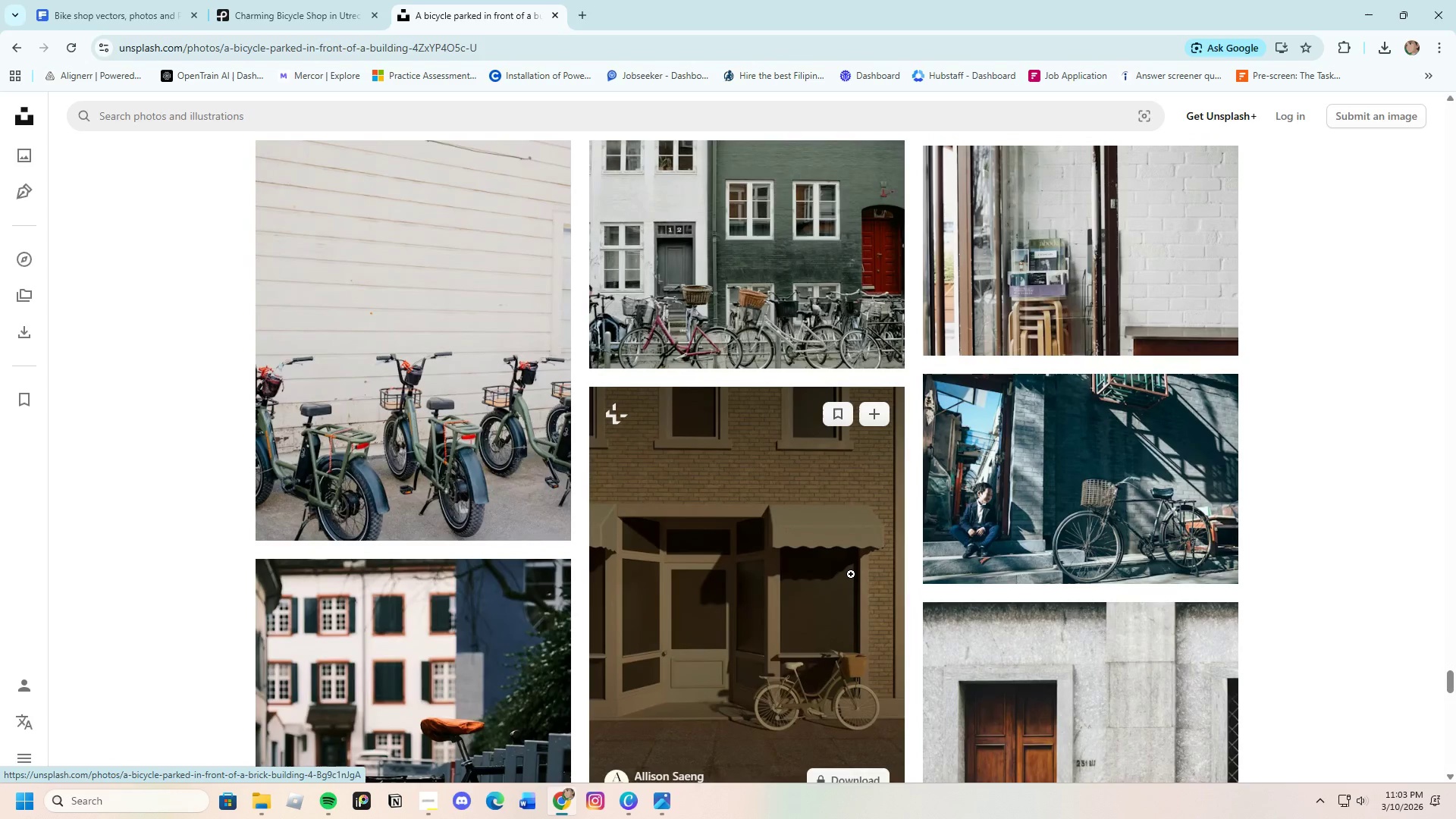 
wait(8.21)
 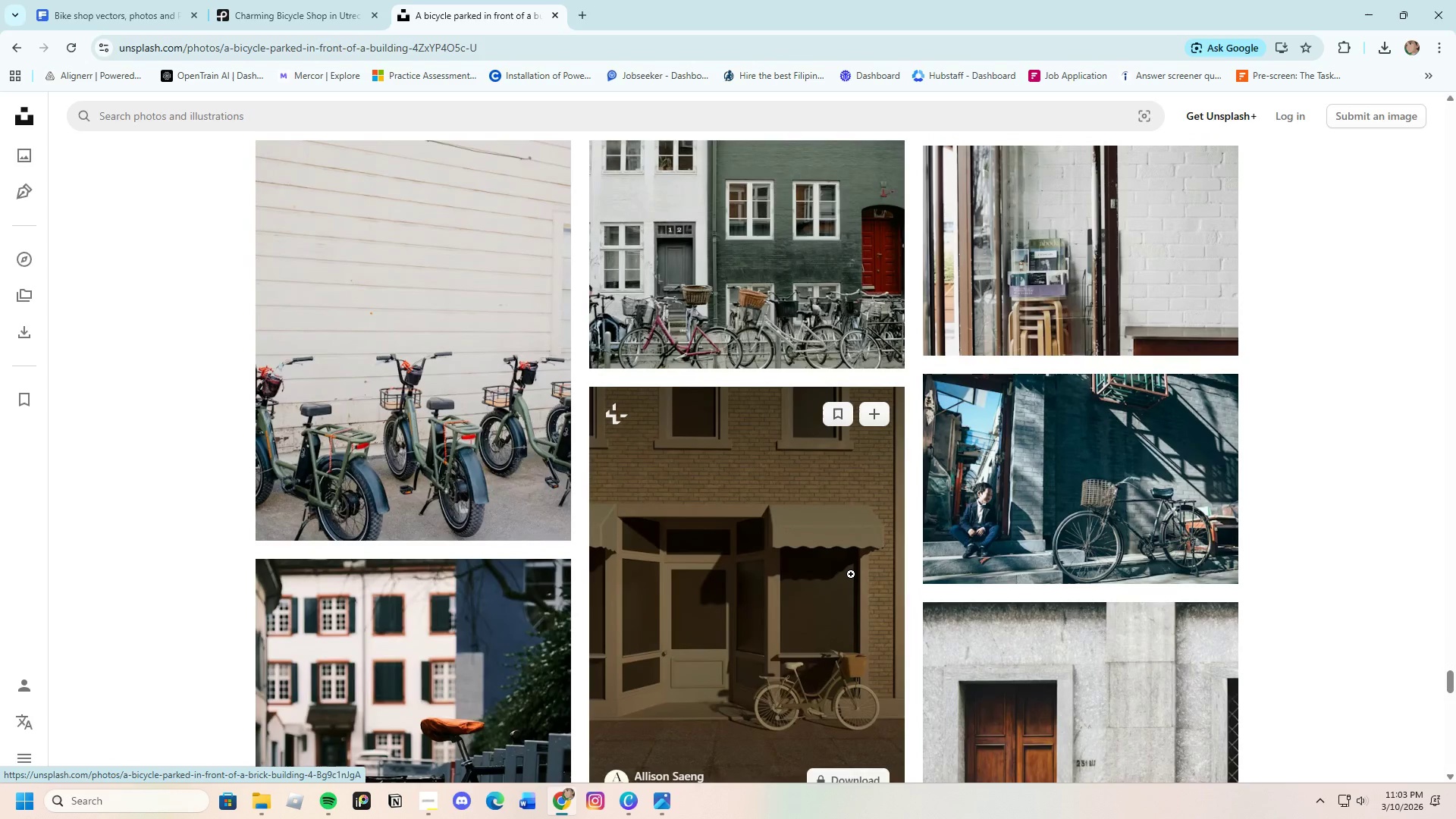 
scroll: coordinate [832, 558], scroll_direction: down, amount: 16.0
 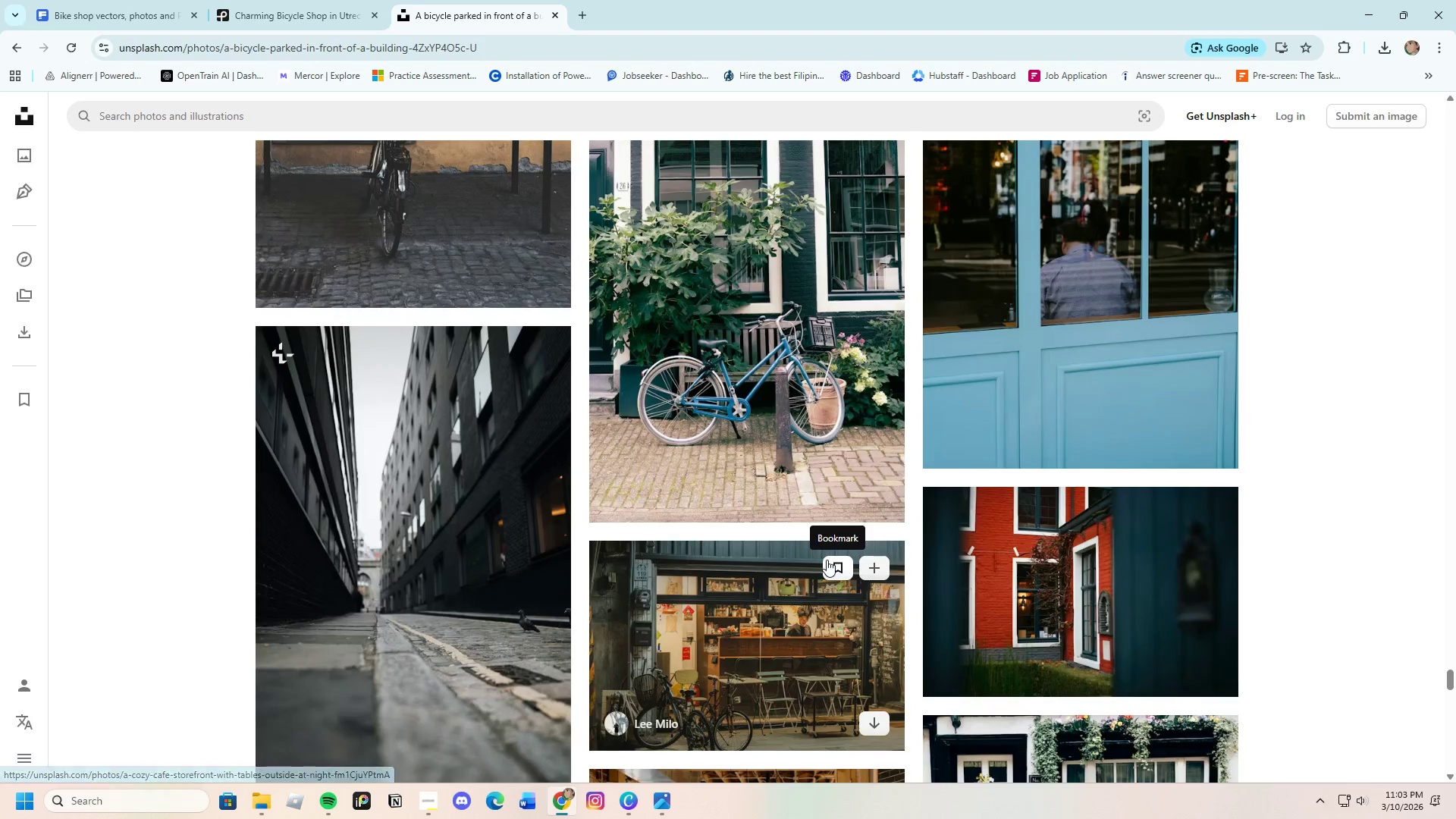 
scroll: coordinate [812, 531], scroll_direction: down, amount: 22.0
 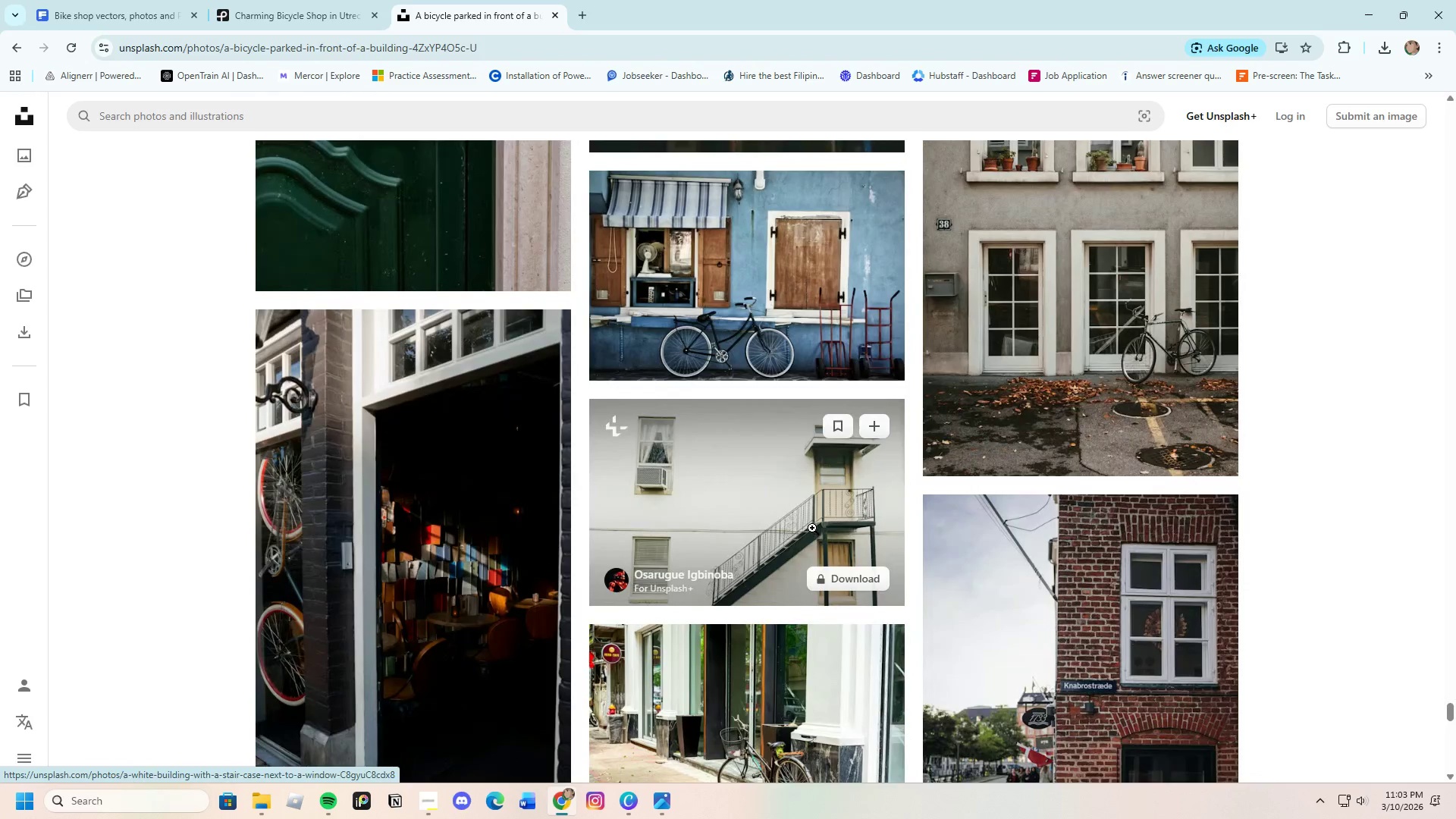 
scroll: coordinate [651, 513], scroll_direction: down, amount: 24.0
 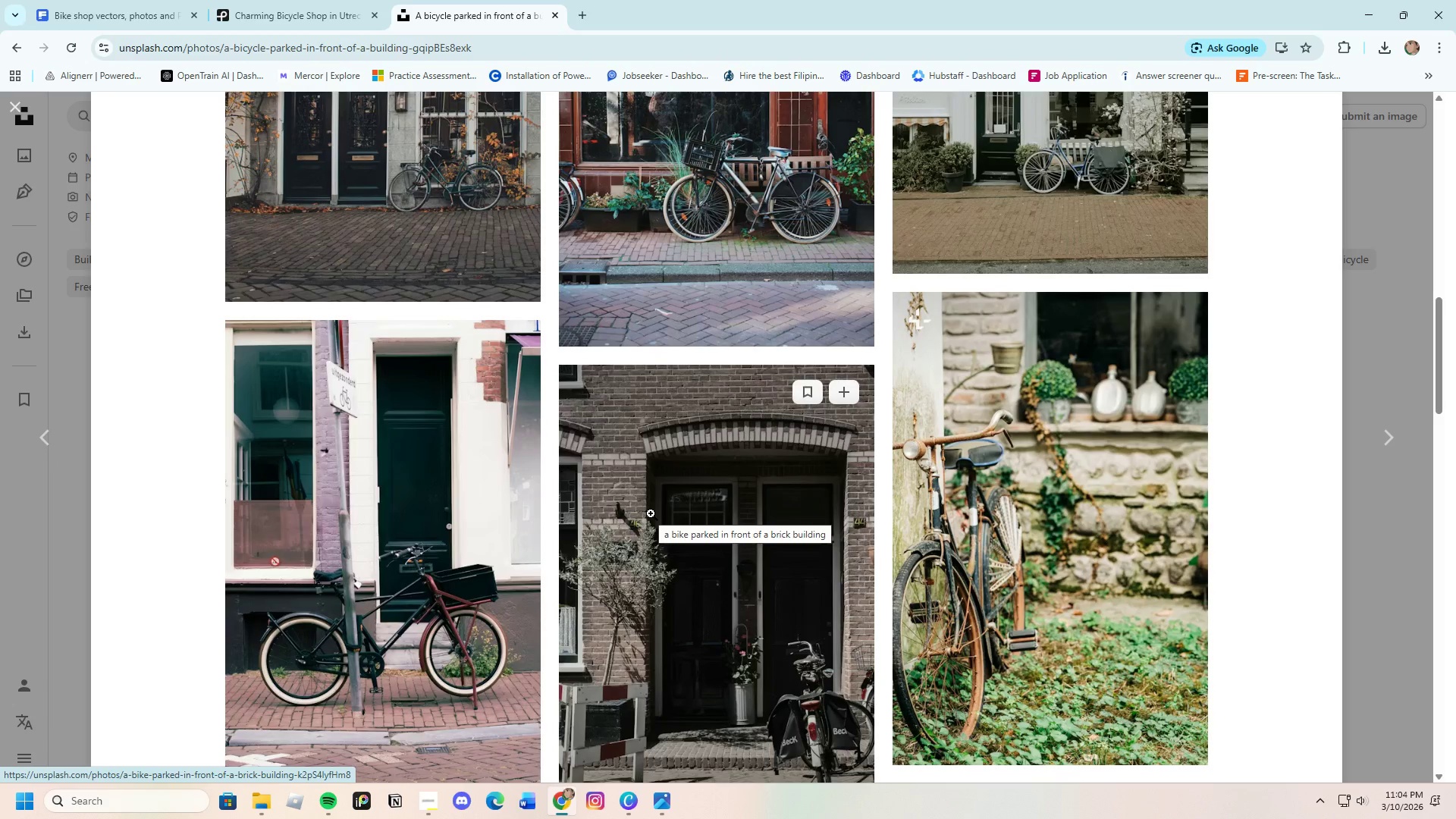 
scroll: coordinate [651, 513], scroll_direction: down, amount: 11.0
 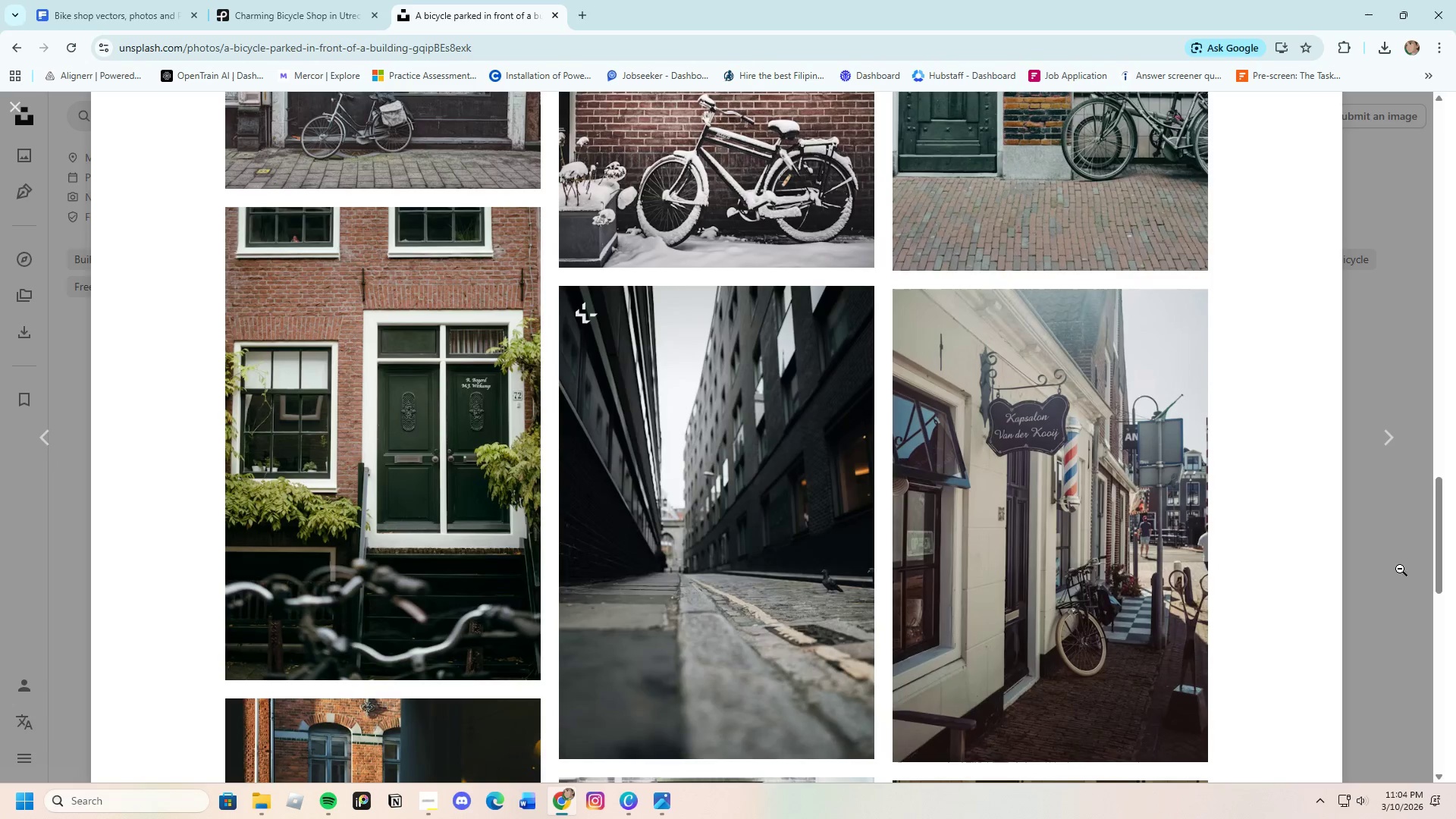 
left_click([1422, 573])
 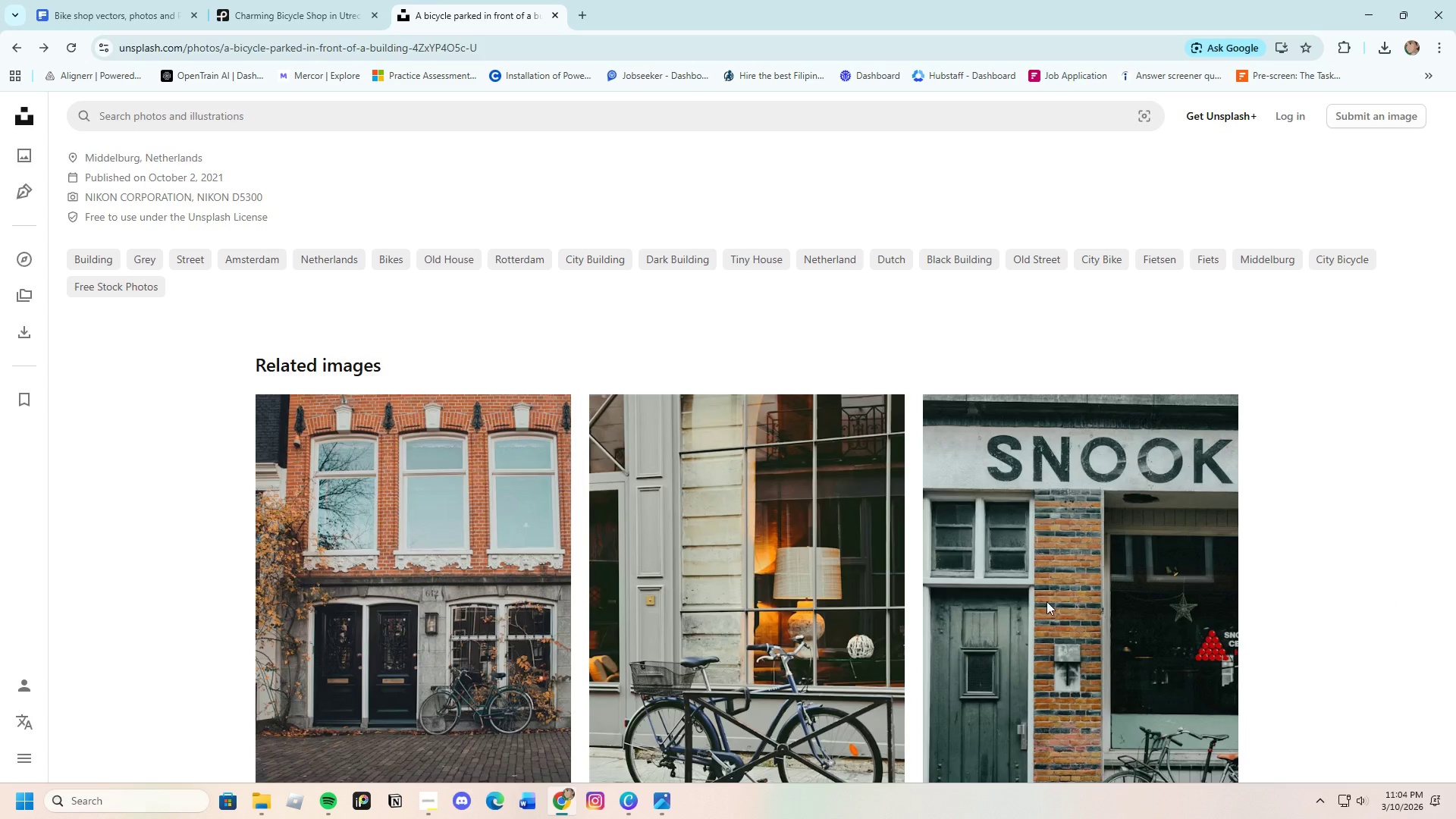 
scroll: coordinate [774, 582], scroll_direction: down, amount: 17.0
 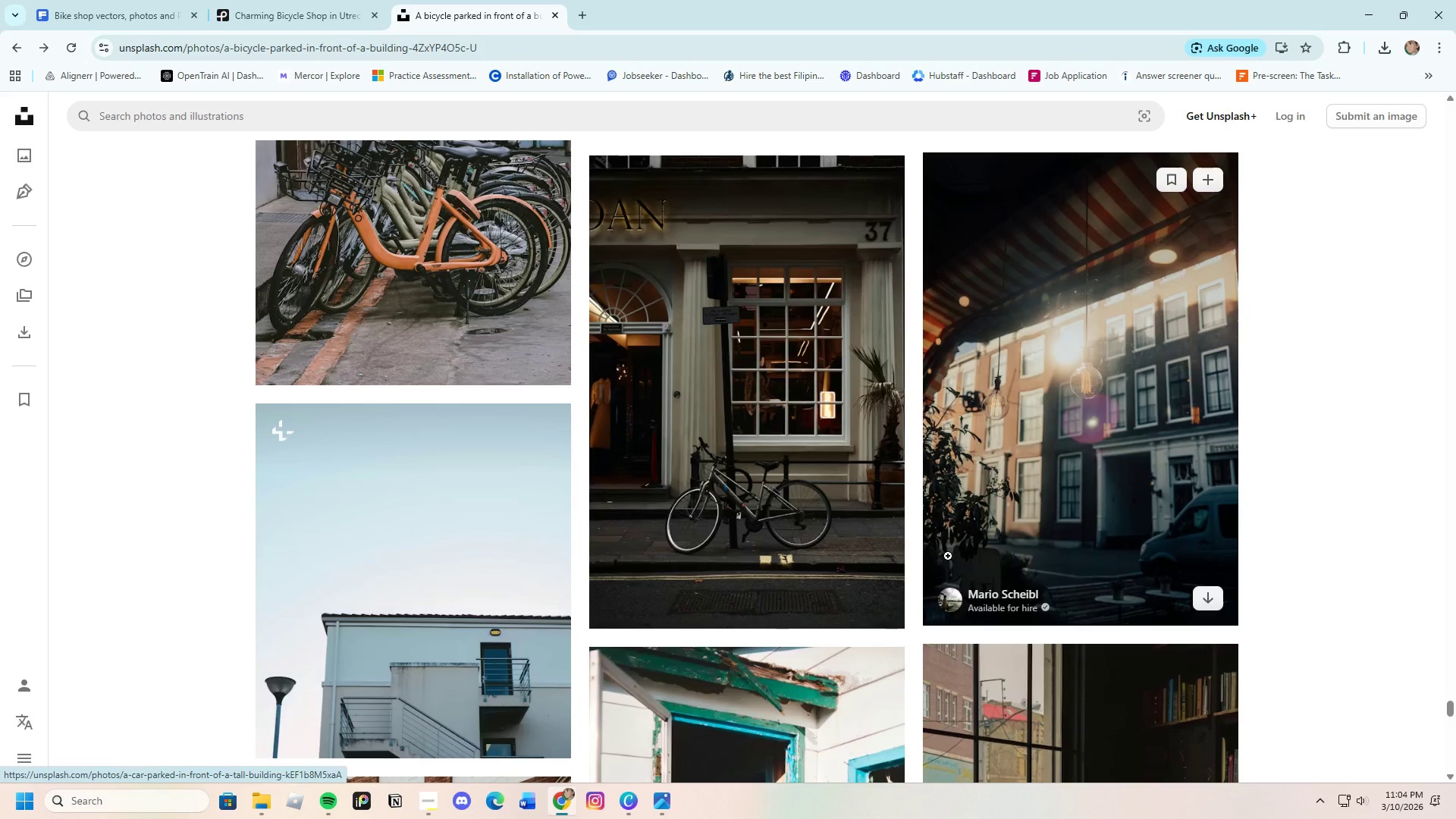 
mouse_move([1097, 574])
 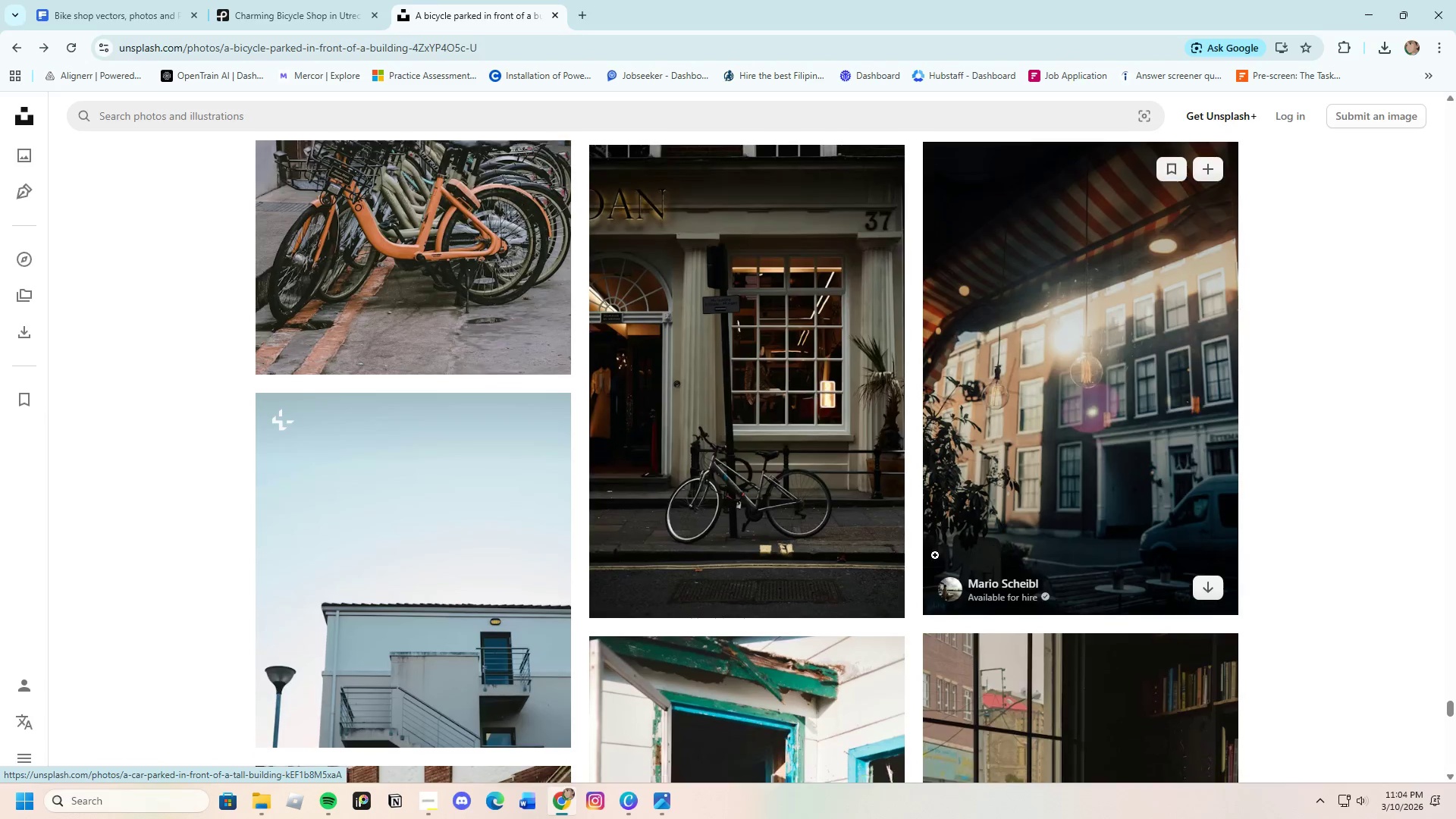 
scroll: coordinate [930, 554], scroll_direction: down, amount: 4.0
 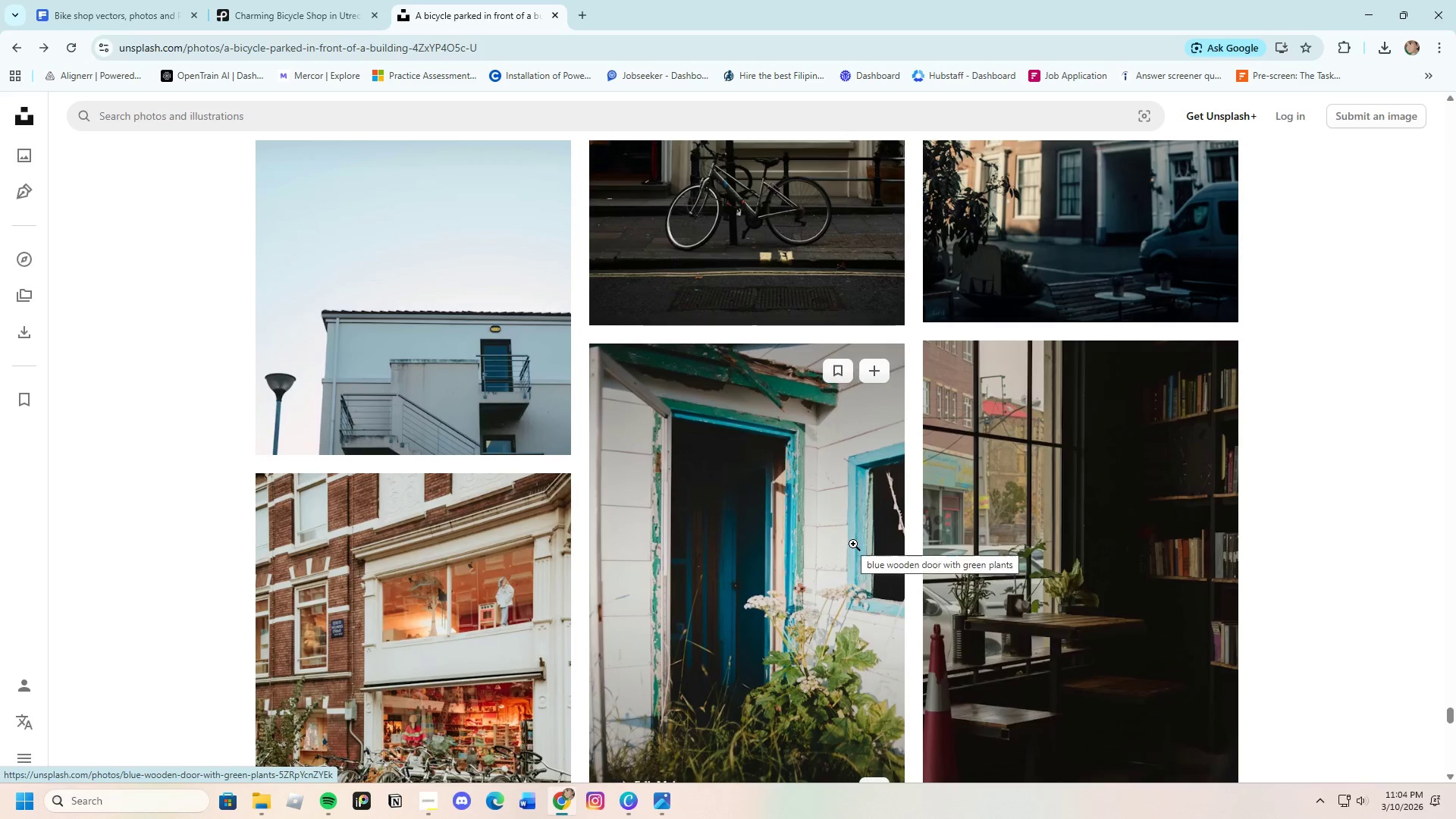 
scroll: coordinate [671, 446], scroll_direction: up, amount: 3.0
 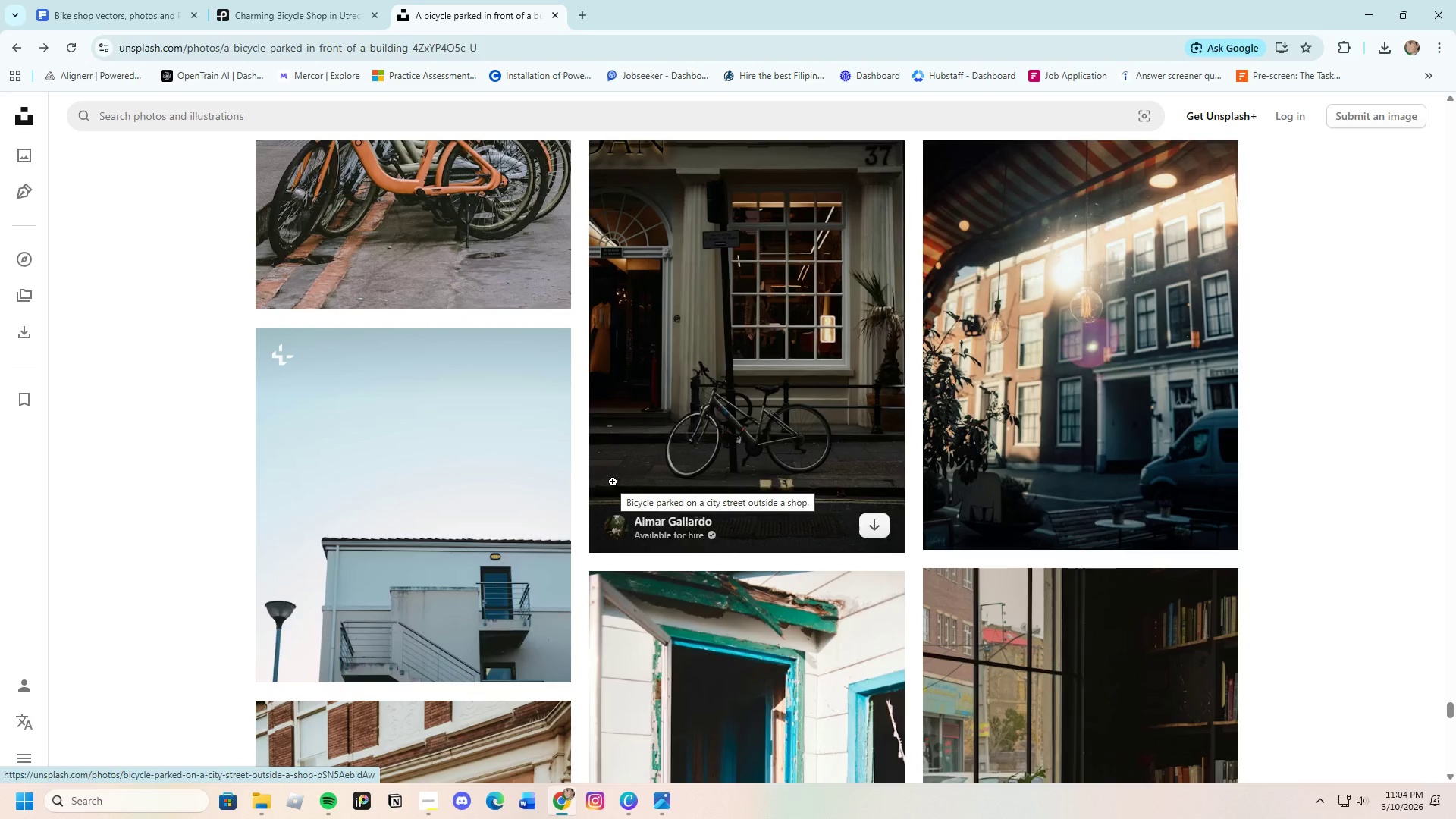 
scroll: coordinate [608, 488], scroll_direction: down, amount: 26.0
 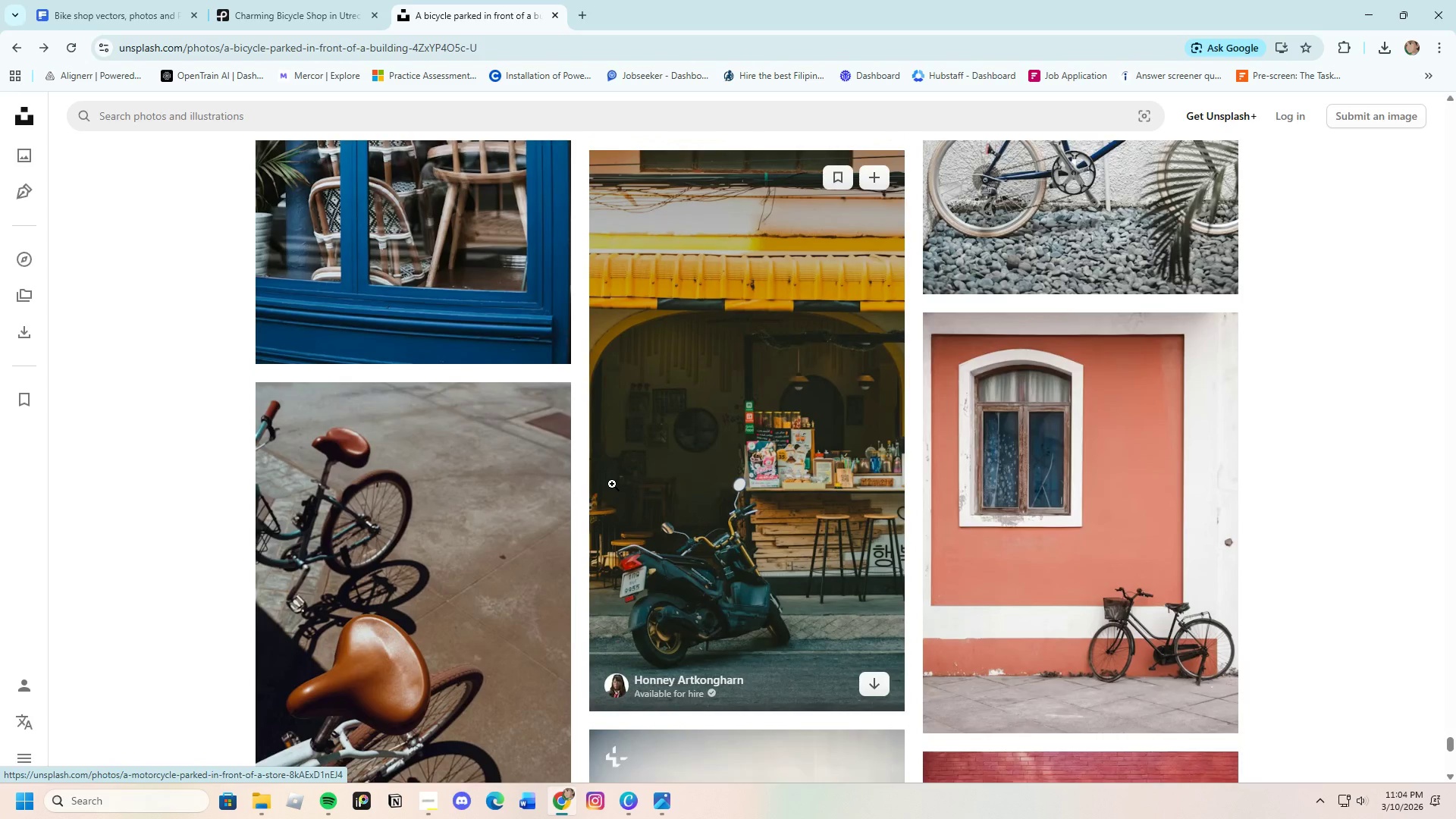 
scroll: coordinate [585, 519], scroll_direction: down, amount: 20.0
 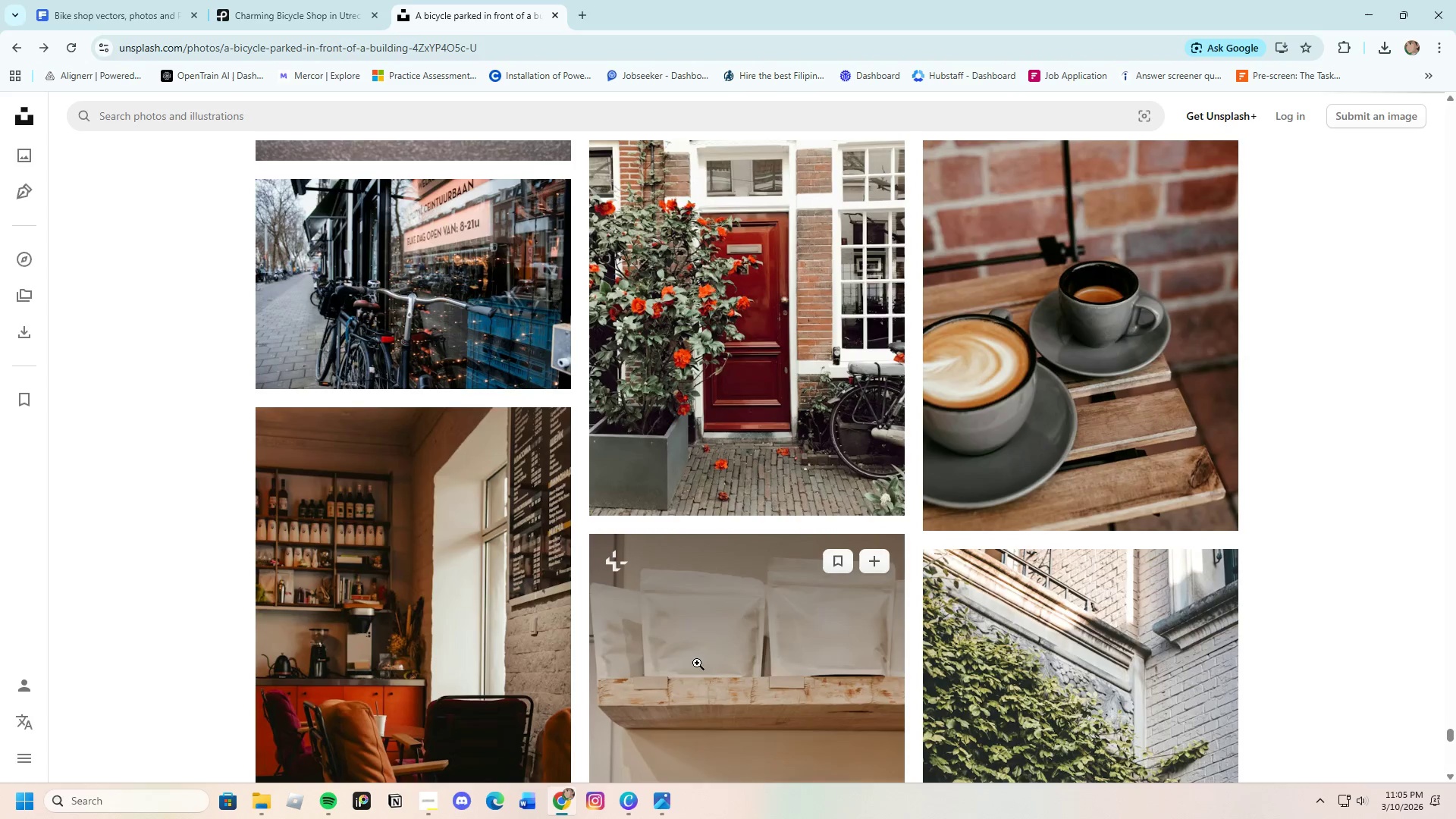 
left_click([637, 803])
 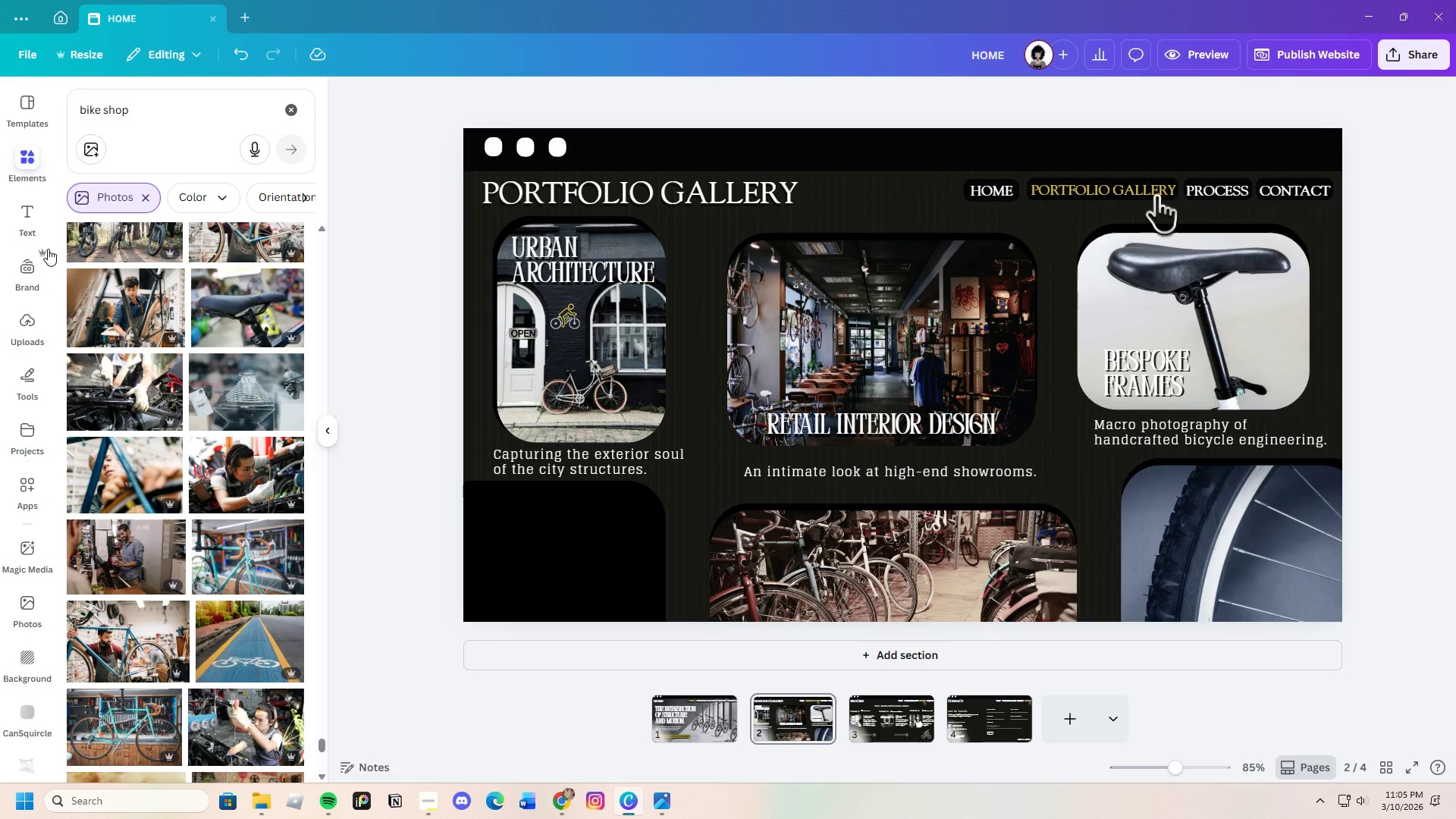 
left_click([23, 338])
 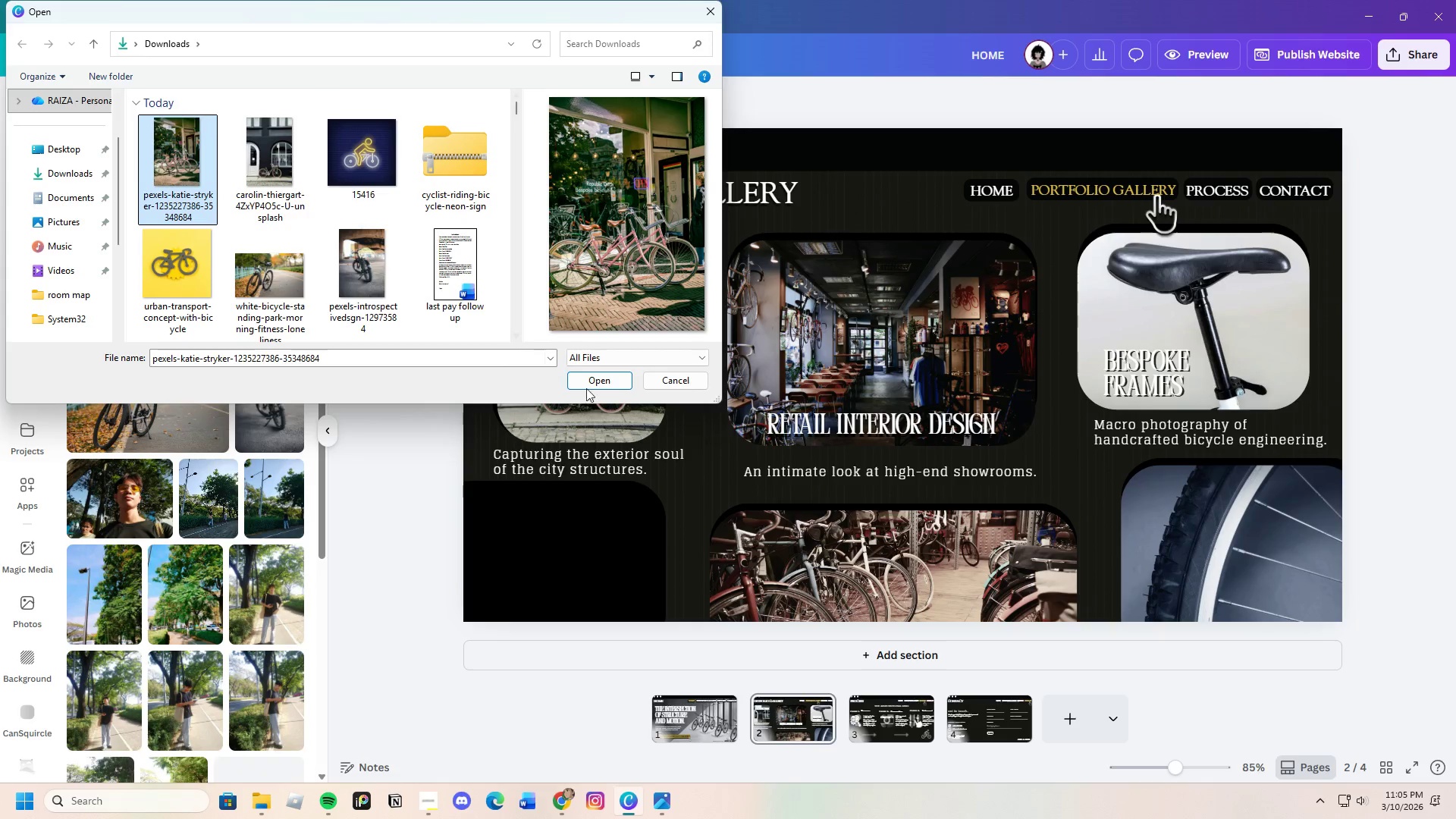 
wait(5.23)
 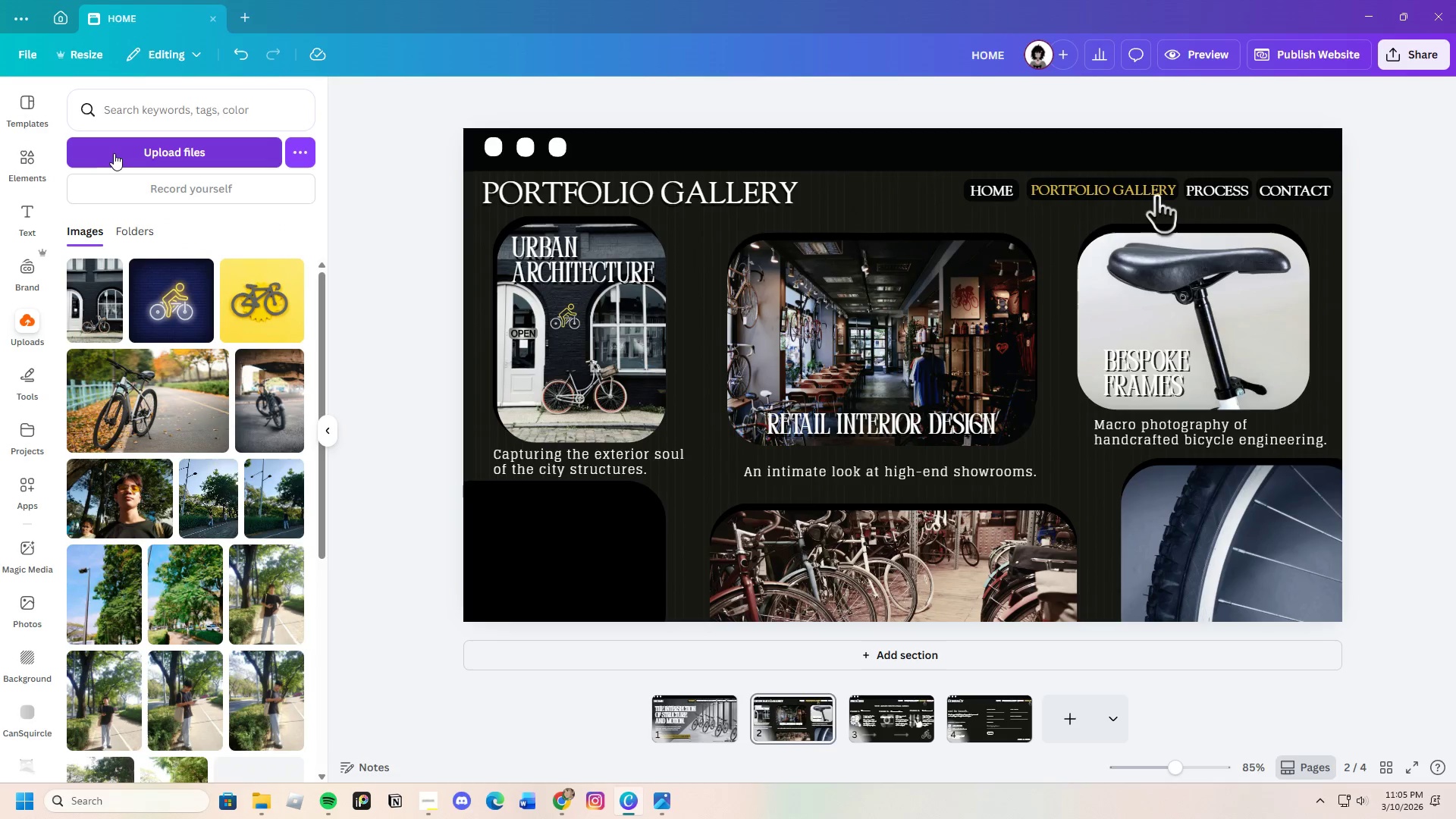 
left_click([600, 384])
 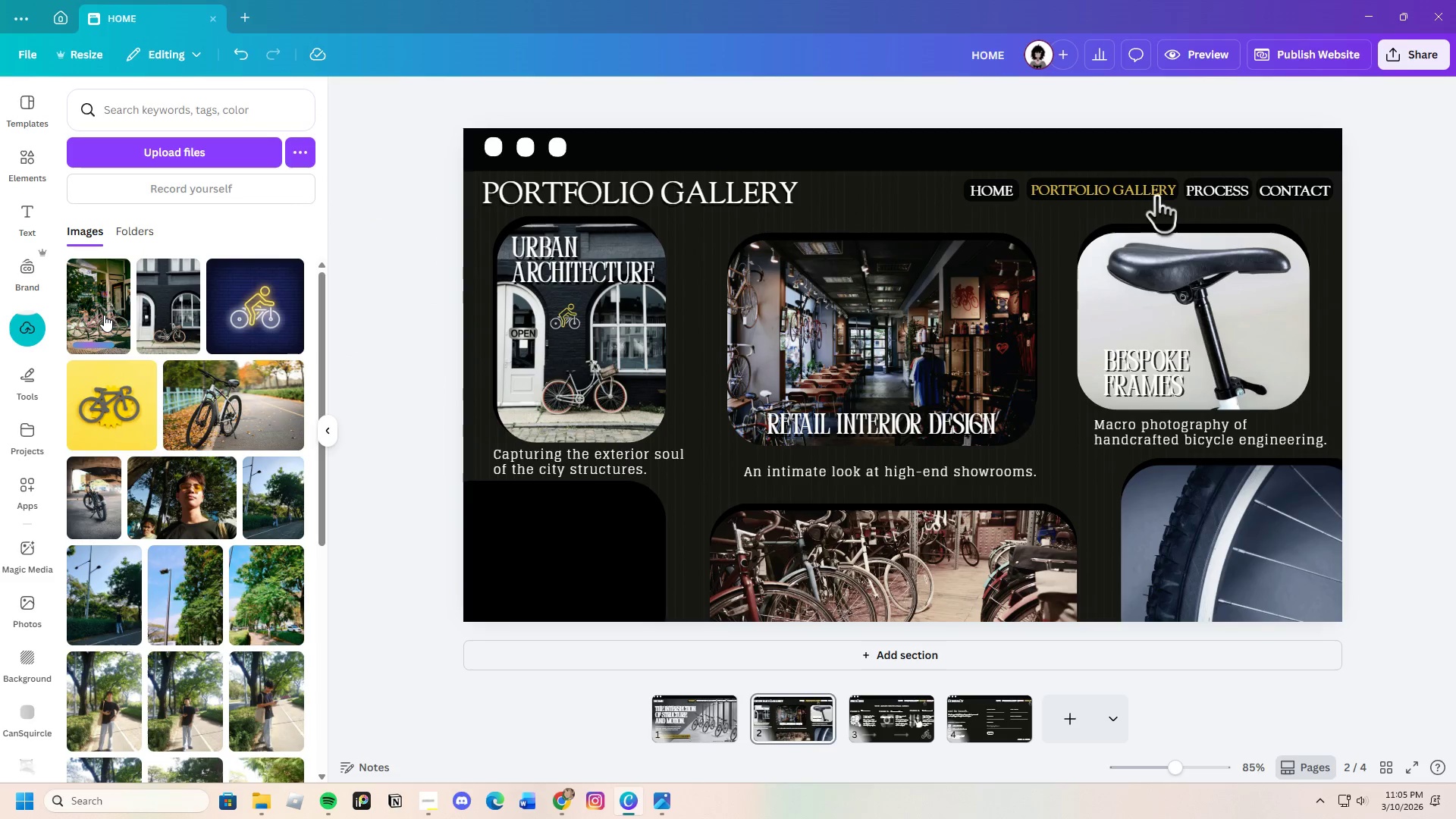 
wait(5.94)
 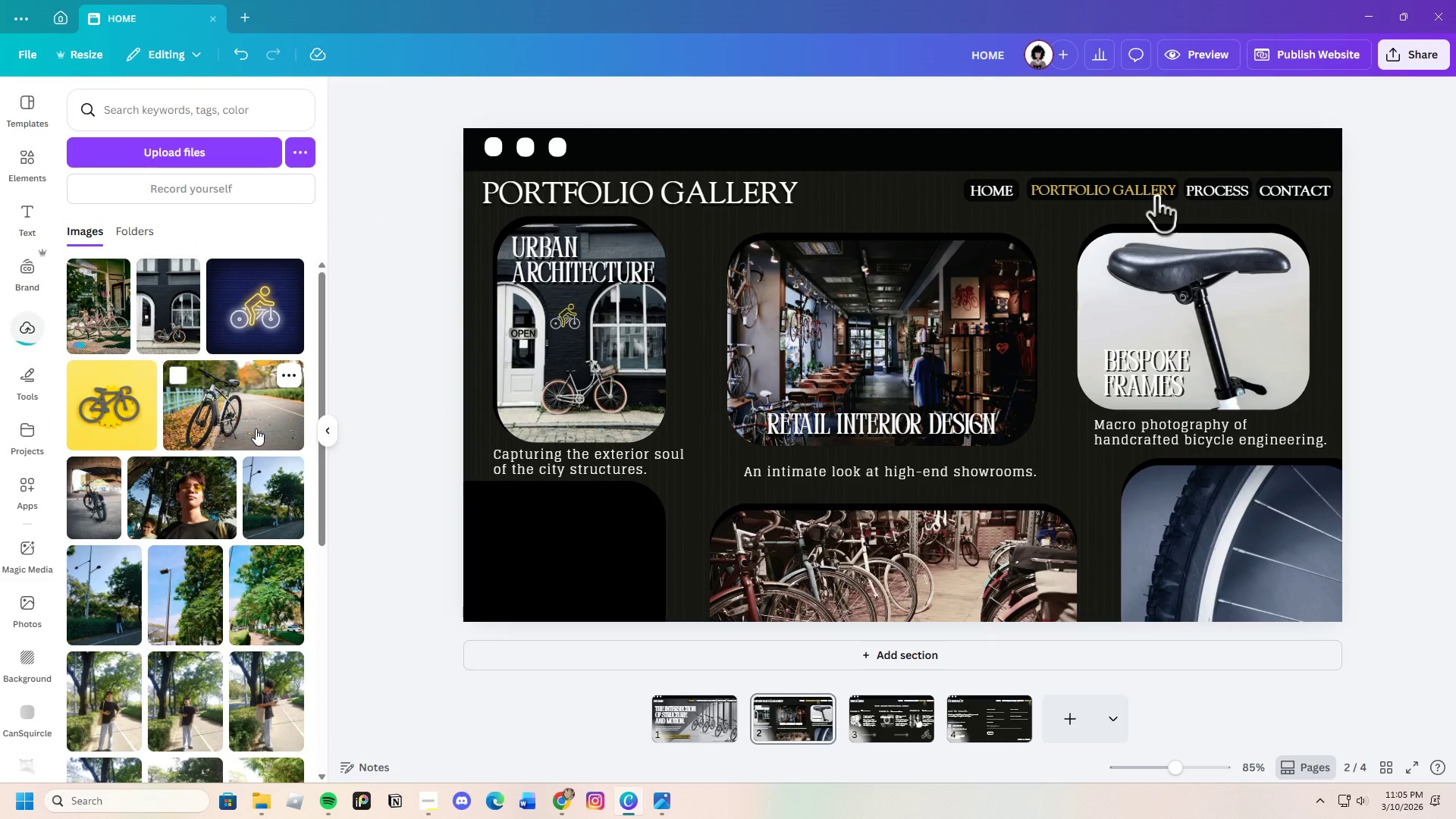 
left_click([104, 315])
 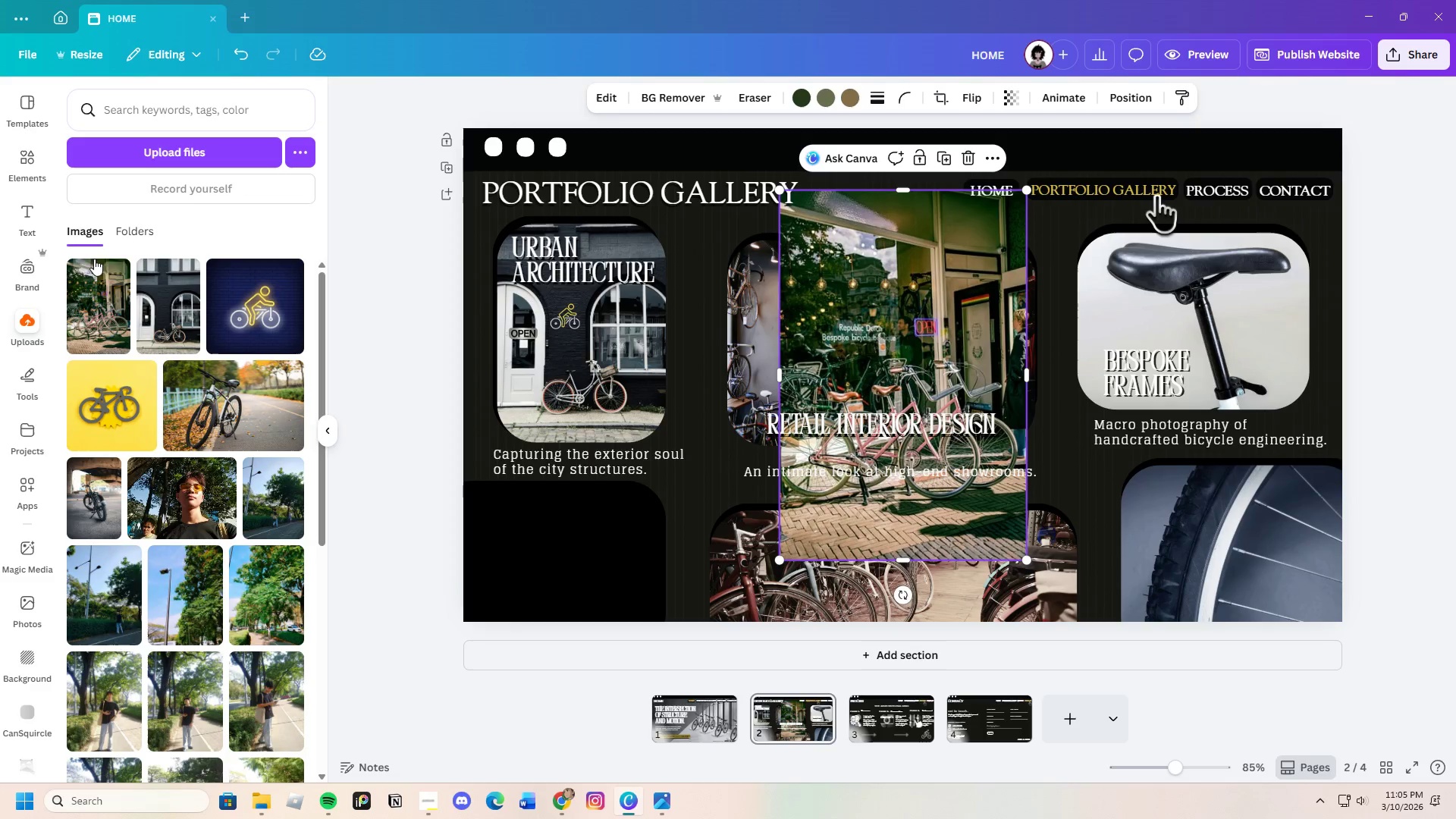 
left_click([17, 164])
 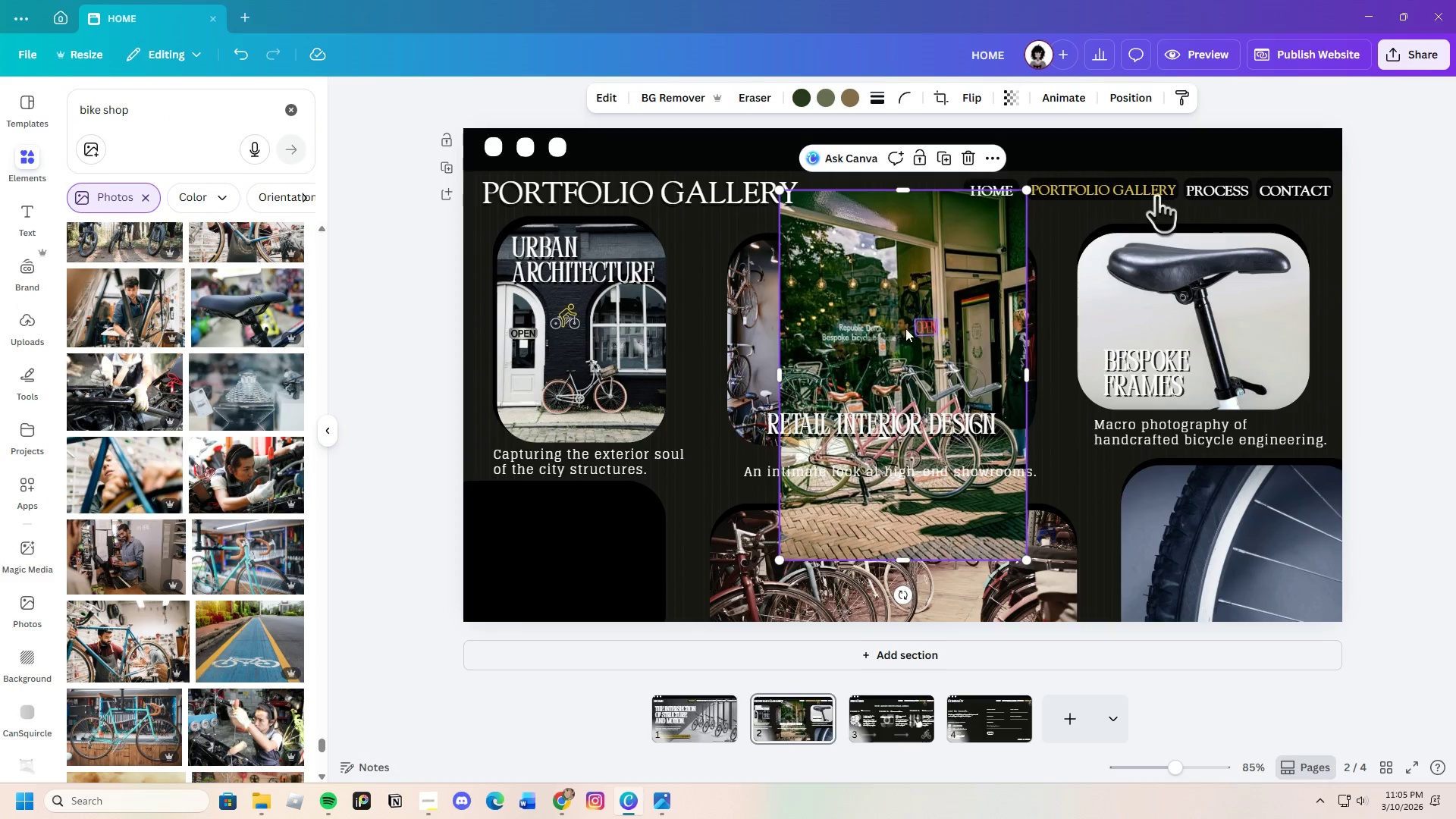 
left_click_drag(start_coordinate=[926, 318], to_coordinate=[595, 406])
 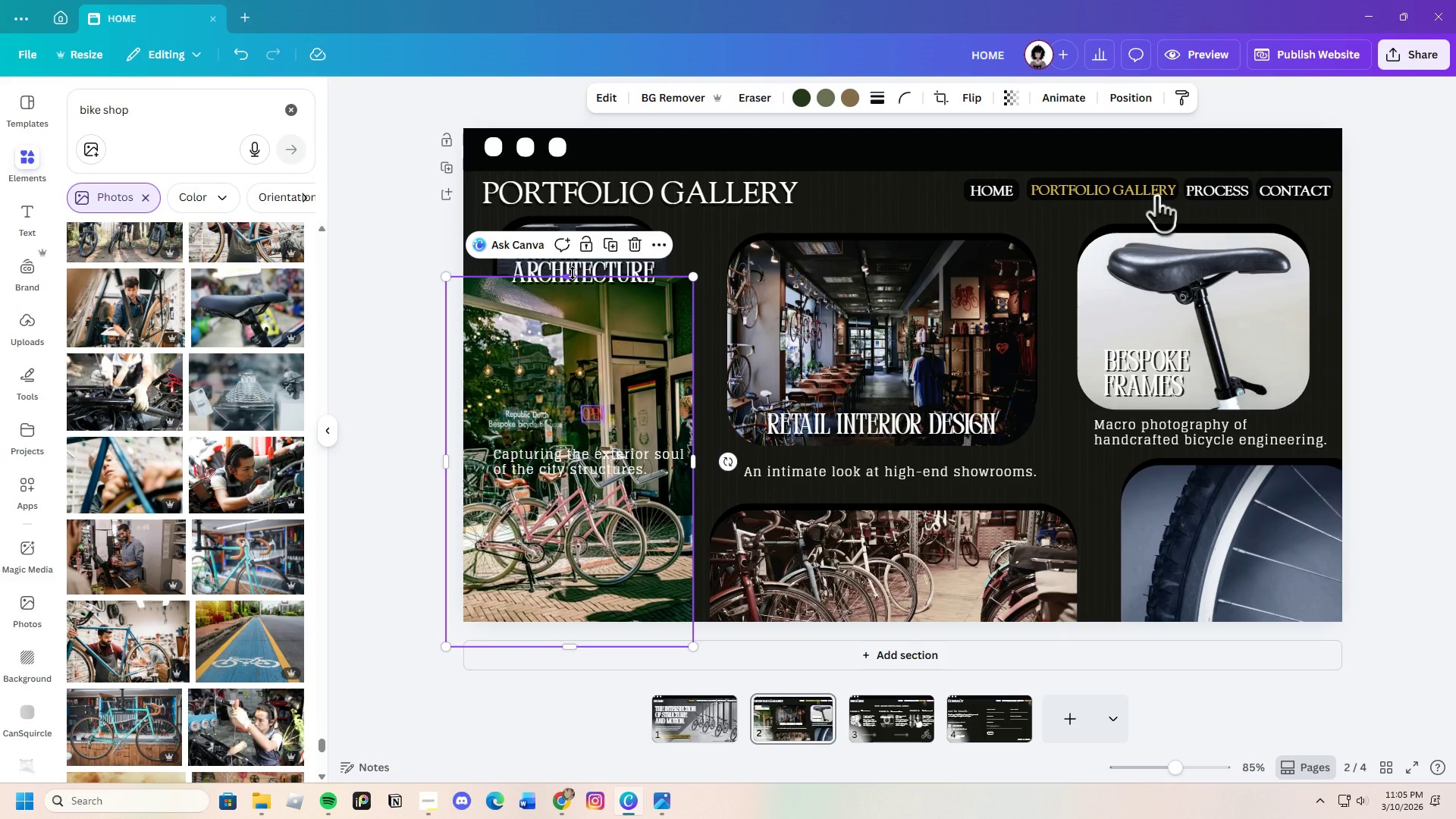 
left_click_drag(start_coordinate=[573, 273], to_coordinate=[586, 366])
 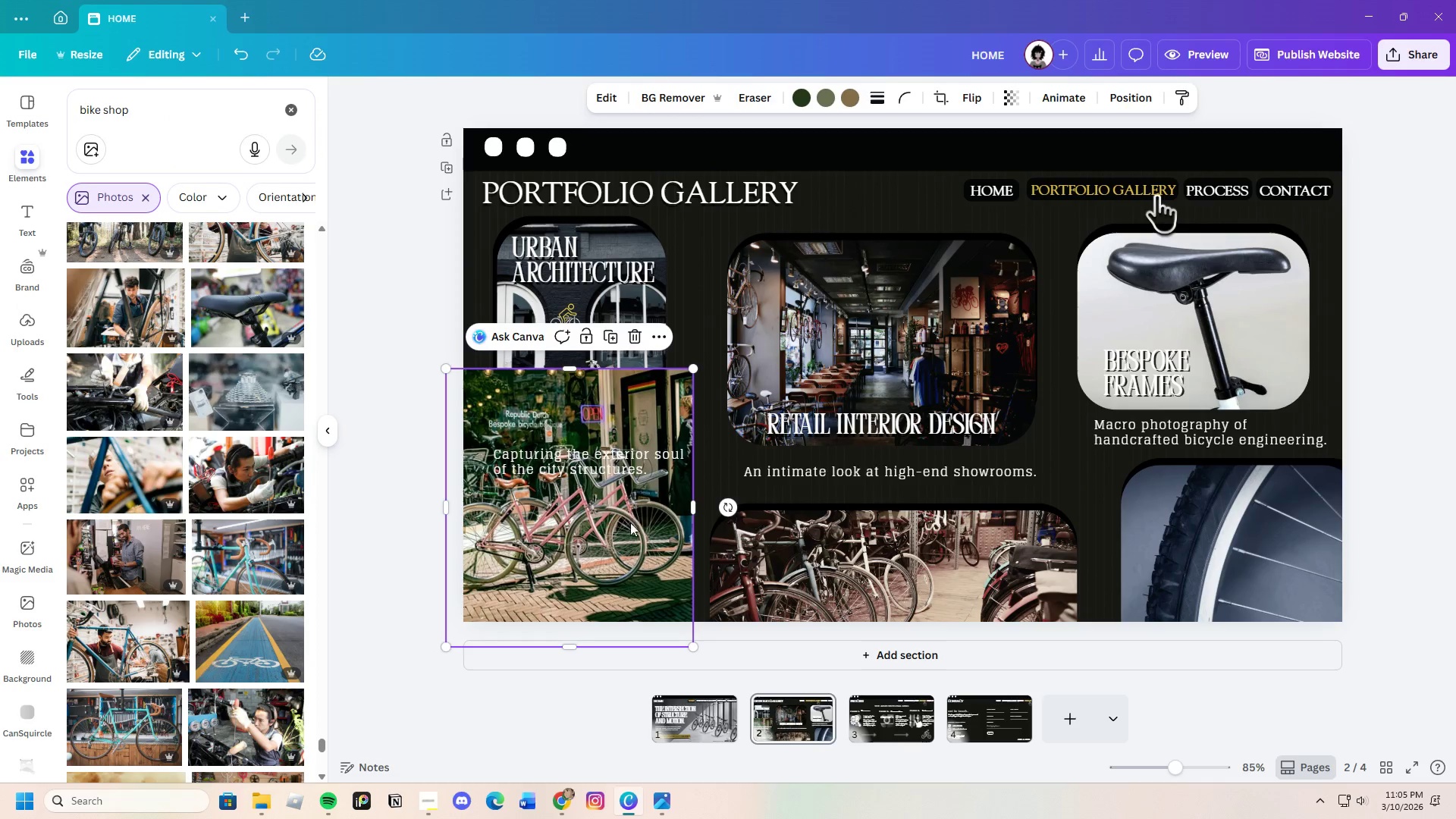 
left_click_drag(start_coordinate=[629, 531], to_coordinate=[598, 620])
 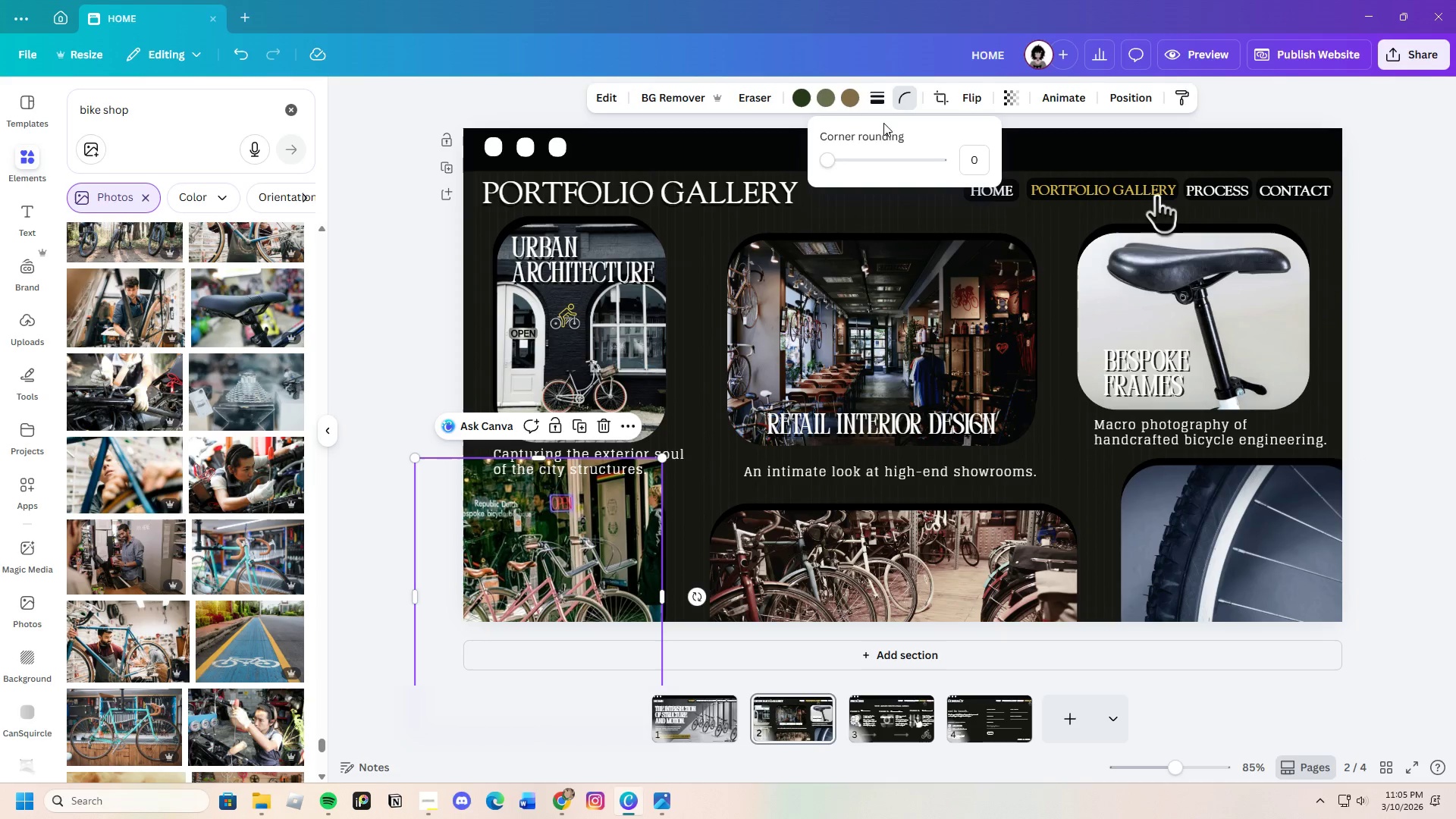 
left_click_drag(start_coordinate=[850, 165], to_coordinate=[897, 168])
 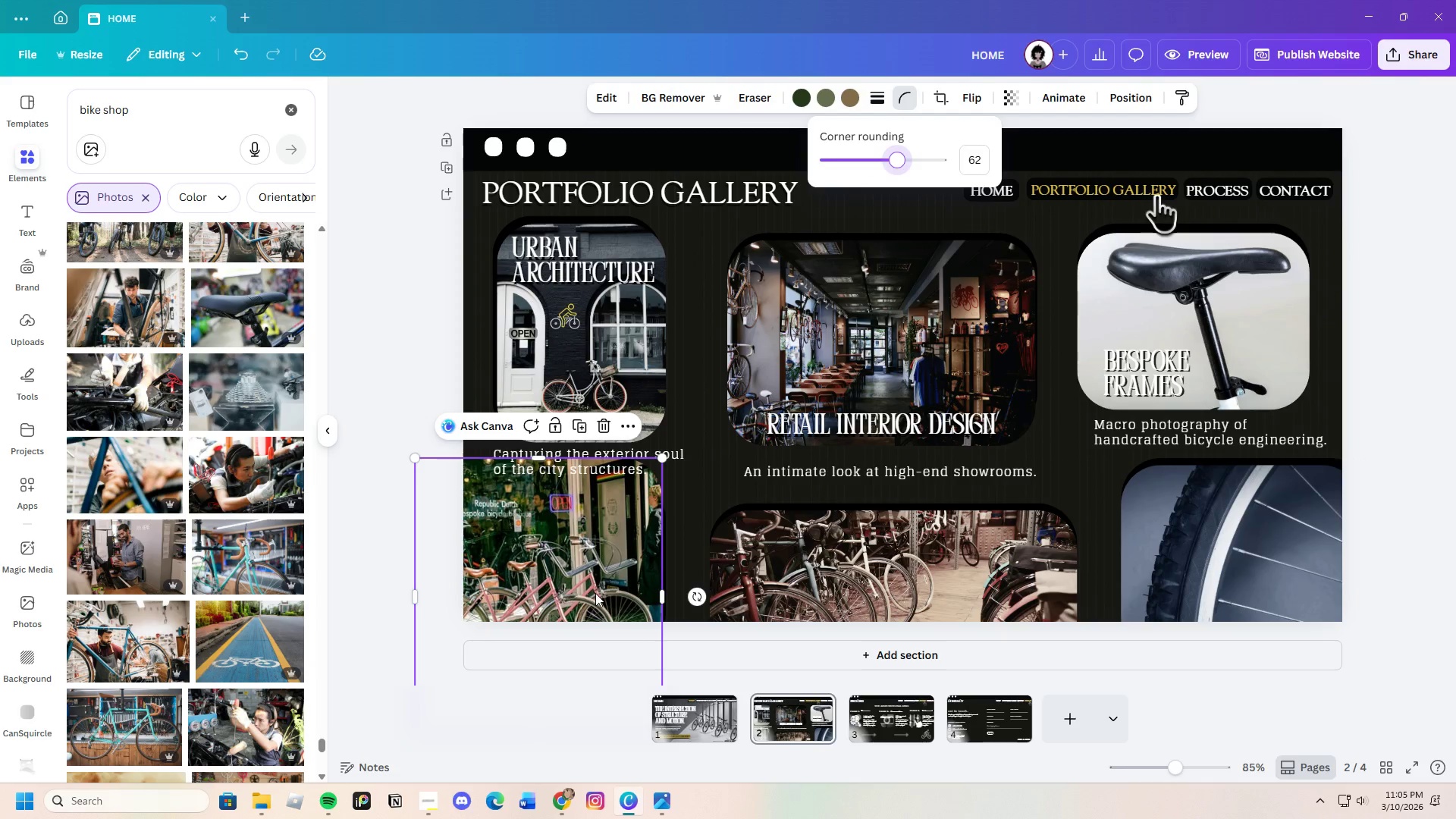 
left_click_drag(start_coordinate=[643, 460], to_coordinate=[670, 410])
 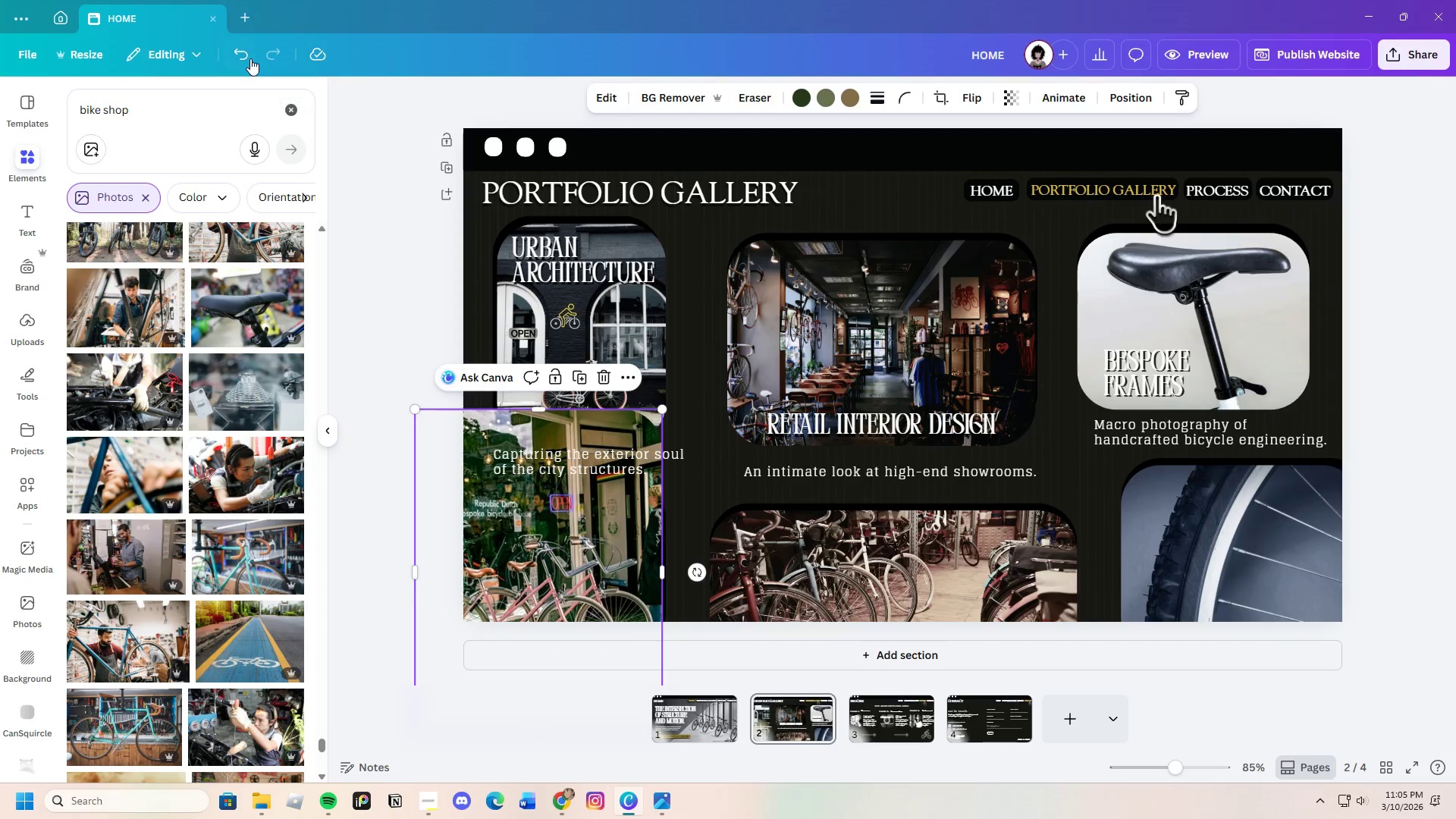 
left_click([250, 58])
 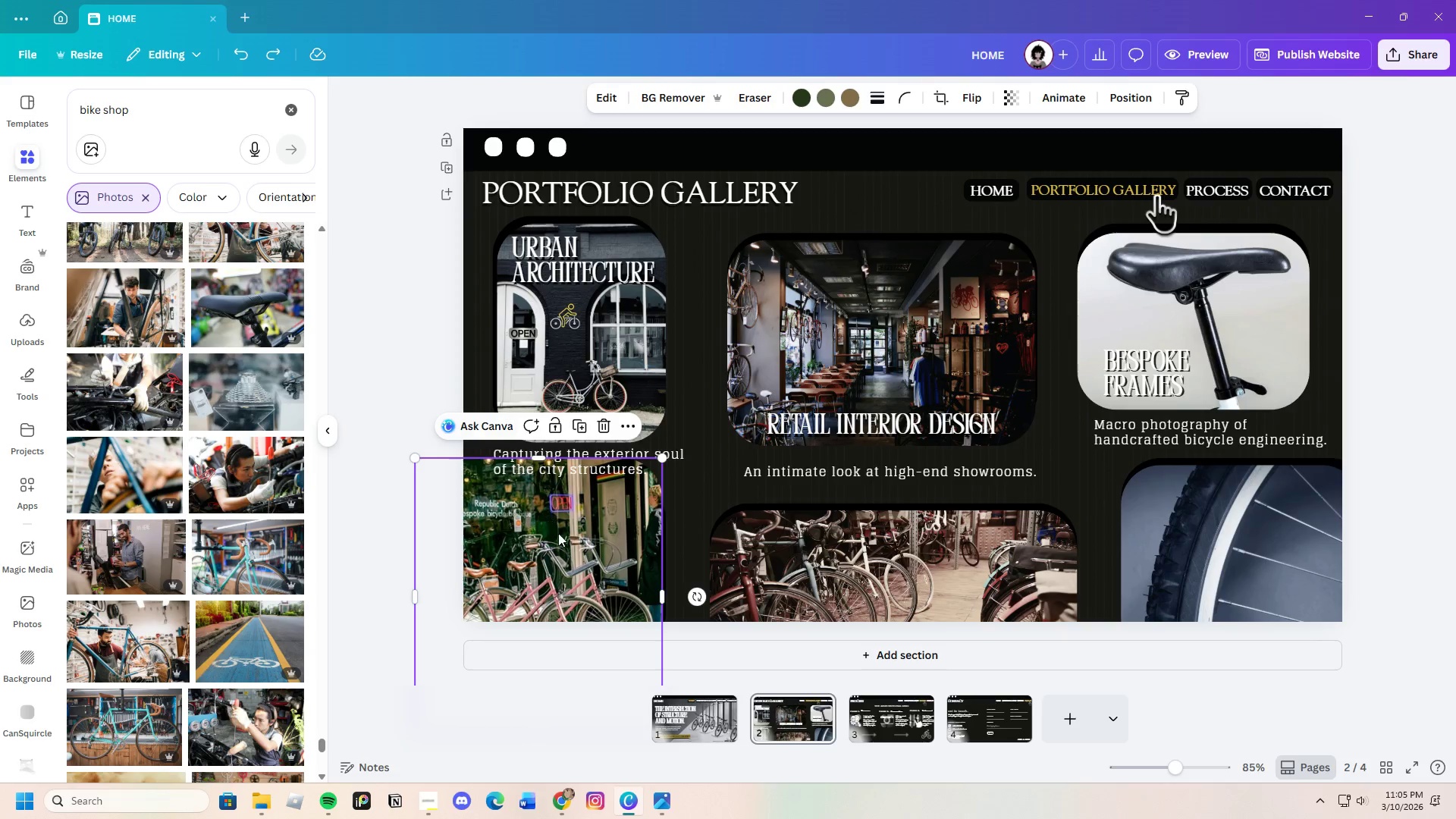 
left_click_drag(start_coordinate=[570, 559], to_coordinate=[620, 437])
 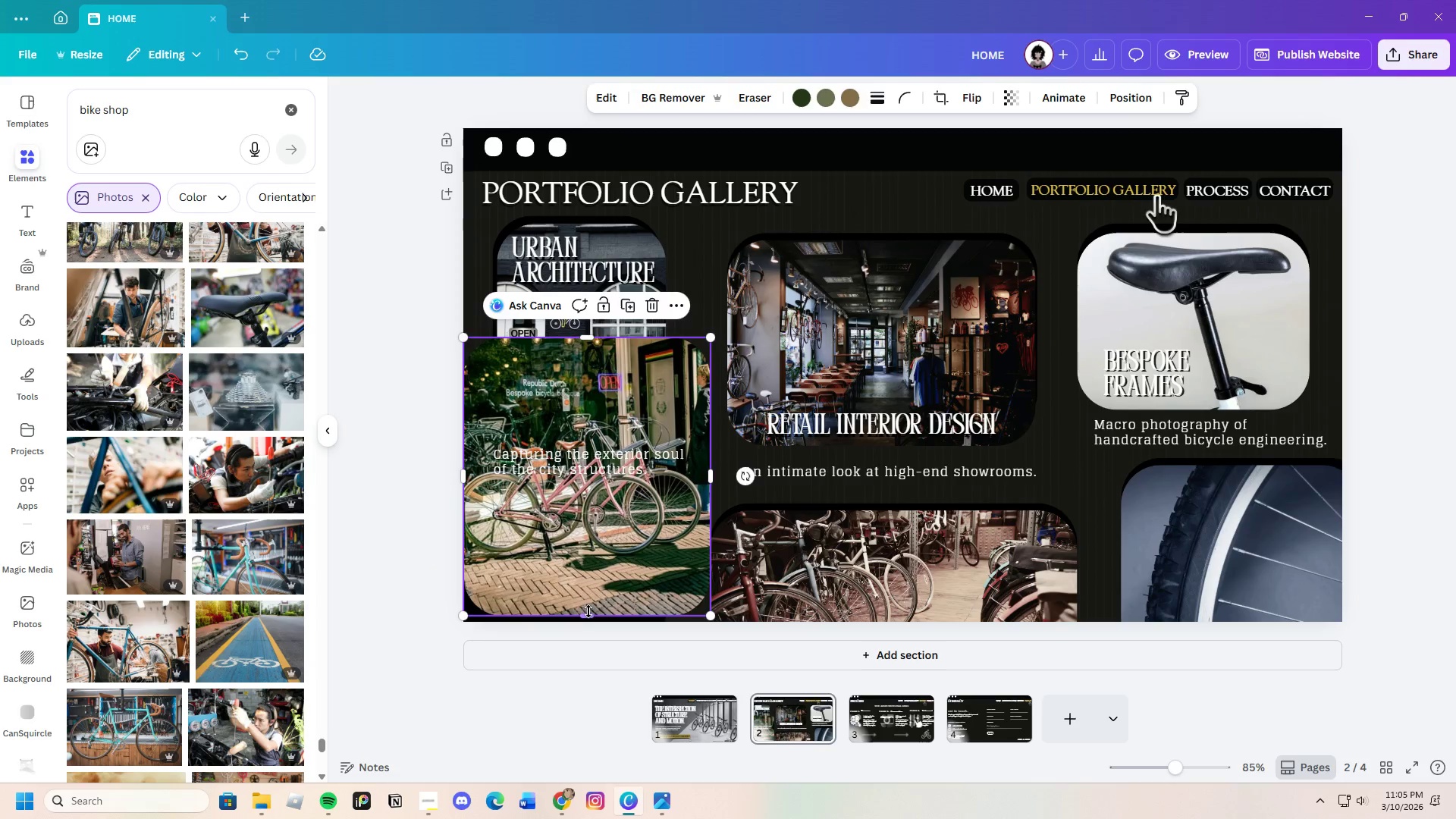 
left_click_drag(start_coordinate=[588, 611], to_coordinate=[603, 548])
 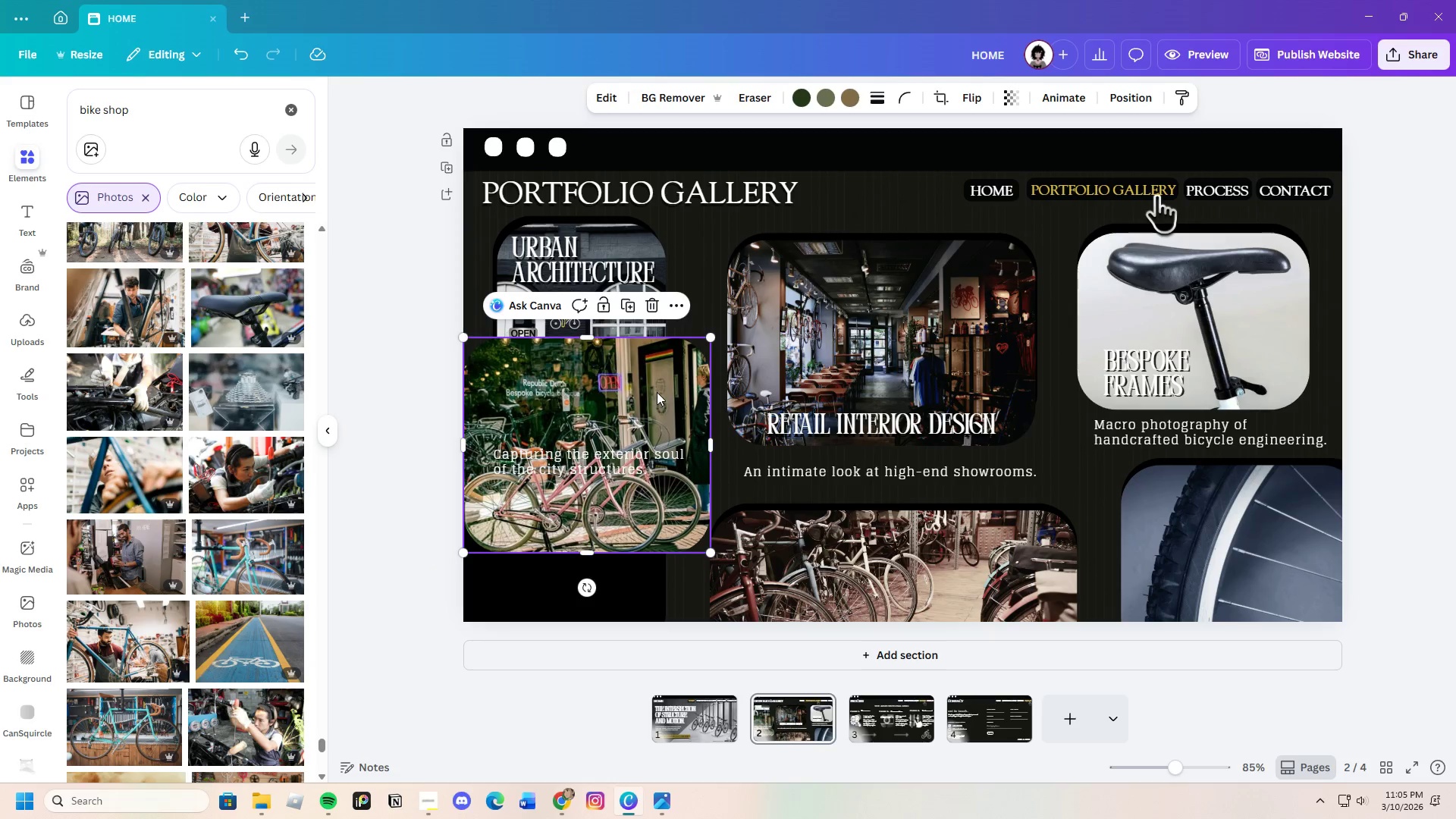 
left_click_drag(start_coordinate=[657, 392], to_coordinate=[610, 541])
 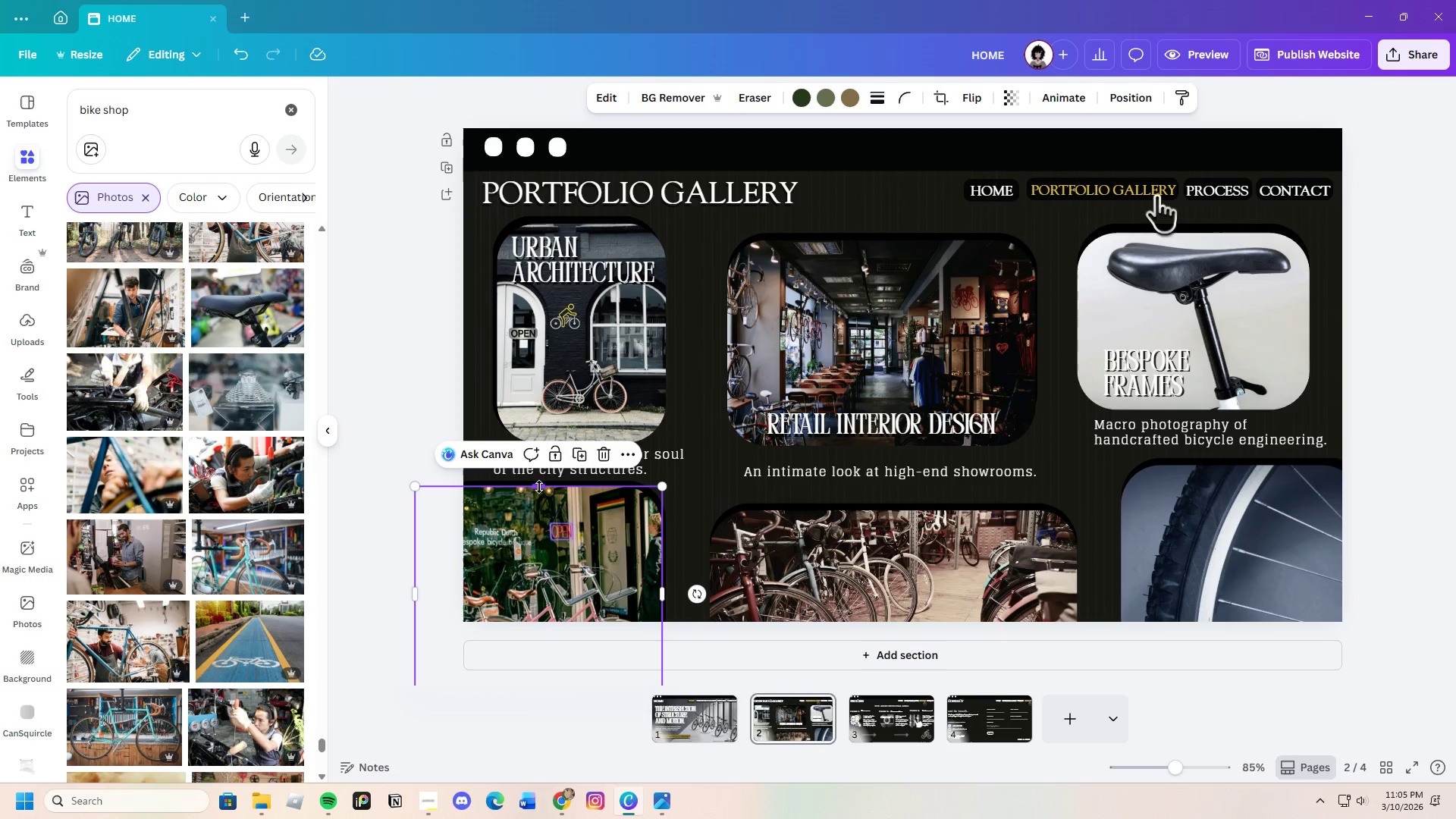 
left_click_drag(start_coordinate=[539, 487], to_coordinate=[560, 539])
 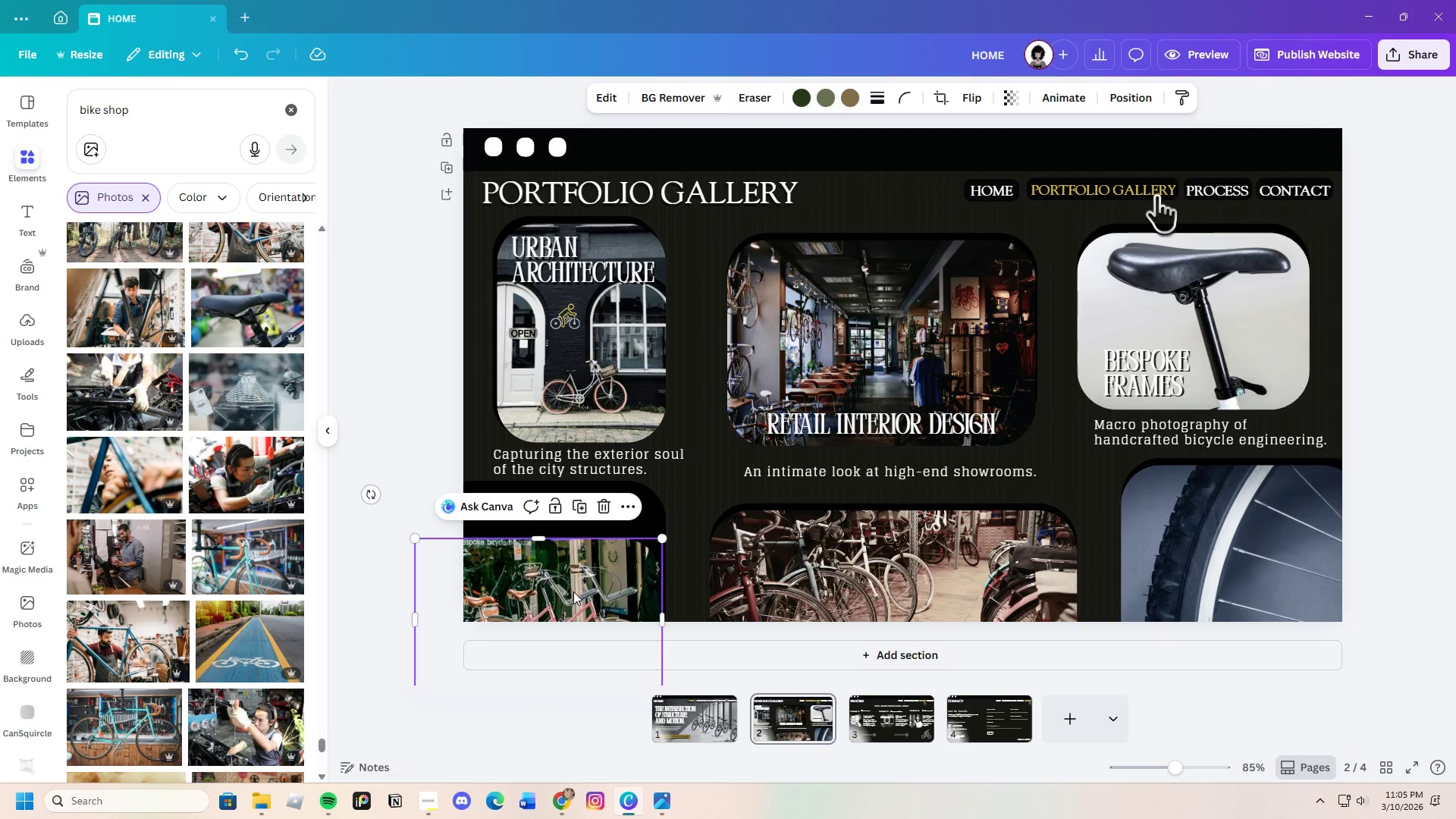 
left_click_drag(start_coordinate=[573, 594], to_coordinate=[577, 560])
 